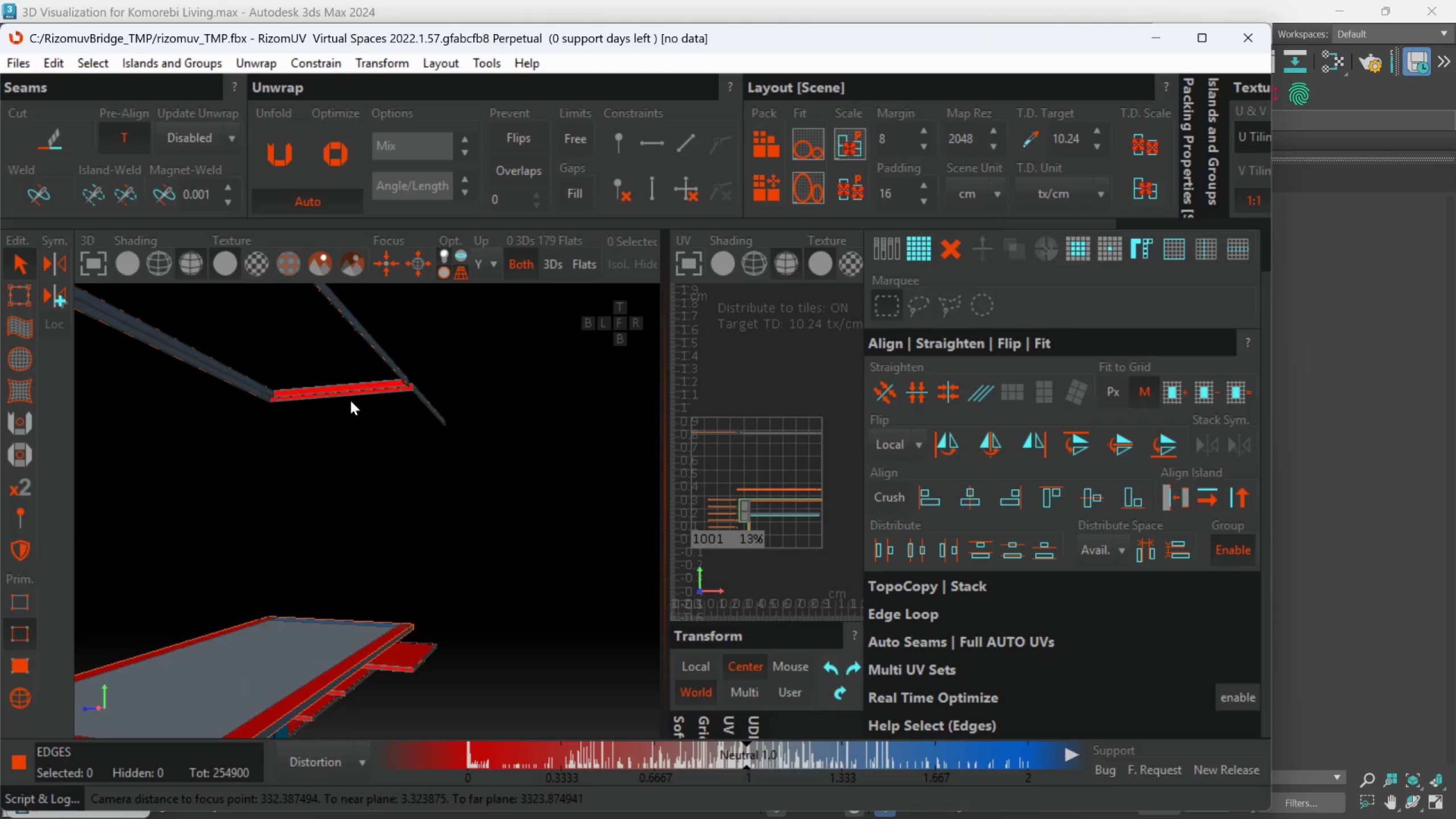 
scroll: coordinate [411, 507], scroll_direction: up, amount: 1.0
 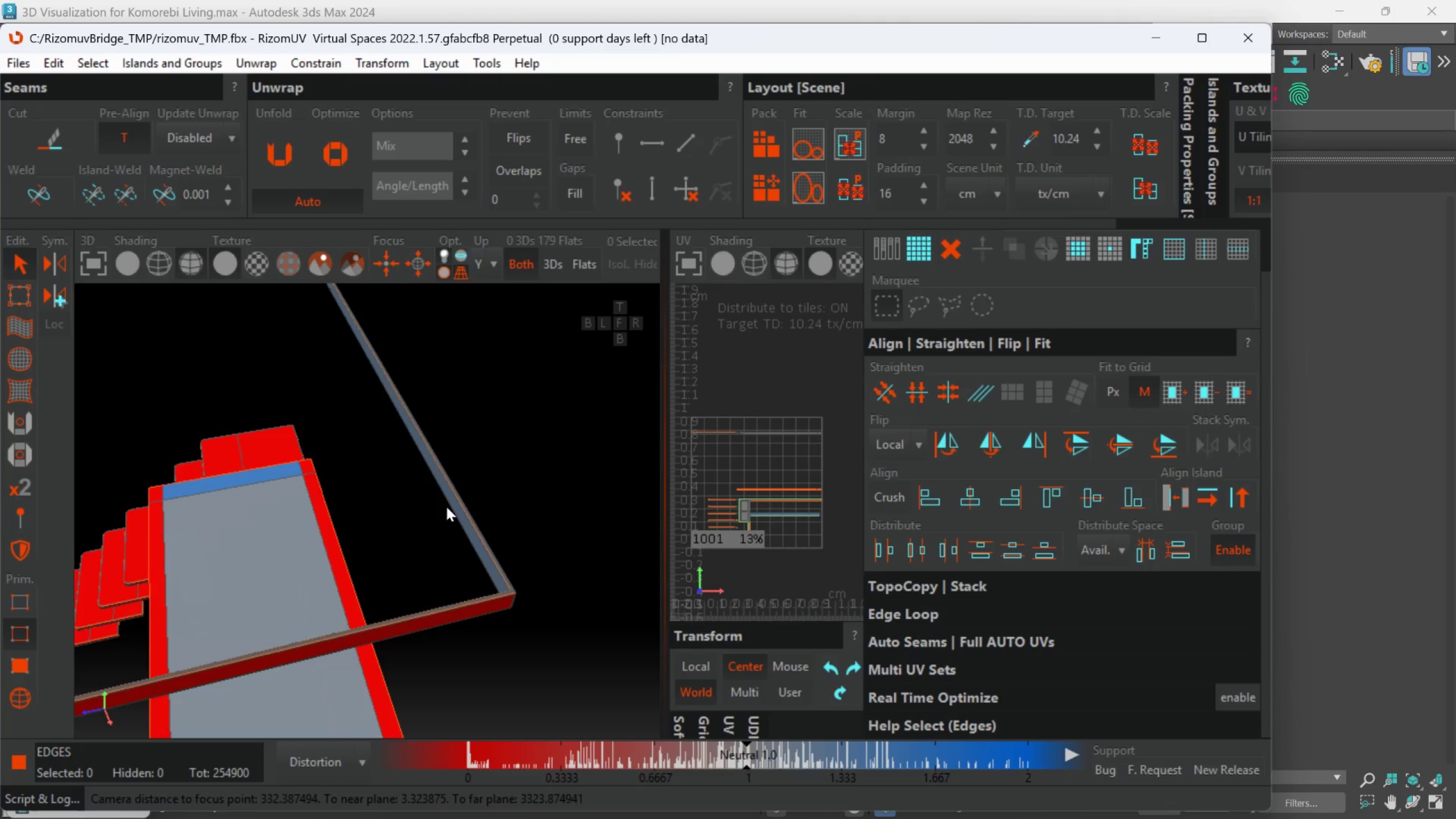 
hold_key(key=AltLeft, duration=0.99)
 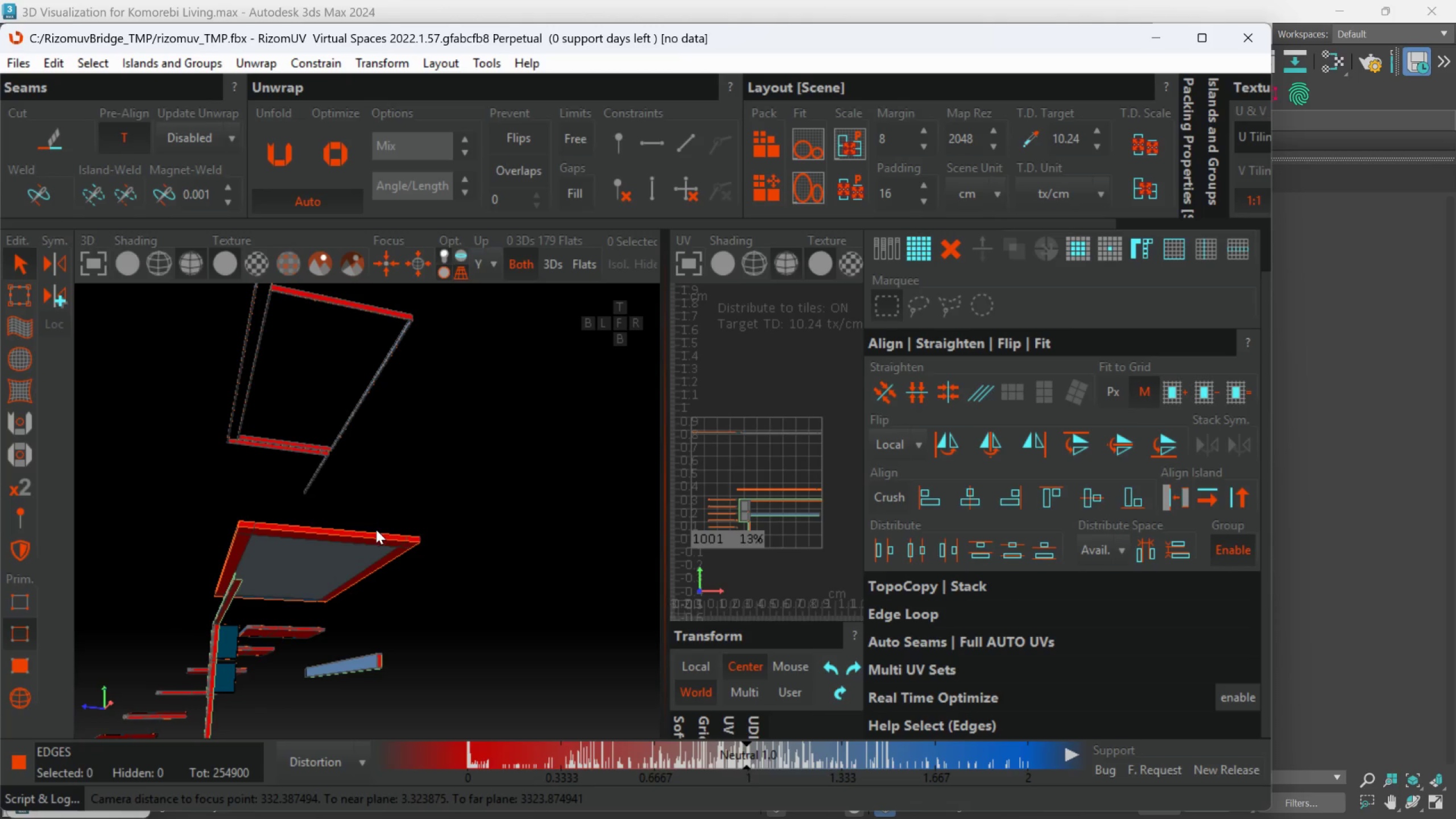 
scroll: coordinate [392, 481], scroll_direction: down, amount: 2.0
 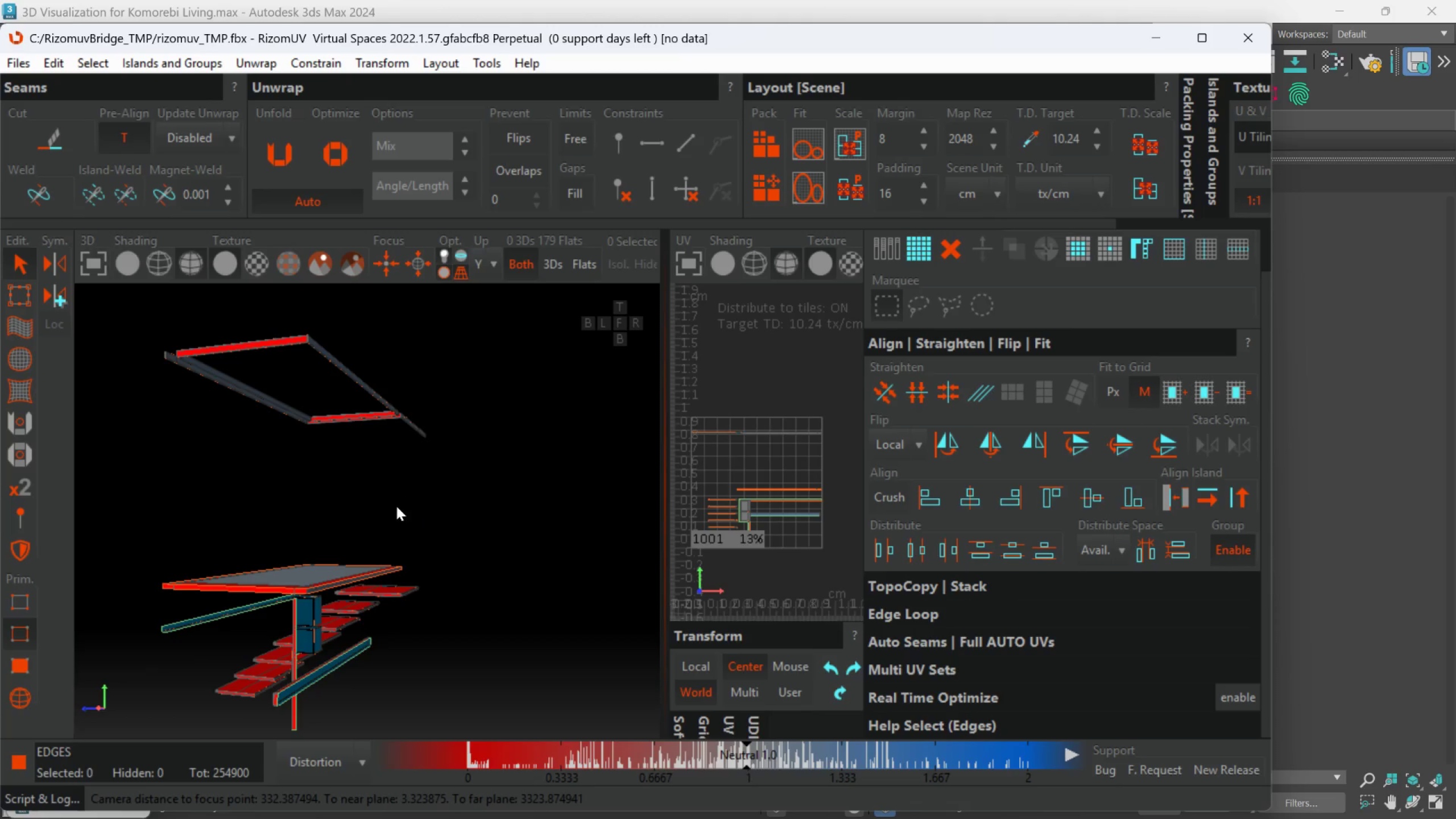 
hold_key(key=AltLeft, duration=0.48)
 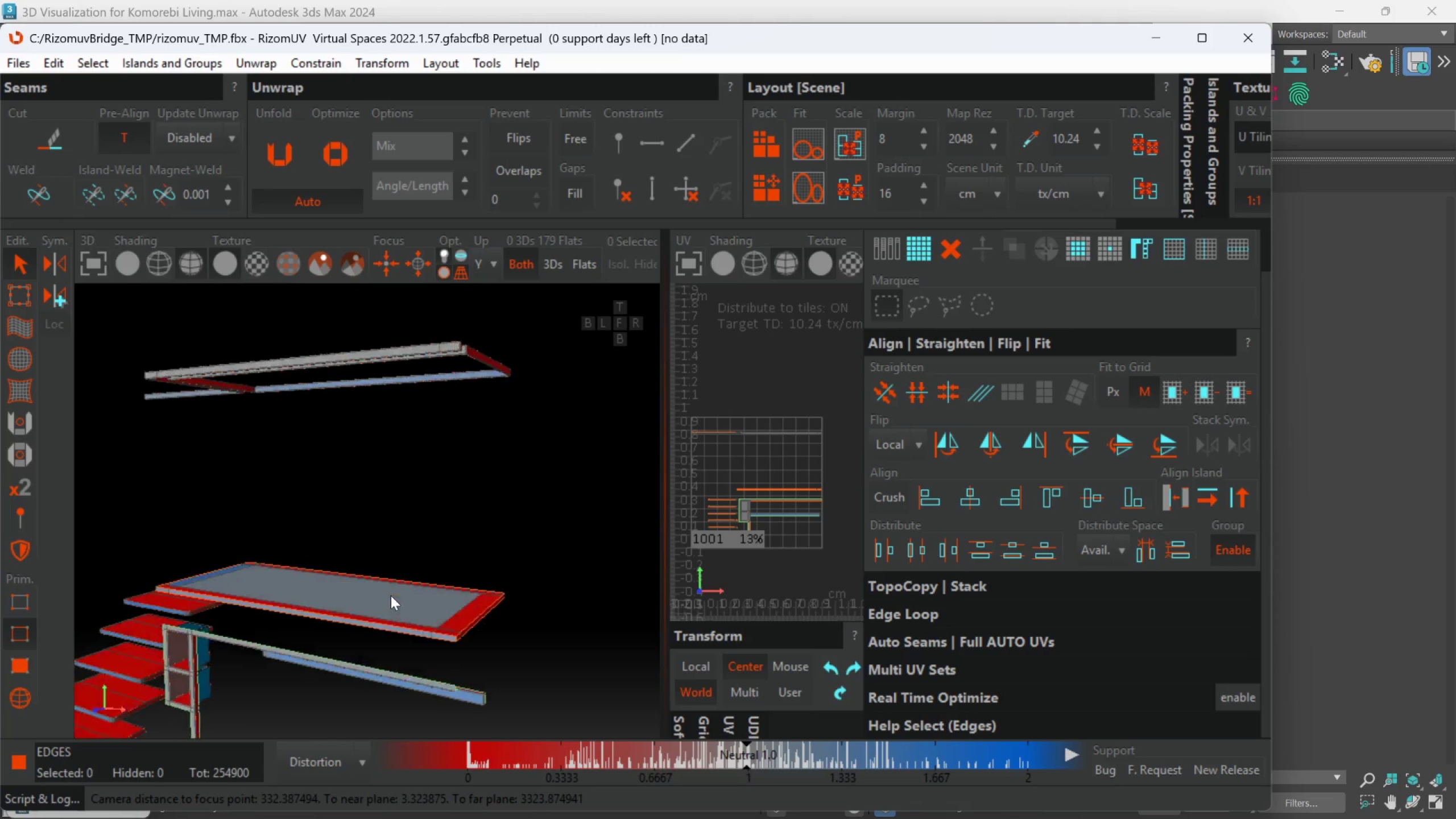 
hold_key(key=AltLeft, duration=0.68)
 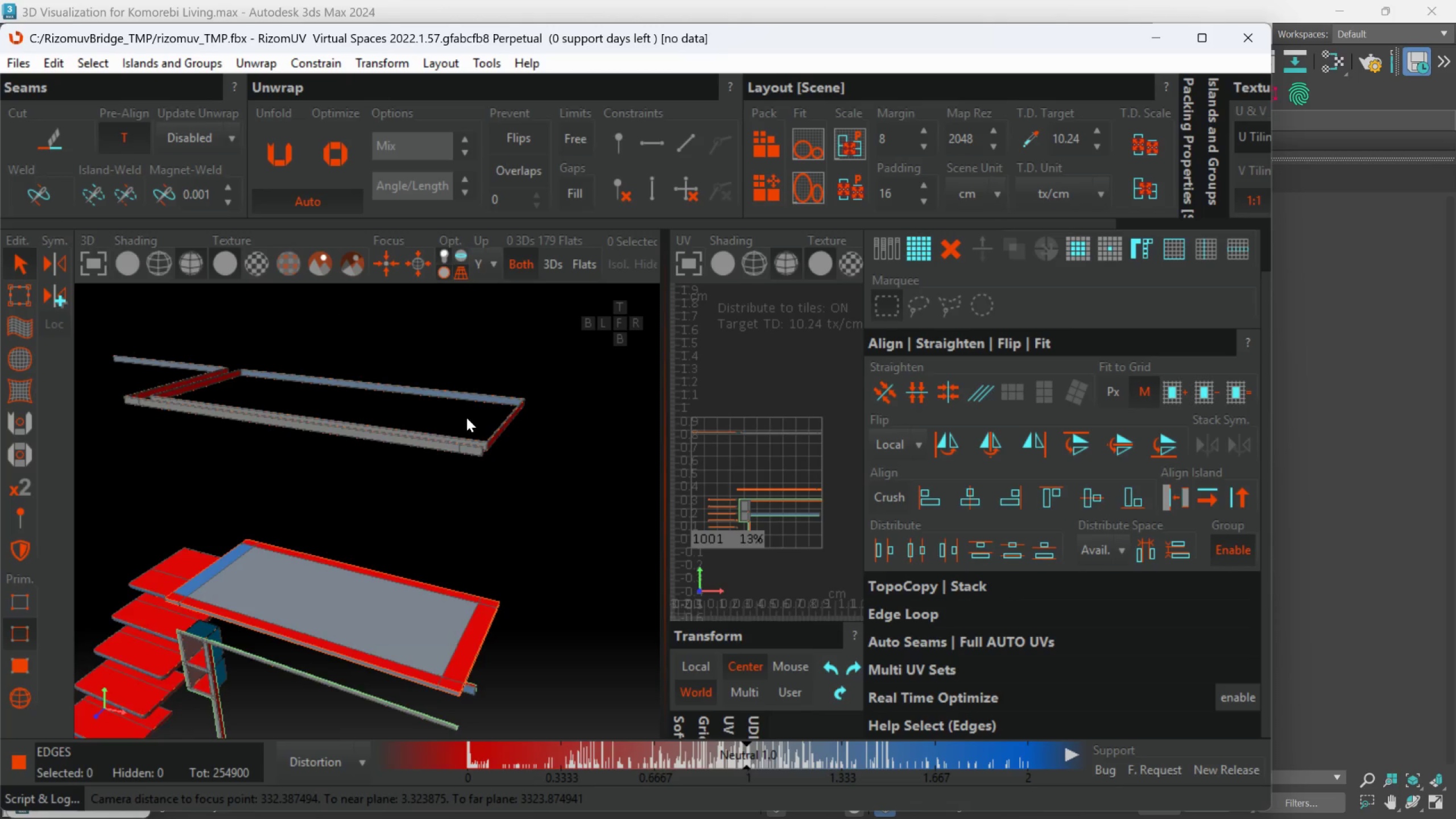 
scroll: coordinate [475, 562], scroll_direction: down, amount: 1.0
 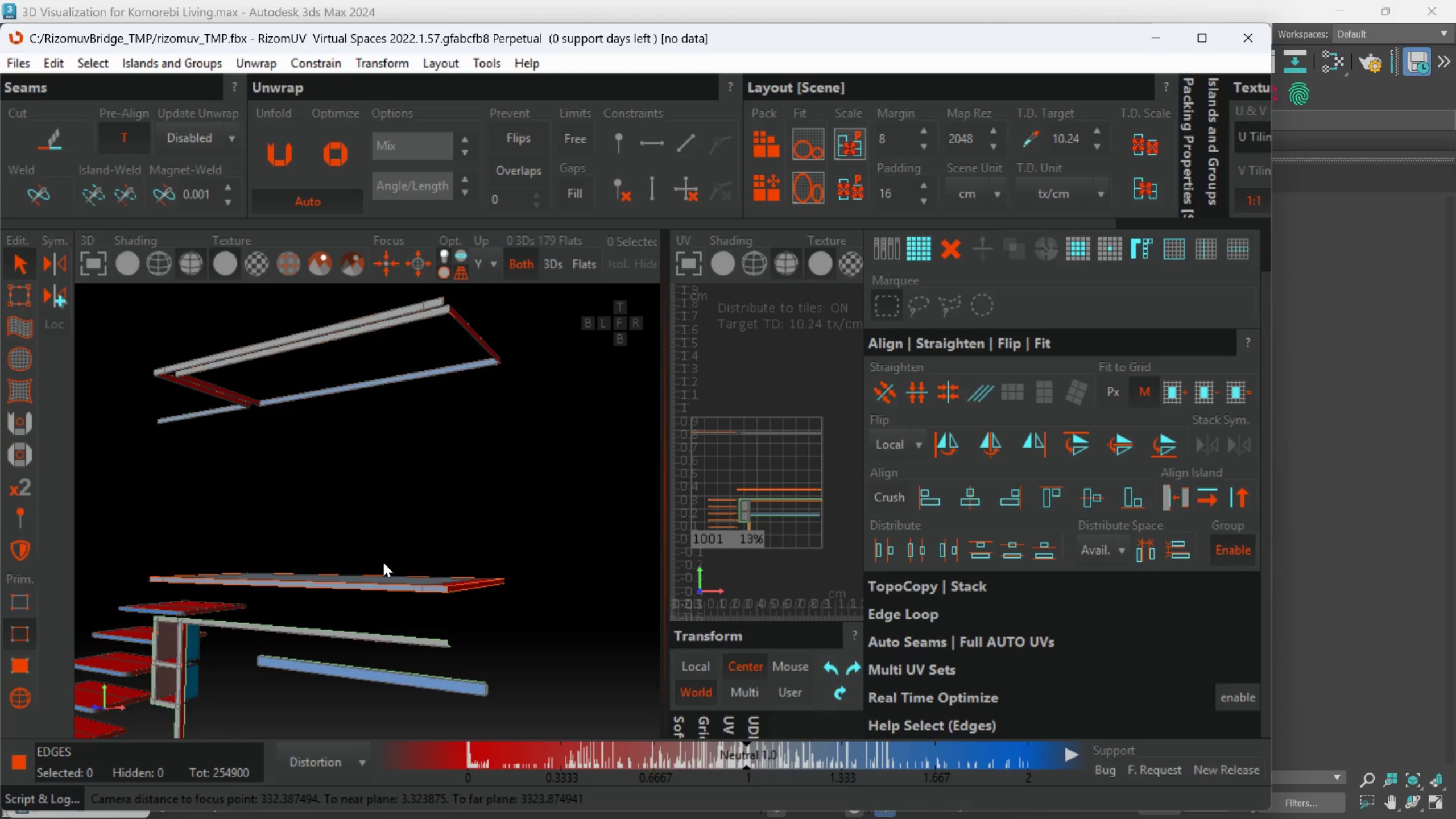 
hold_key(key=AltLeft, duration=0.51)
 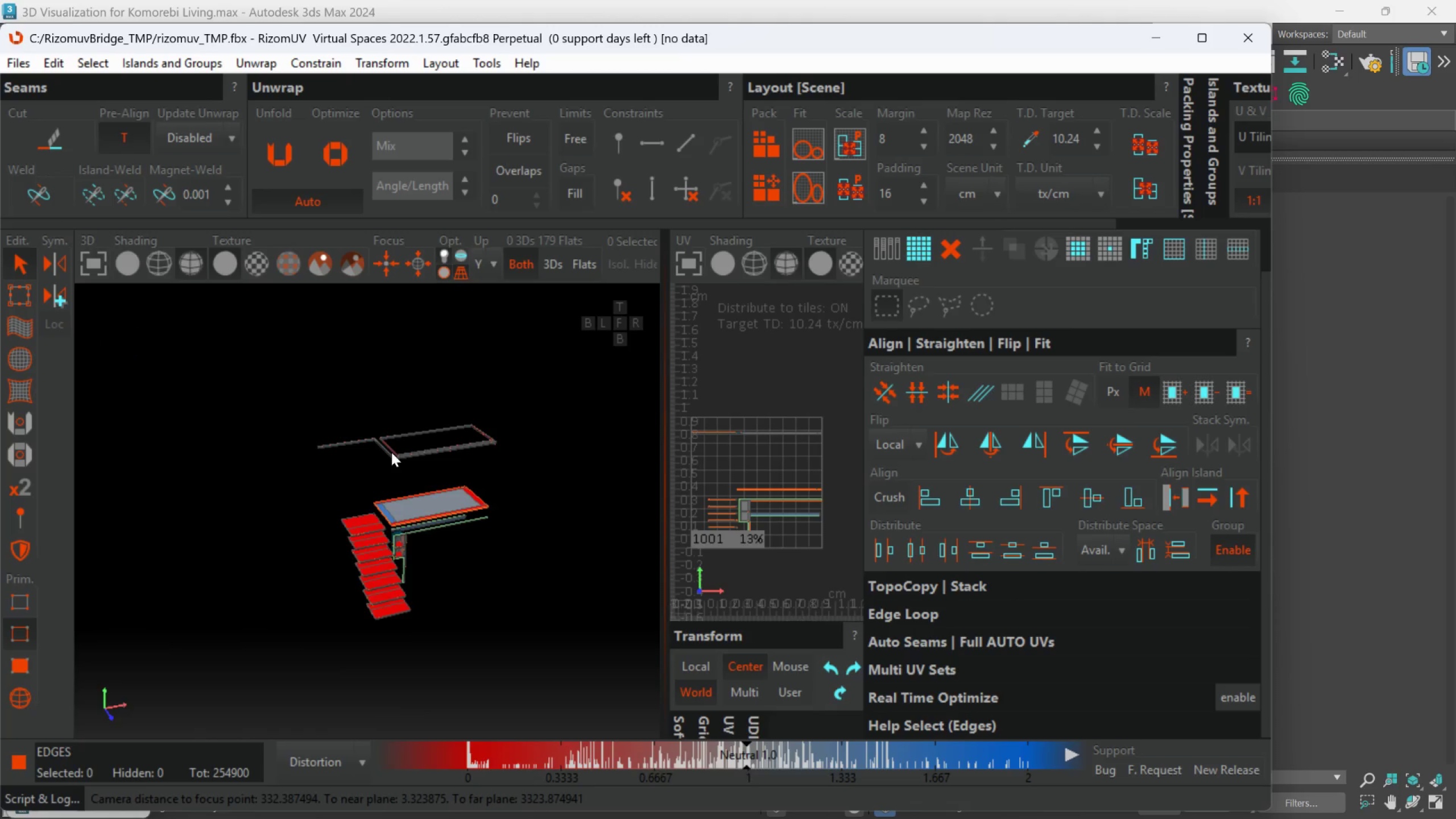 
scroll: coordinate [503, 478], scroll_direction: down, amount: 4.0
 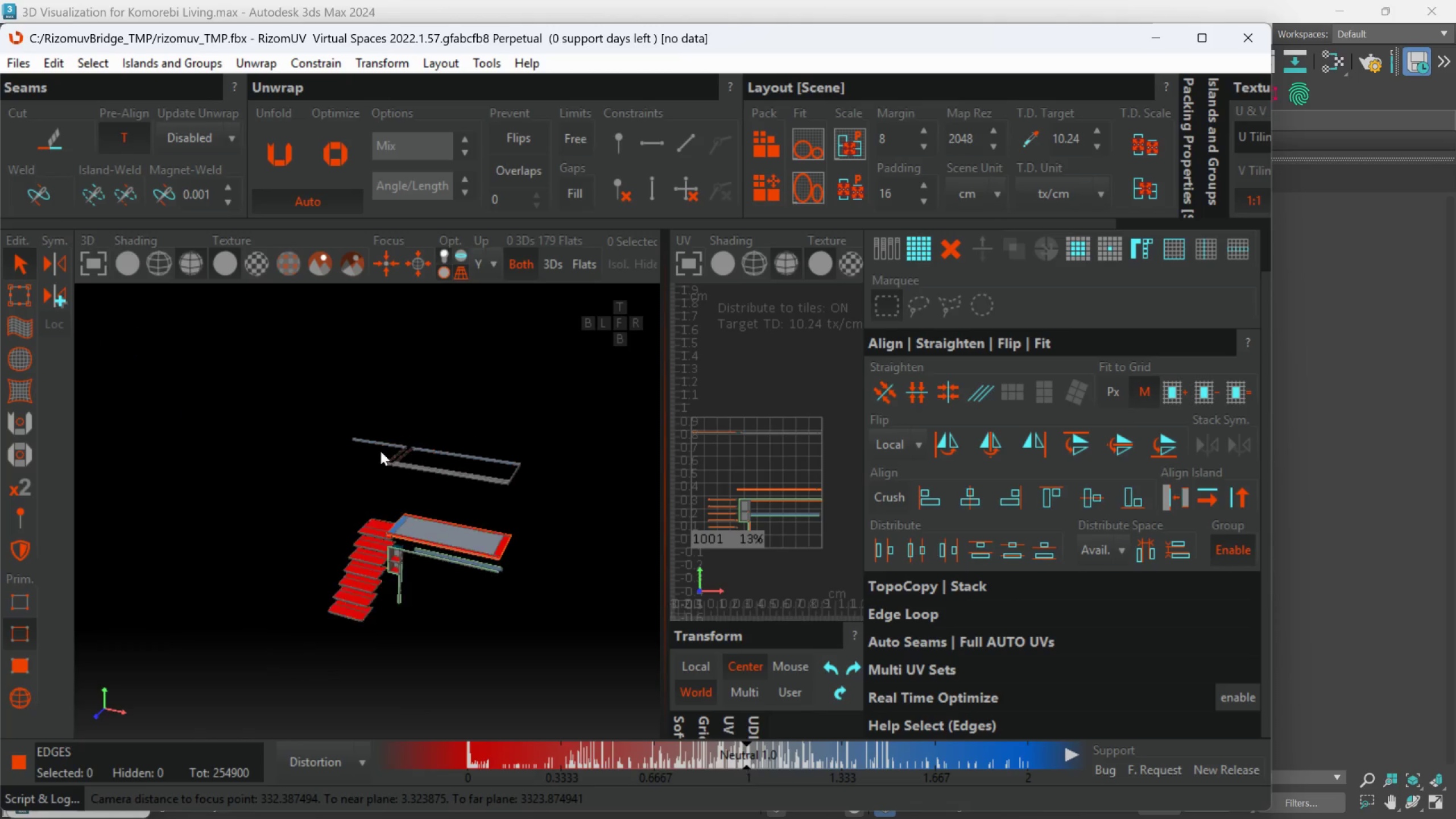 
scroll: coordinate [409, 460], scroll_direction: up, amount: 3.0
 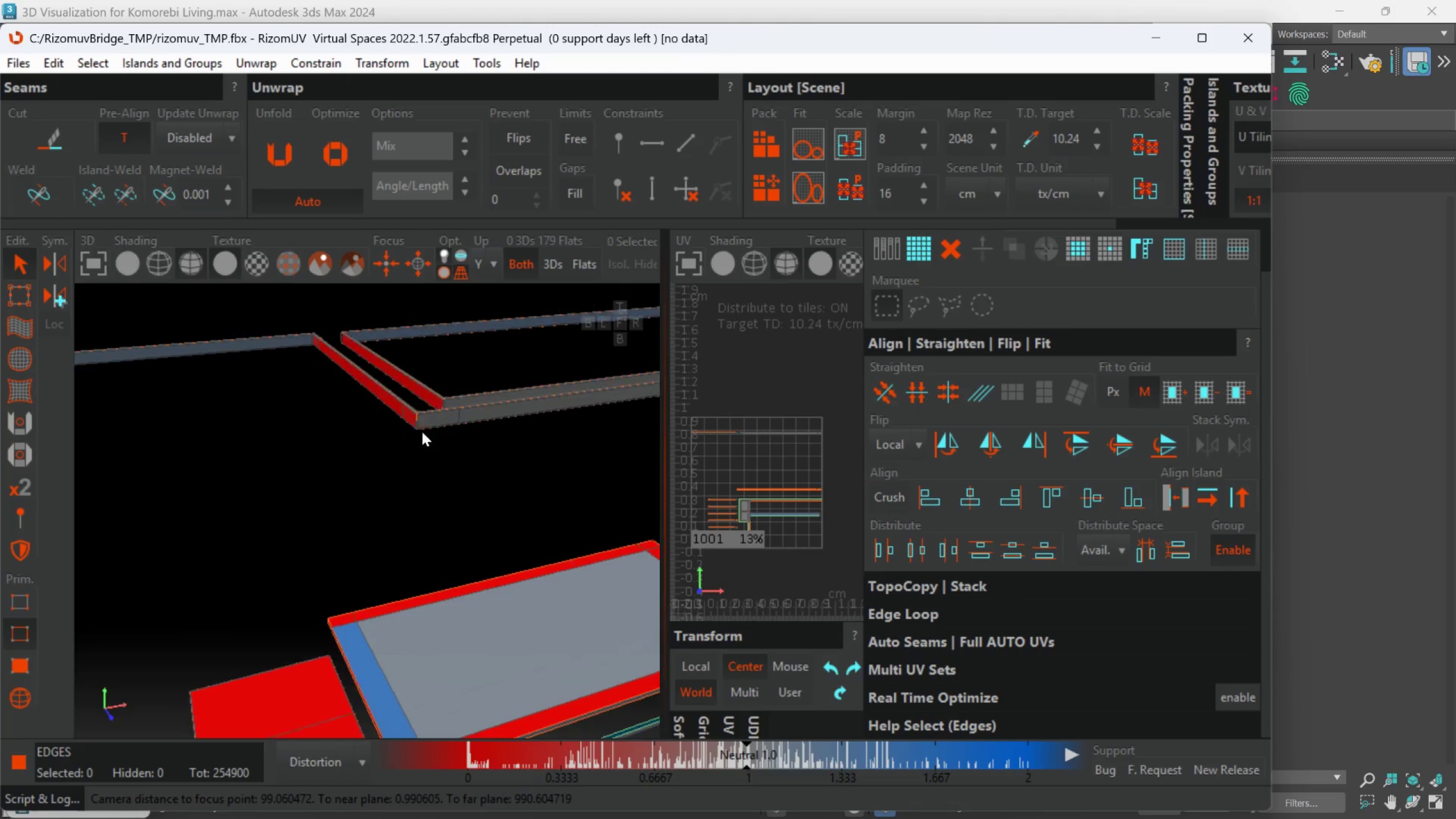 
hold_key(key=AltLeft, duration=0.48)
 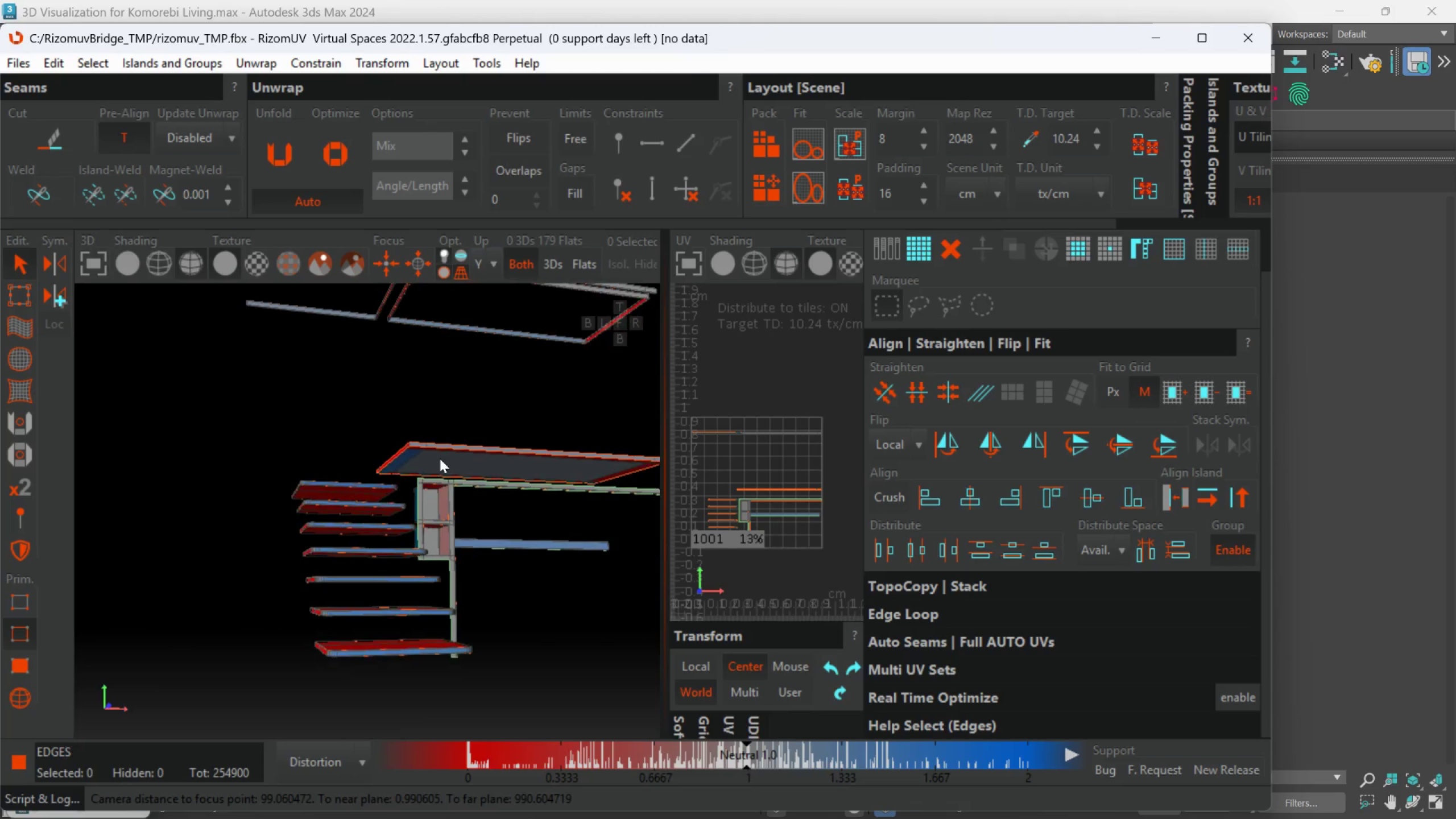 
scroll: coordinate [427, 446], scroll_direction: down, amount: 3.0
 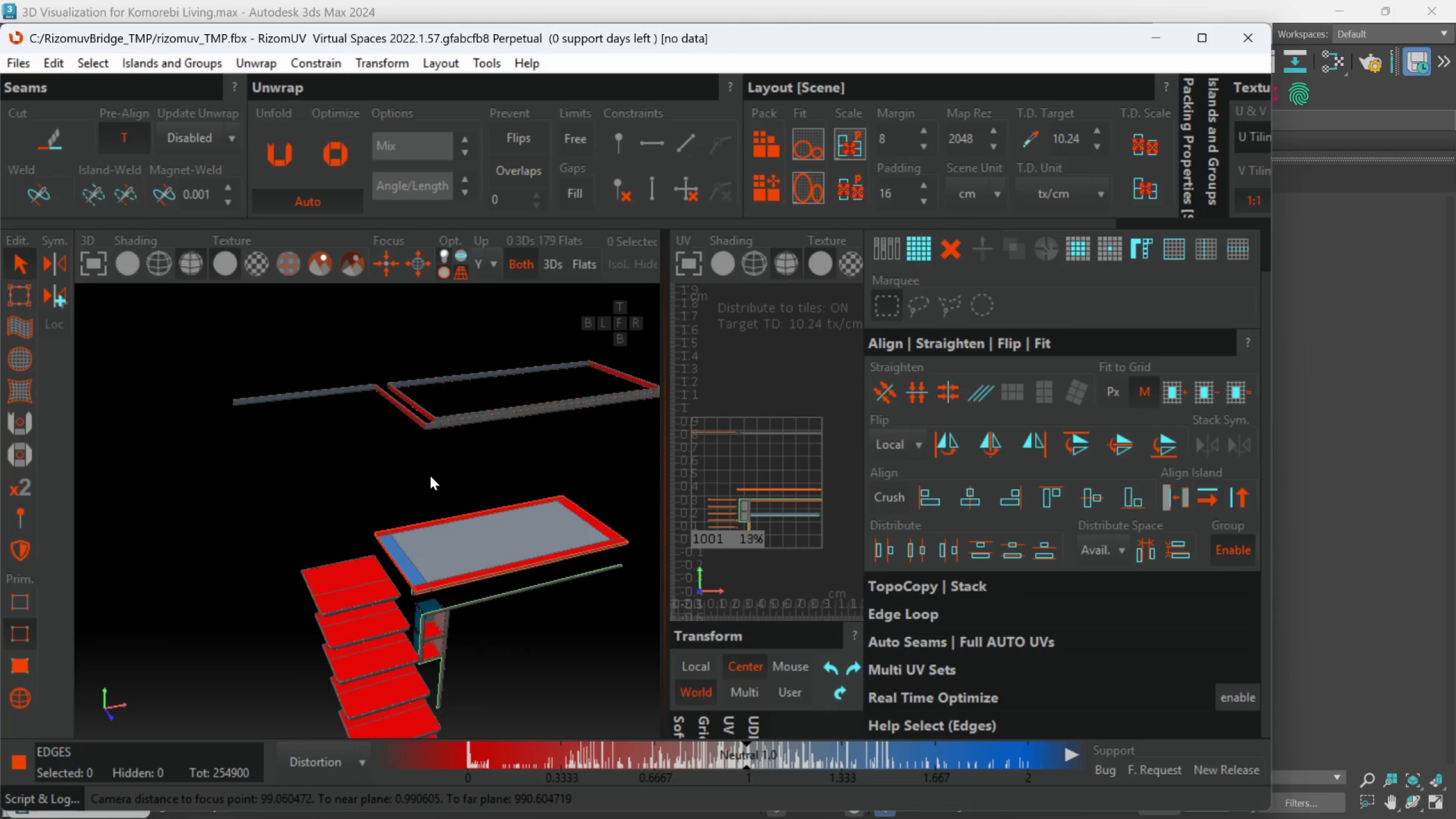 
hold_key(key=AltLeft, duration=0.68)
 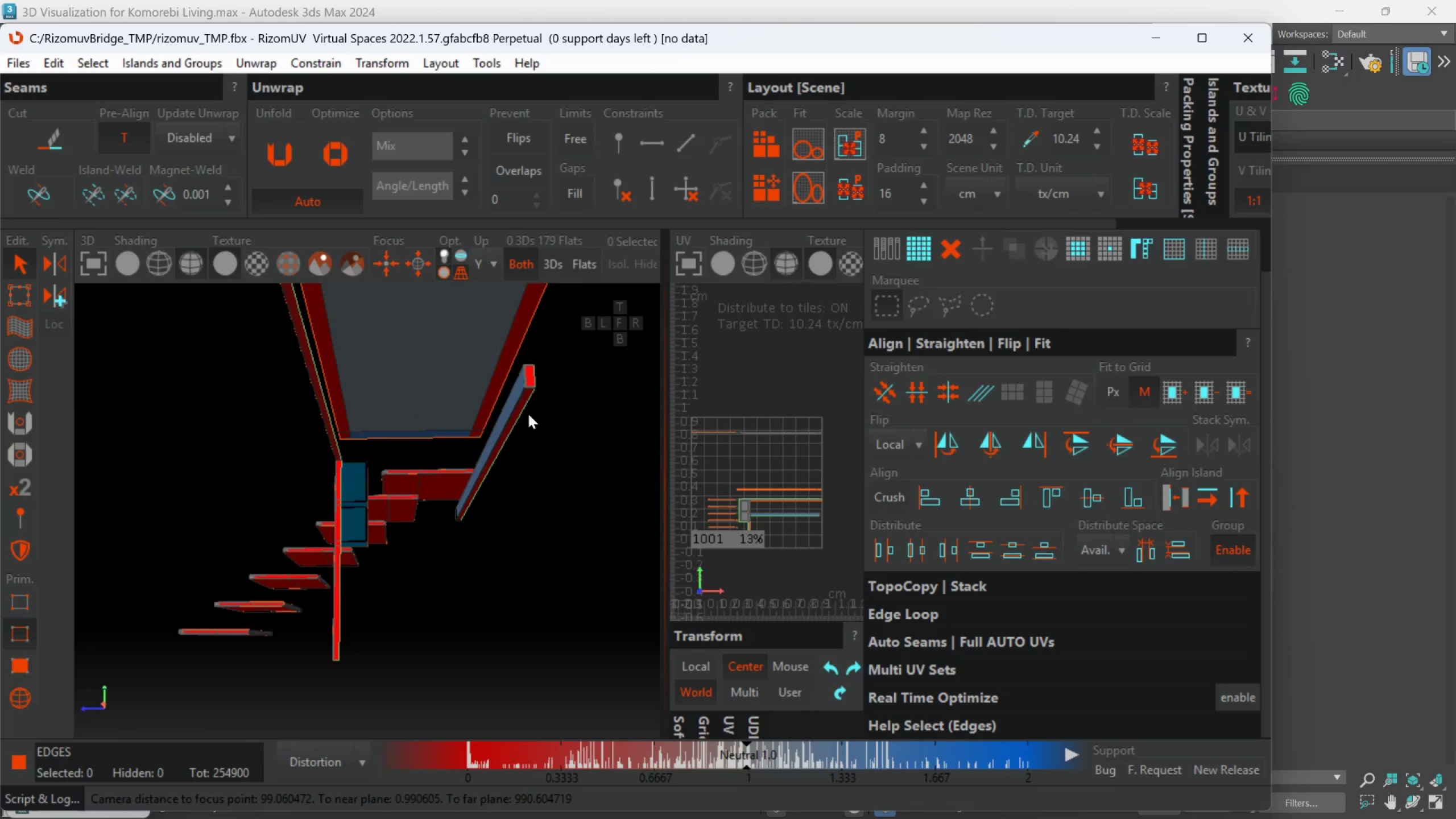 
hold_key(key=AltLeft, duration=1.34)
 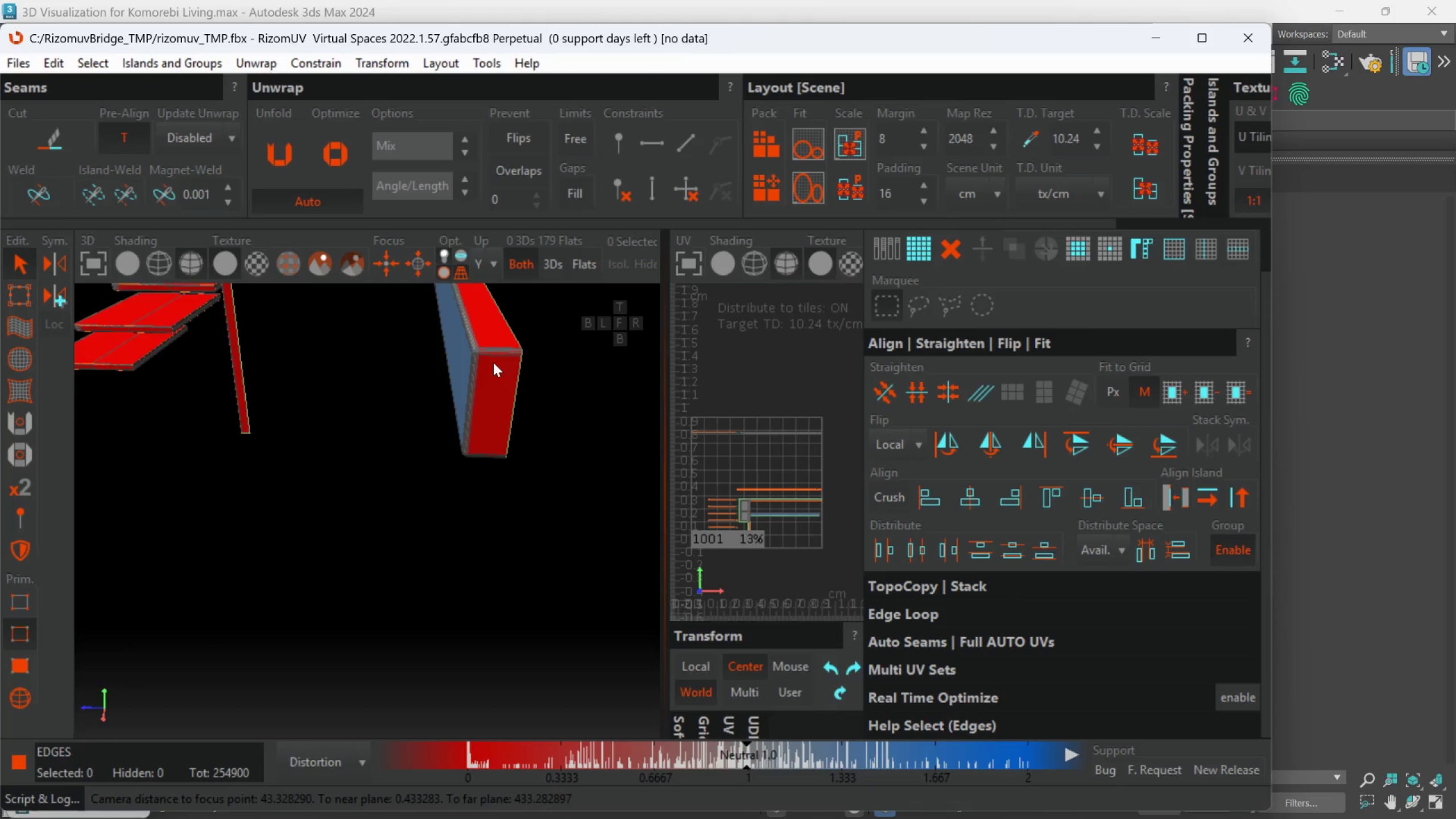 
scroll: coordinate [474, 390], scroll_direction: down, amount: 1.0
 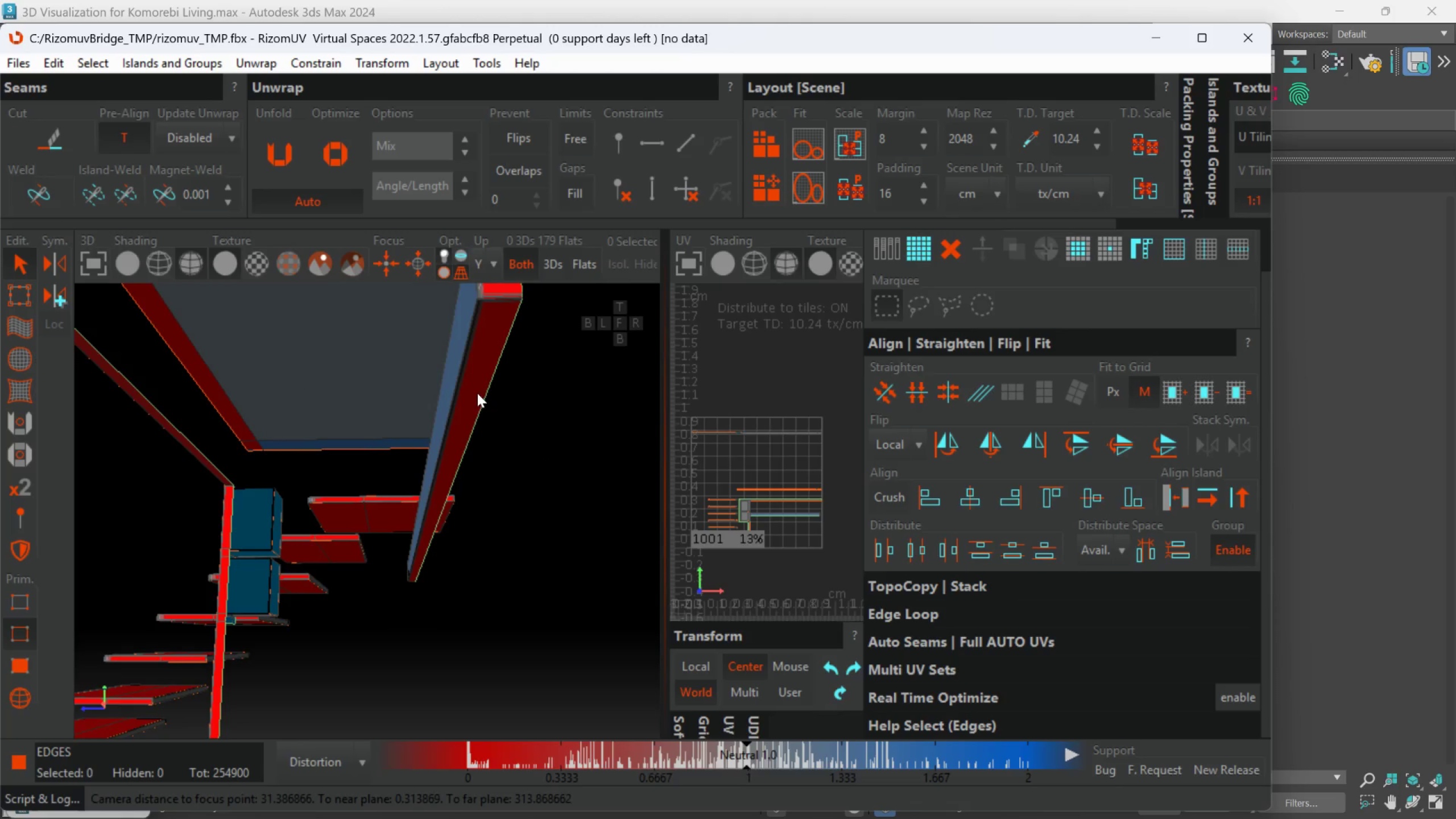 
scroll: coordinate [441, 495], scroll_direction: up, amount: 5.0
 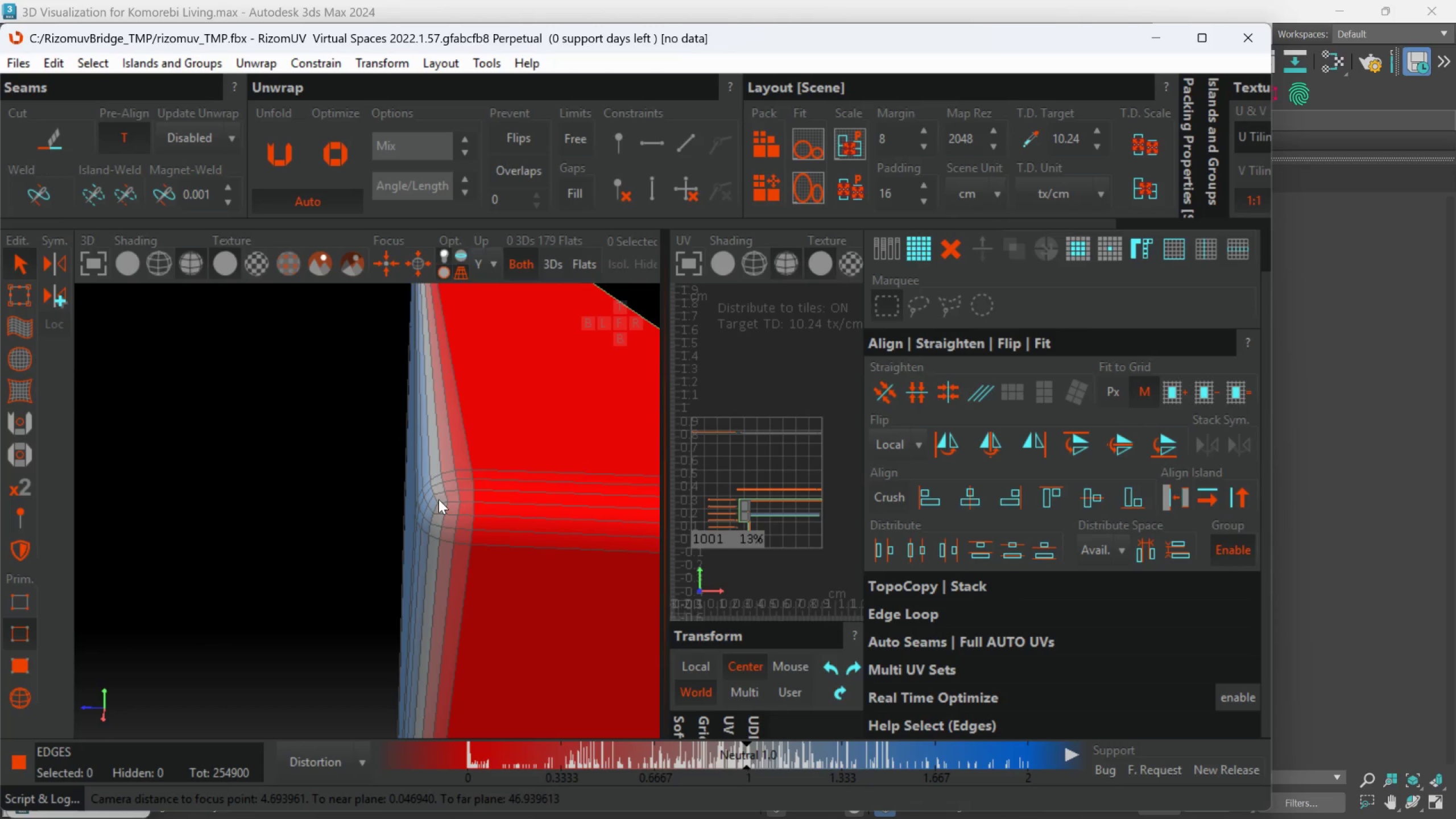 
double_click([439, 499])
 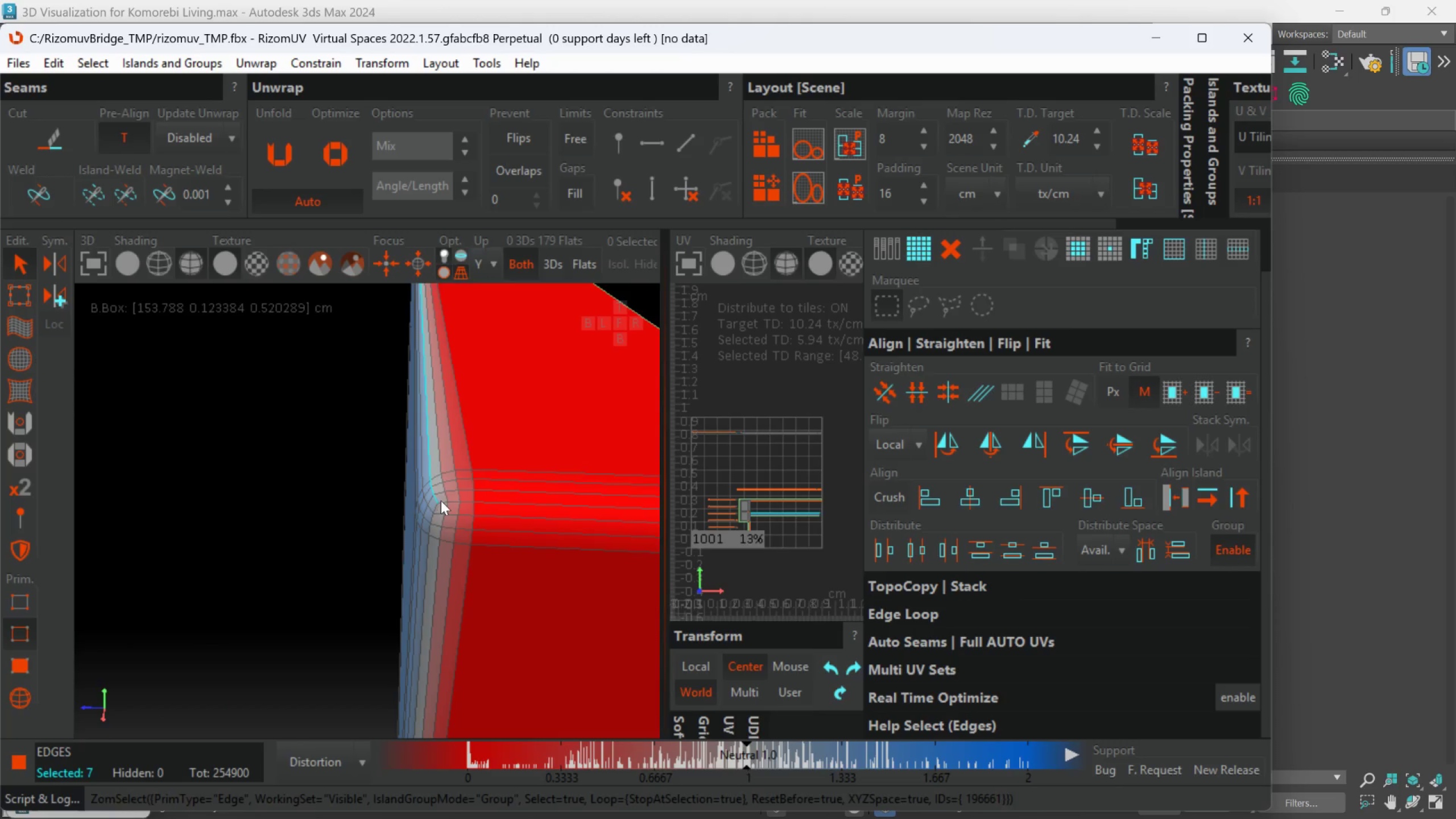 
hold_key(key=ControlLeft, duration=1.62)
double_click([441, 500])
 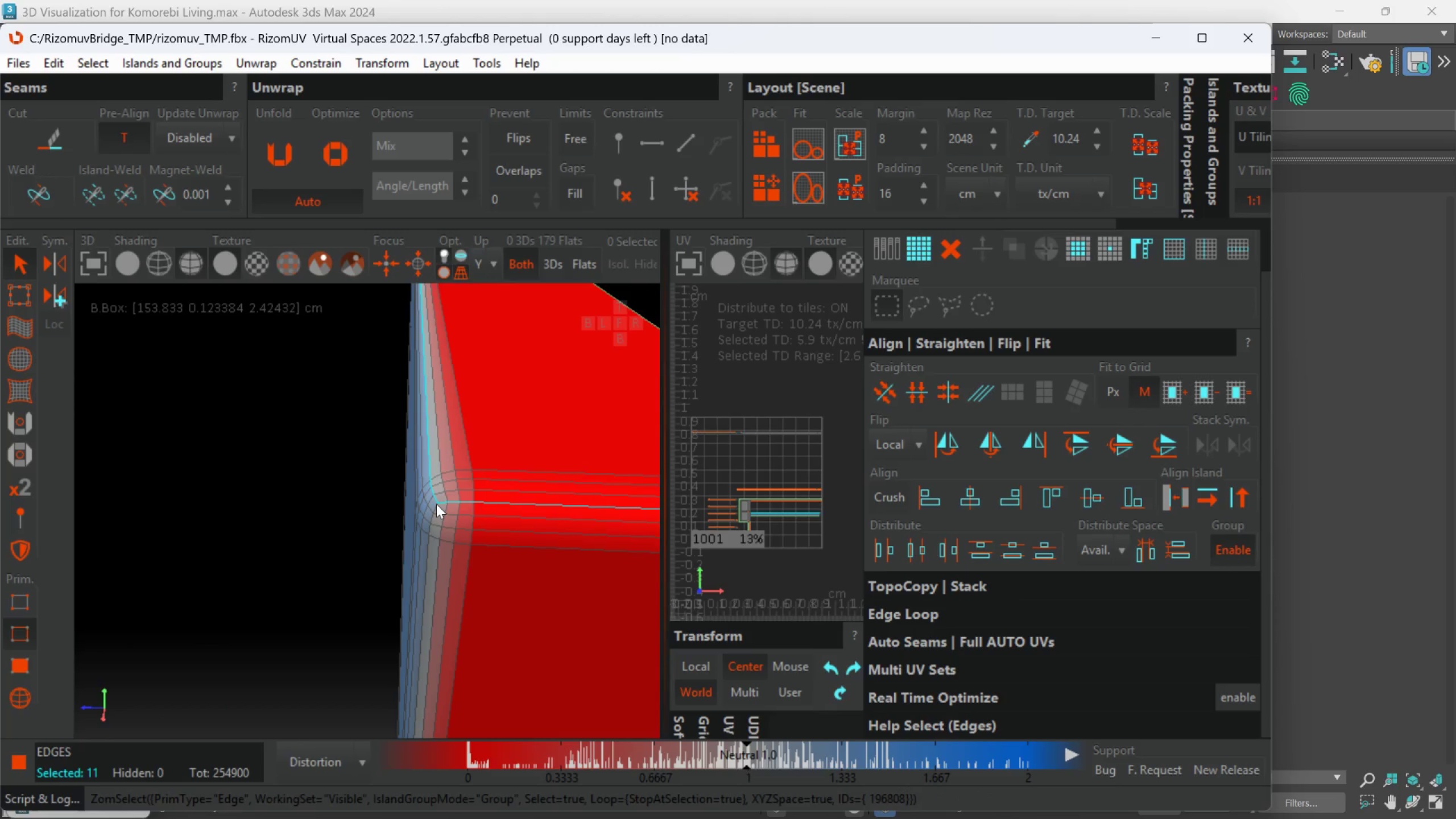 
double_click([436, 504])
 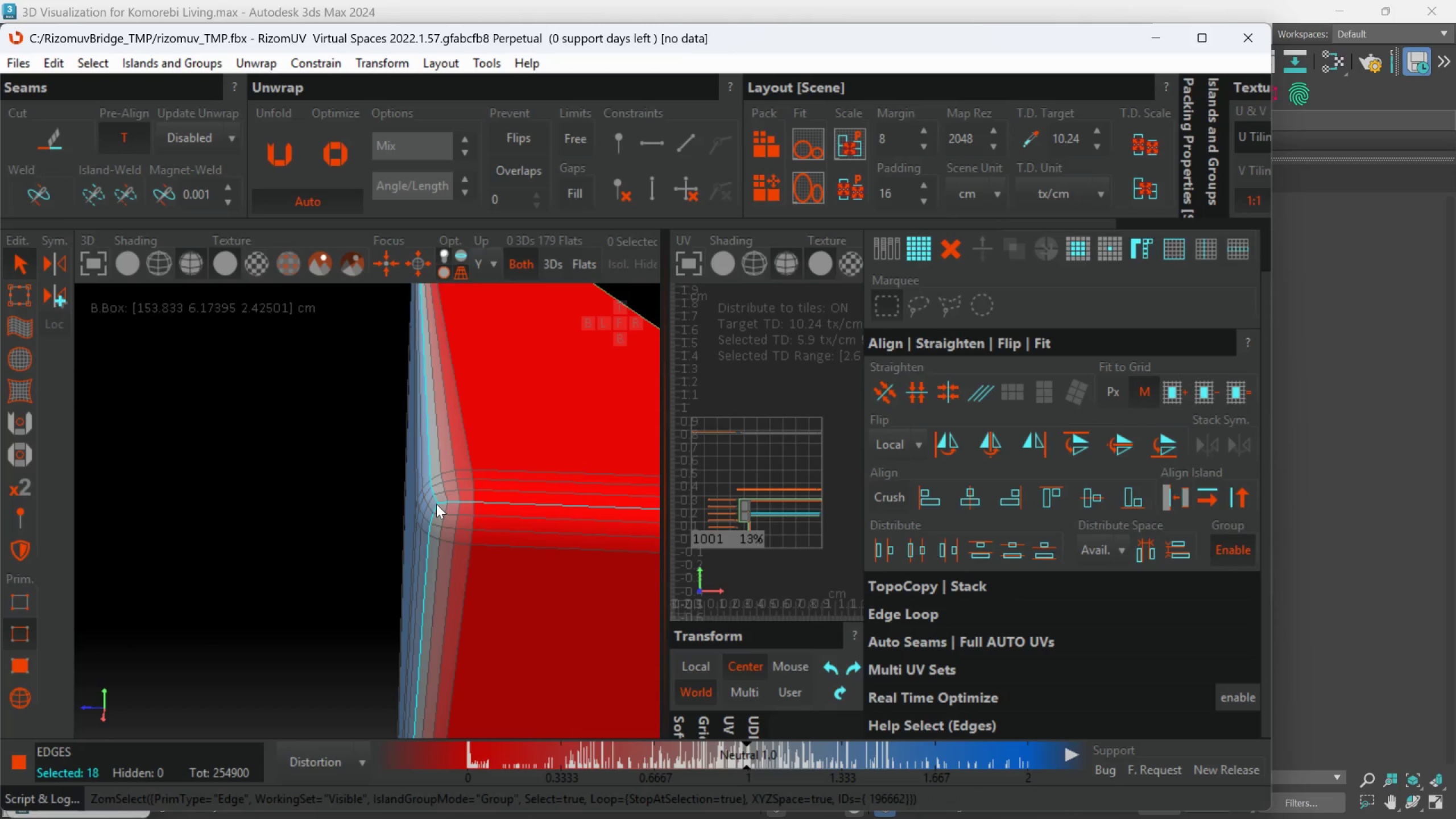 
hold_key(key=AltLeft, duration=0.47)
 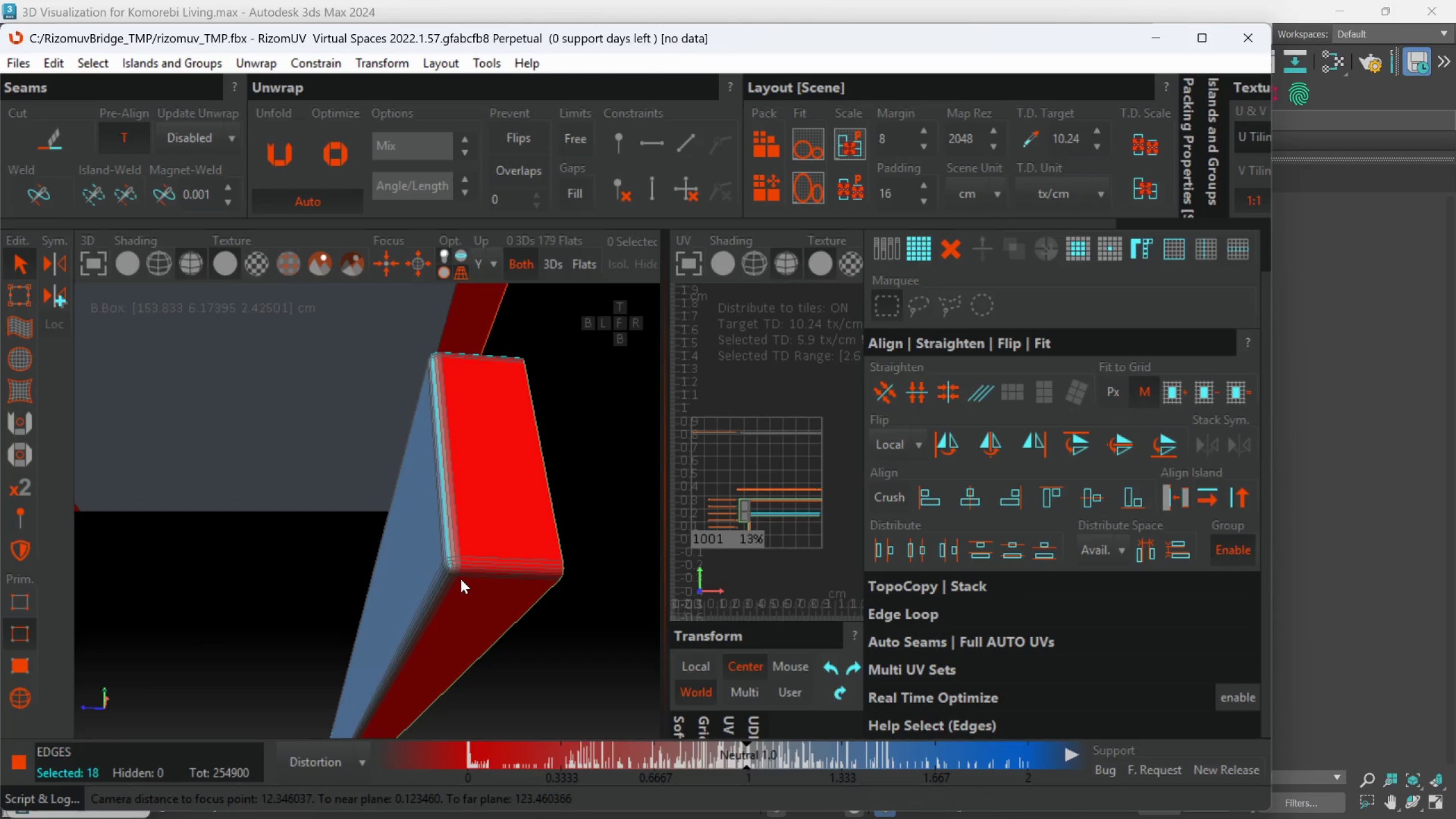 
scroll: coordinate [437, 517], scroll_direction: down, amount: 5.0
 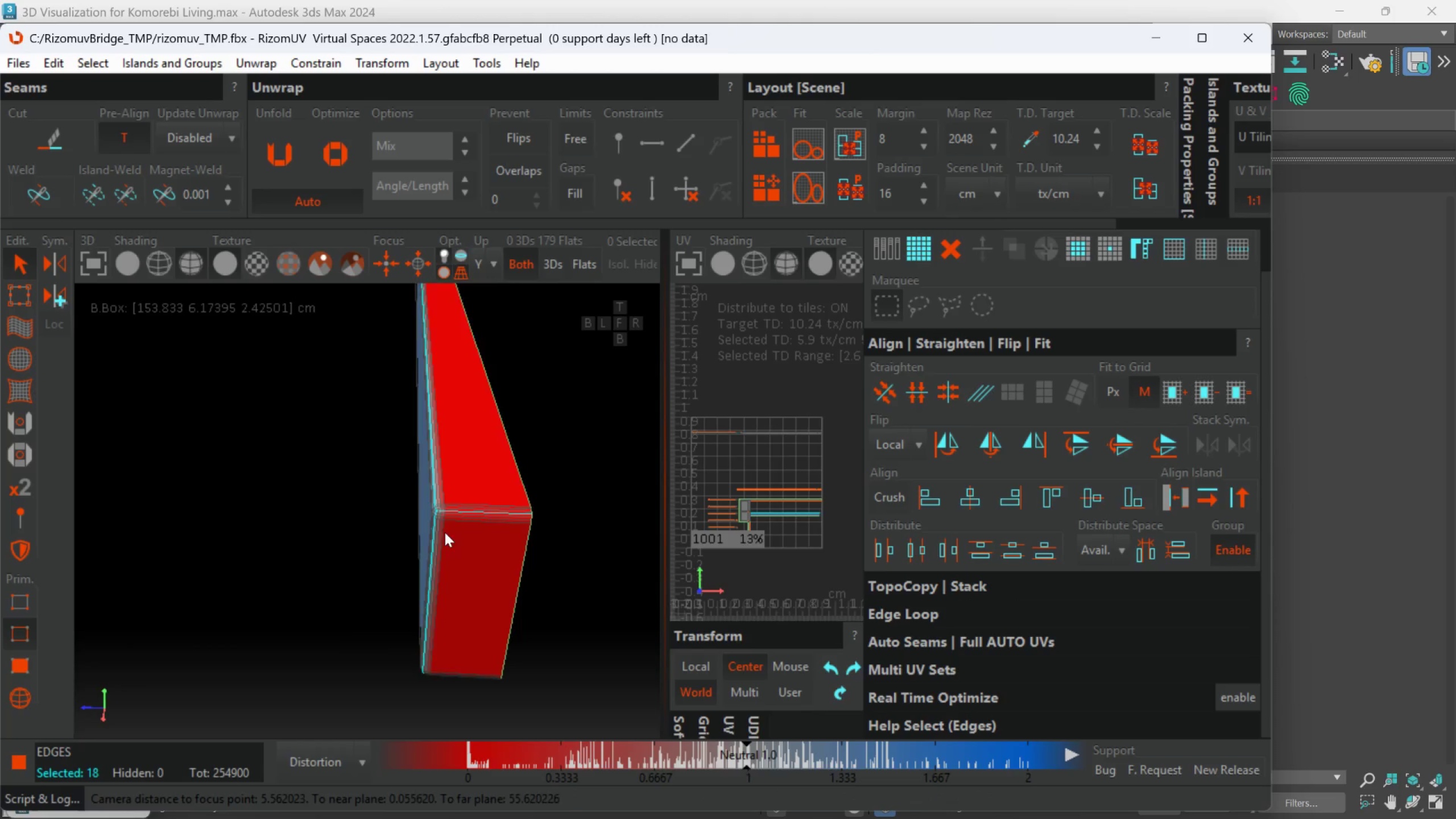 
hold_key(key=ControlLeft, duration=1.35)
left_click([444, 584])
 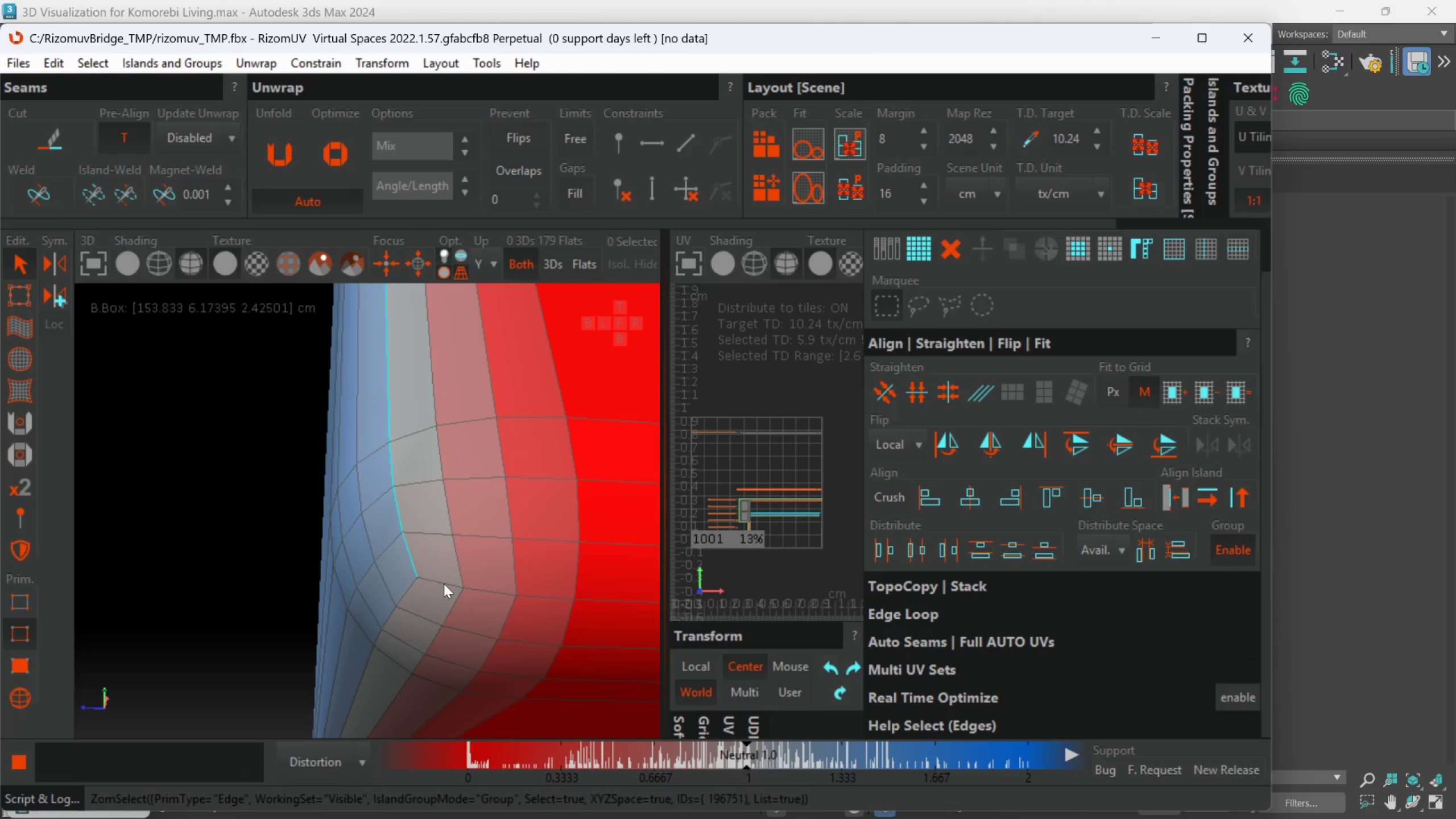 
scroll: coordinate [446, 594], scroll_direction: up, amount: 6.0
 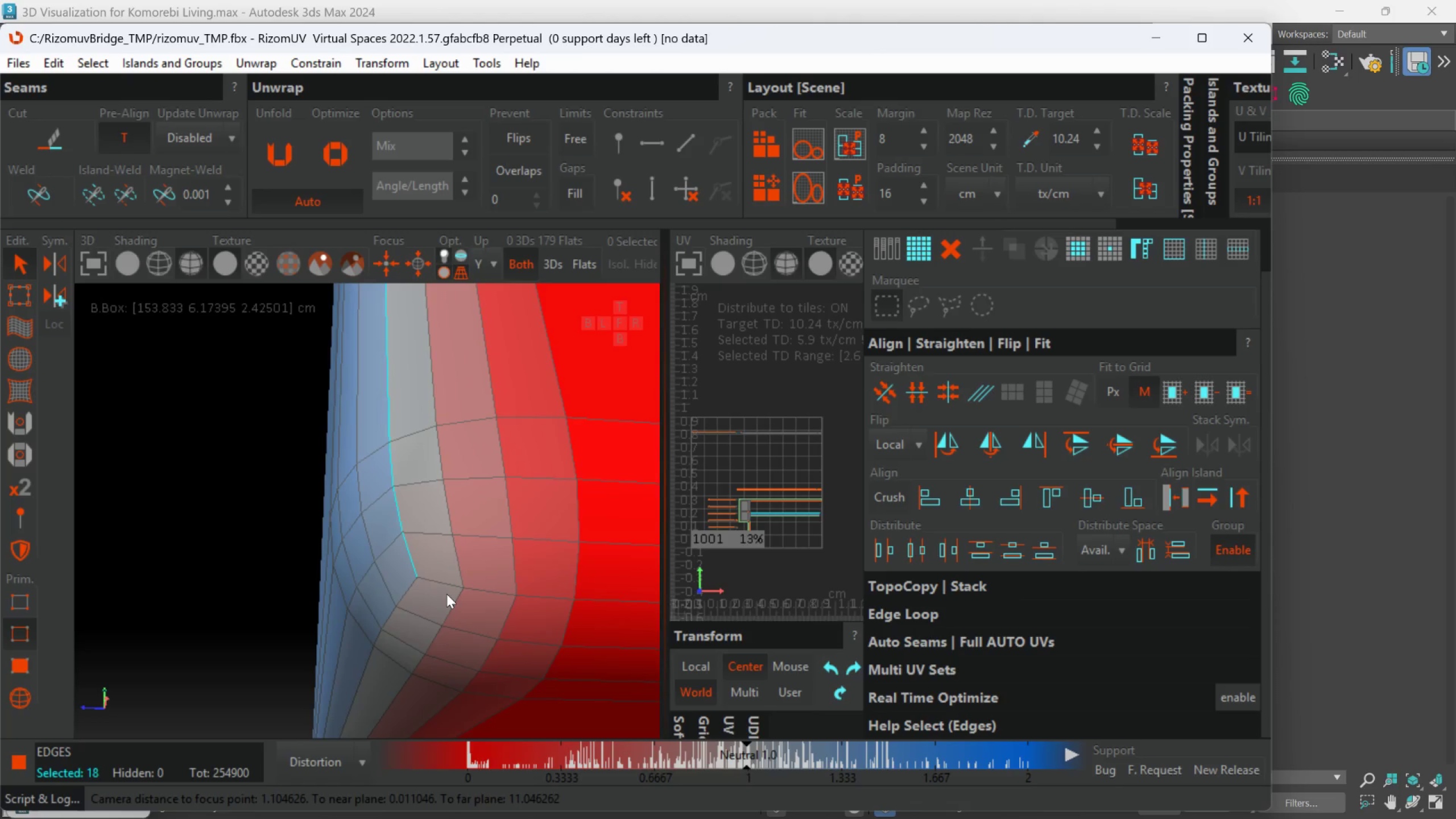 
double_click([444, 584])
 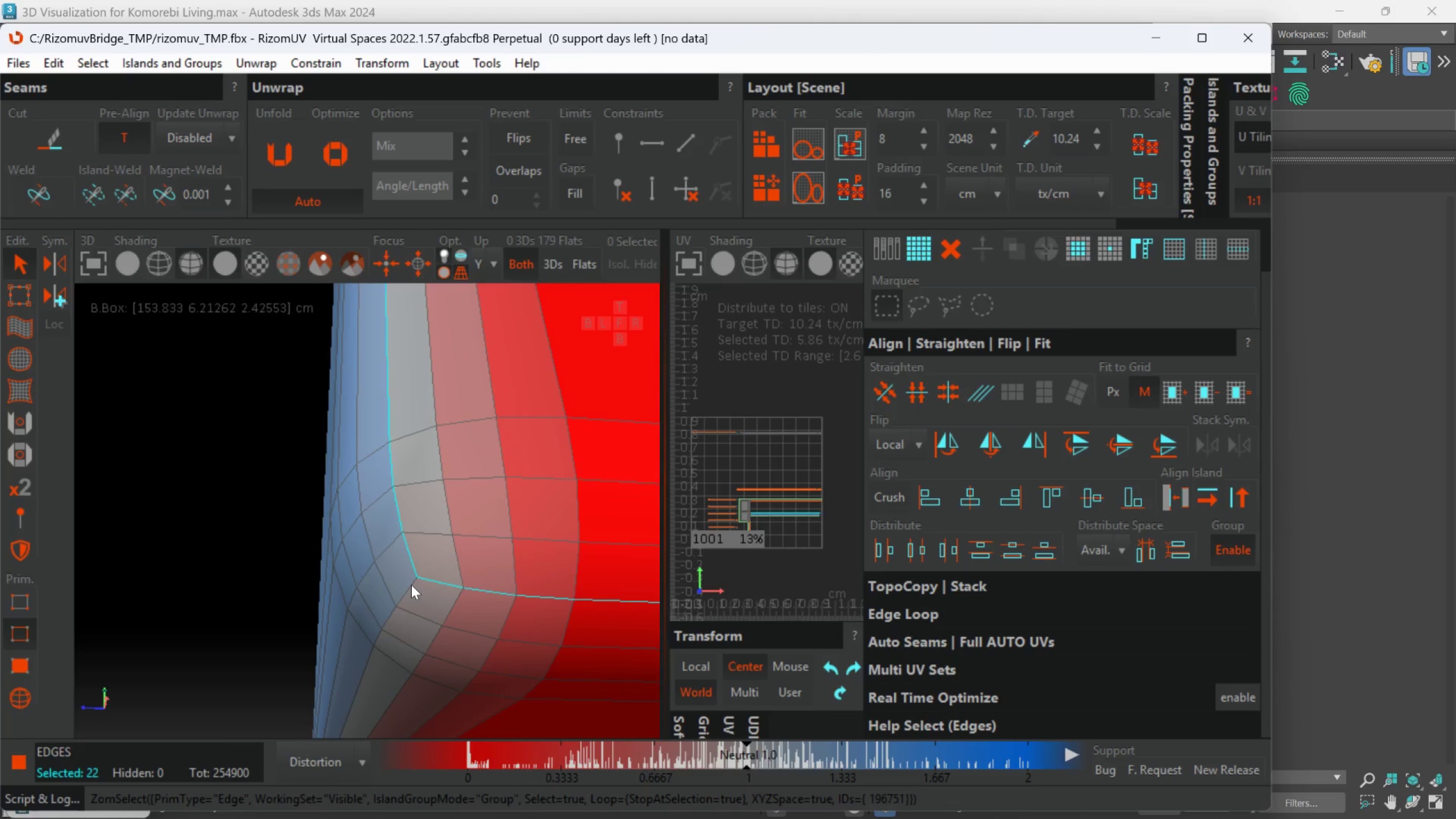 
double_click([411, 585])
 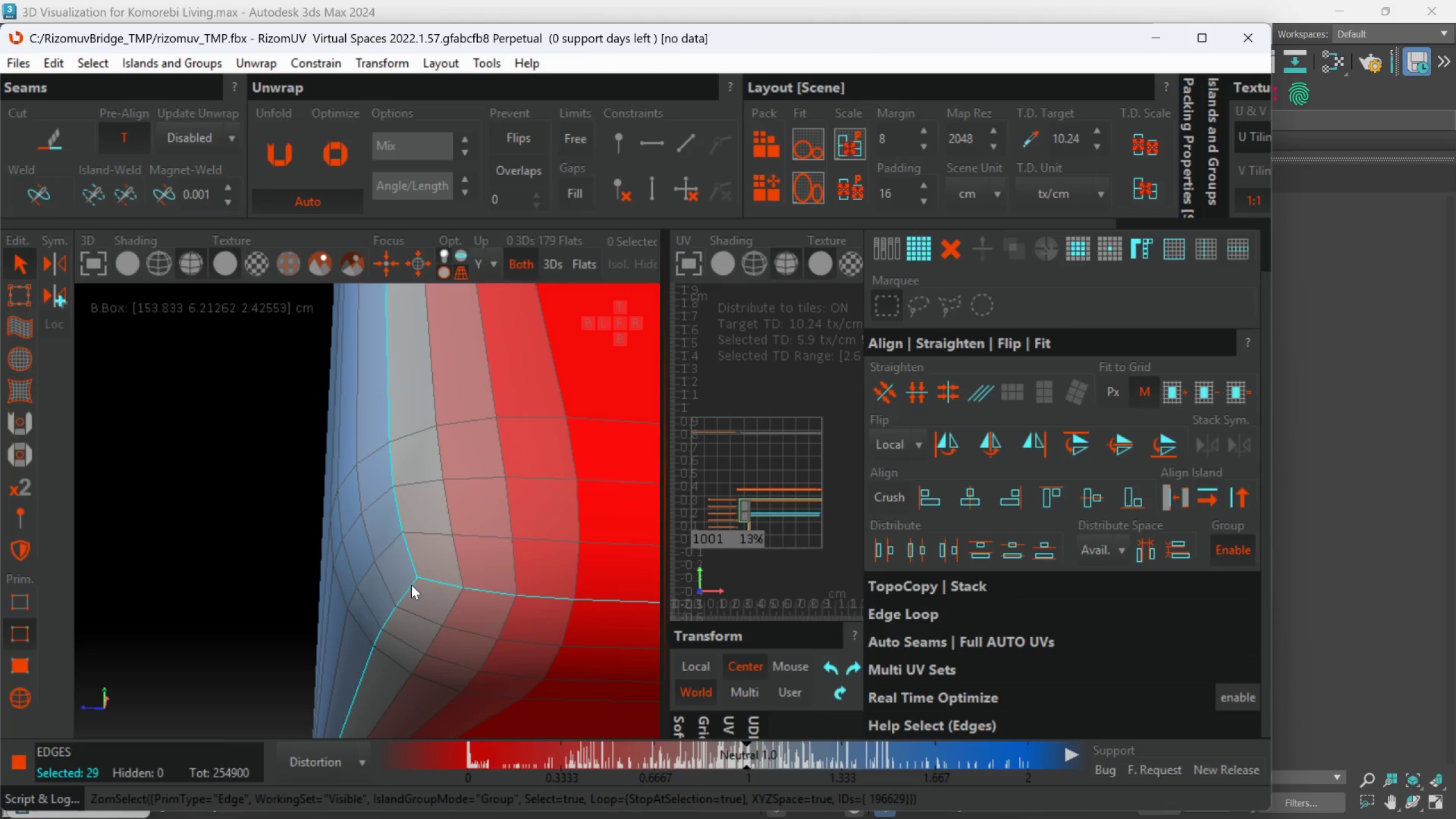 
scroll: coordinate [410, 597], scroll_direction: down, amount: 10.0
 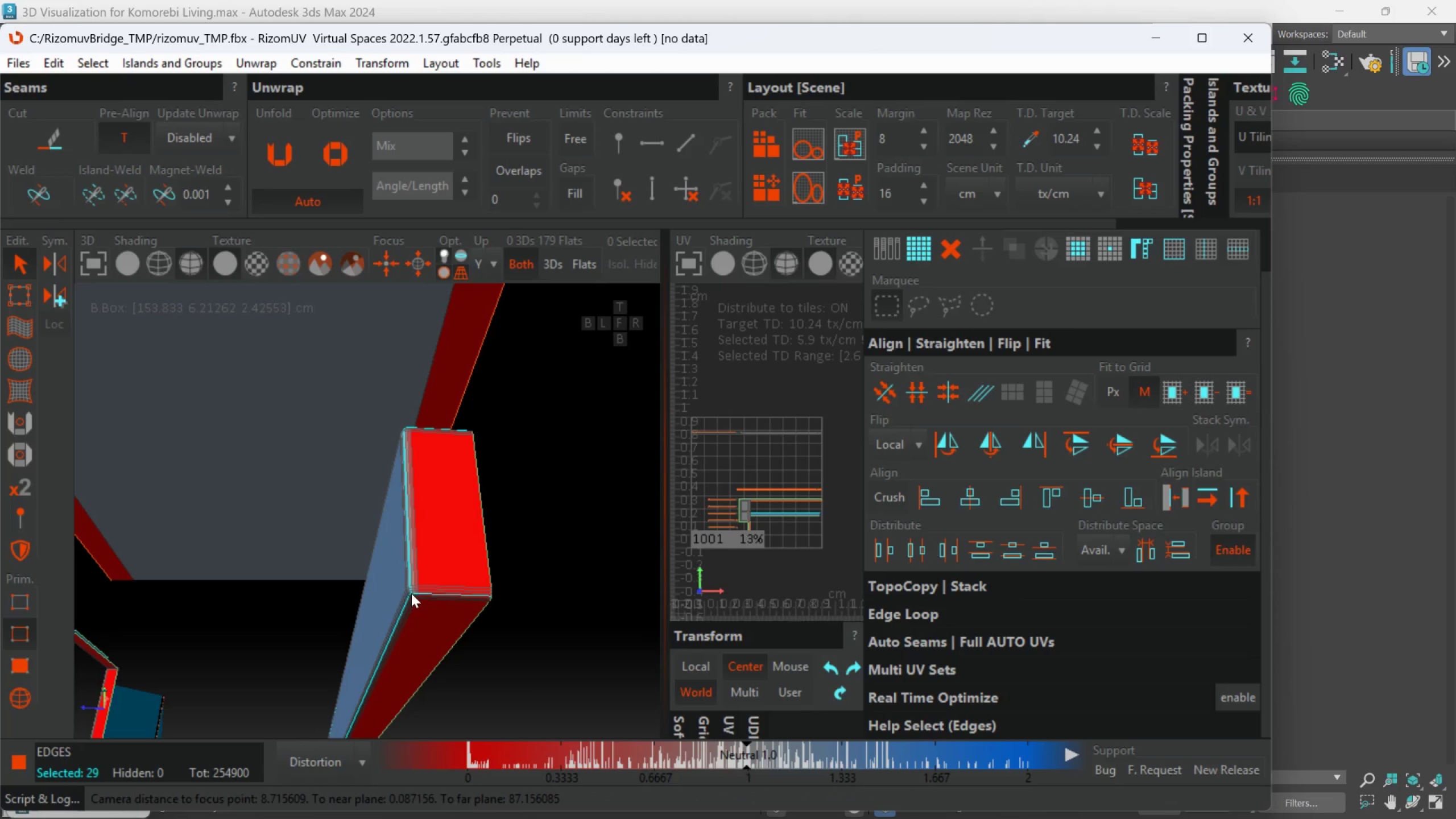 
key(C)
 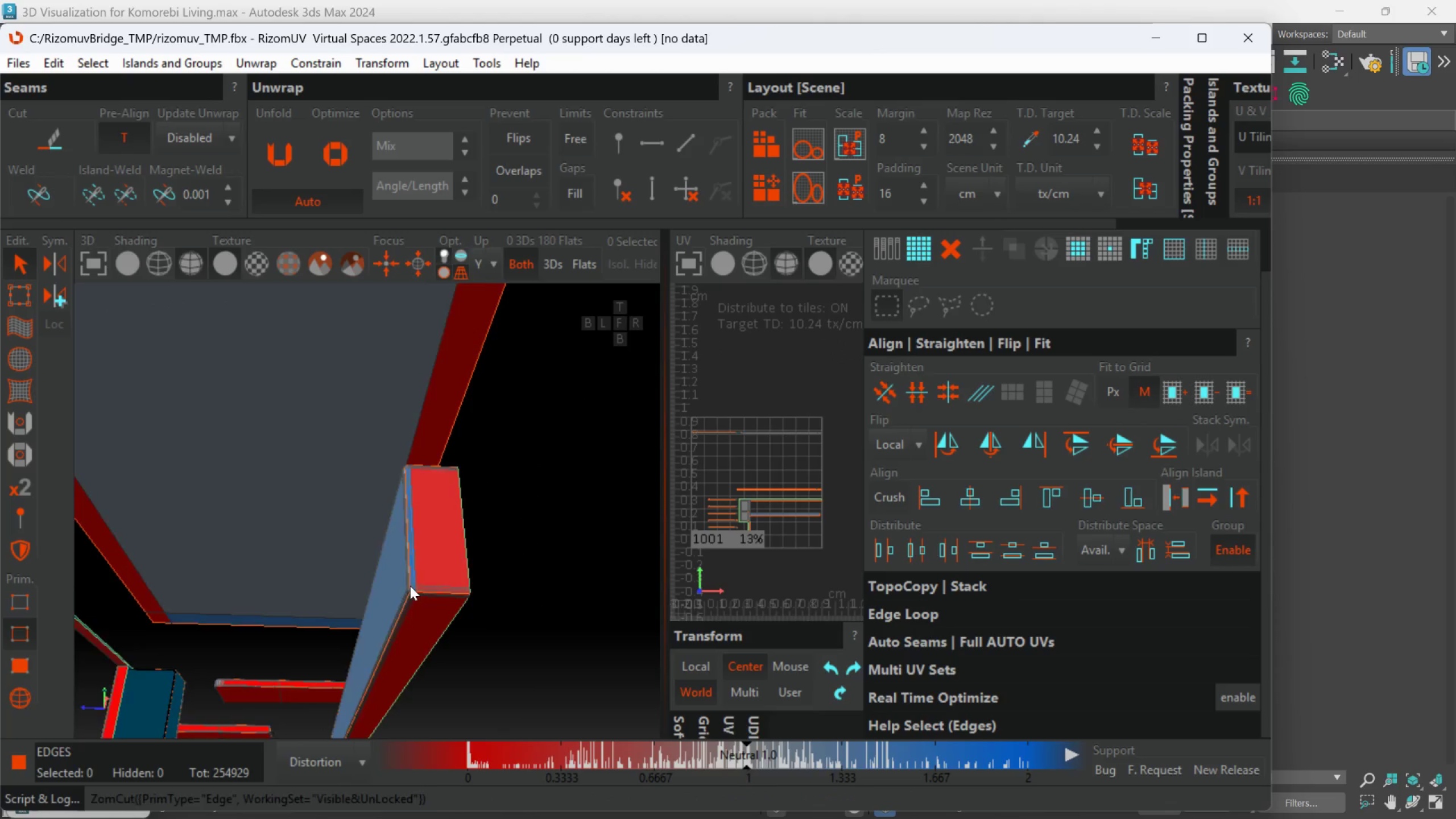 
hold_key(key=AltLeft, duration=0.54)
scroll: coordinate [424, 631], scroll_direction: down, amount: 8.0
 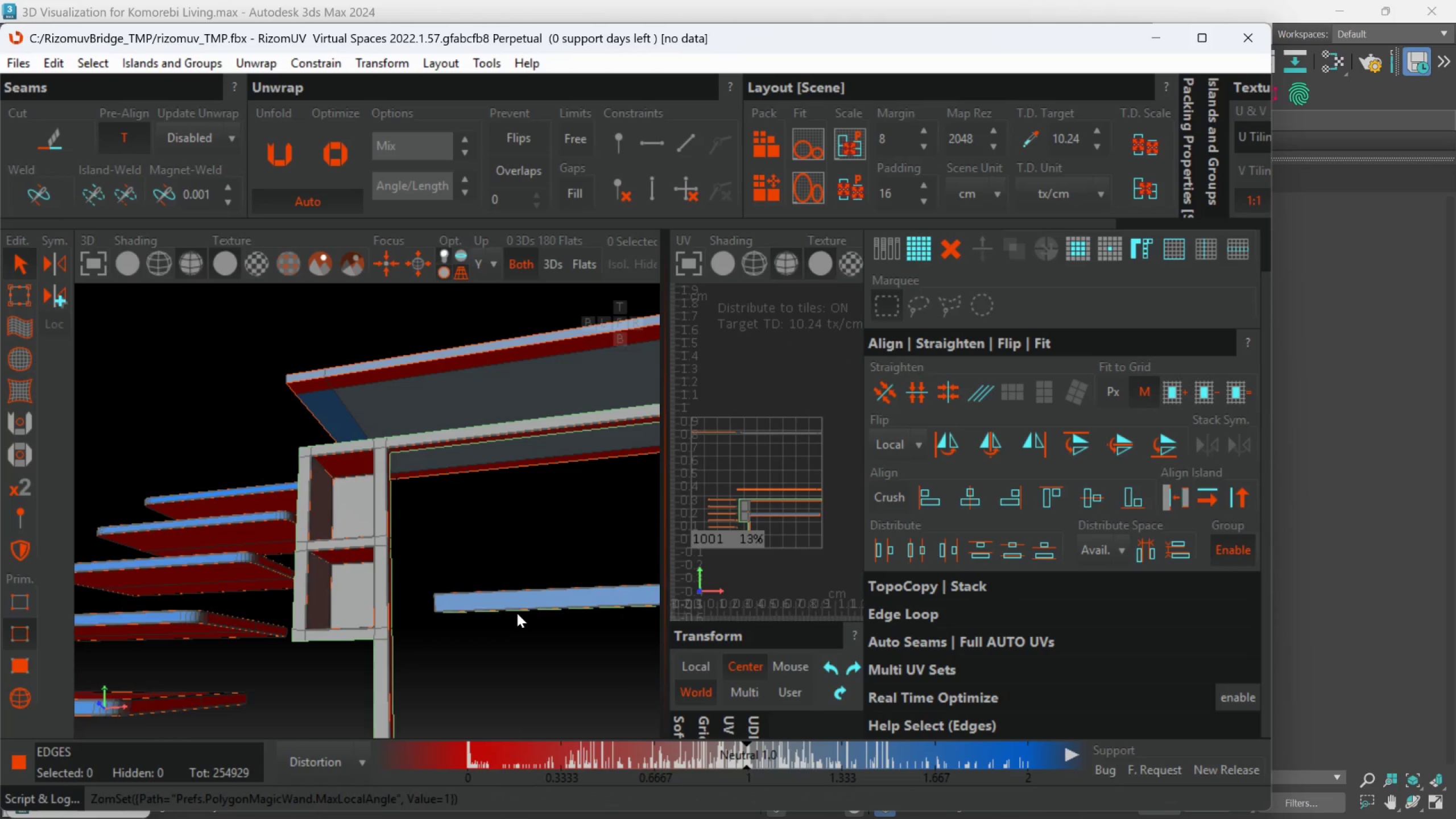 
hold_key(key=AltLeft, duration=0.61)
 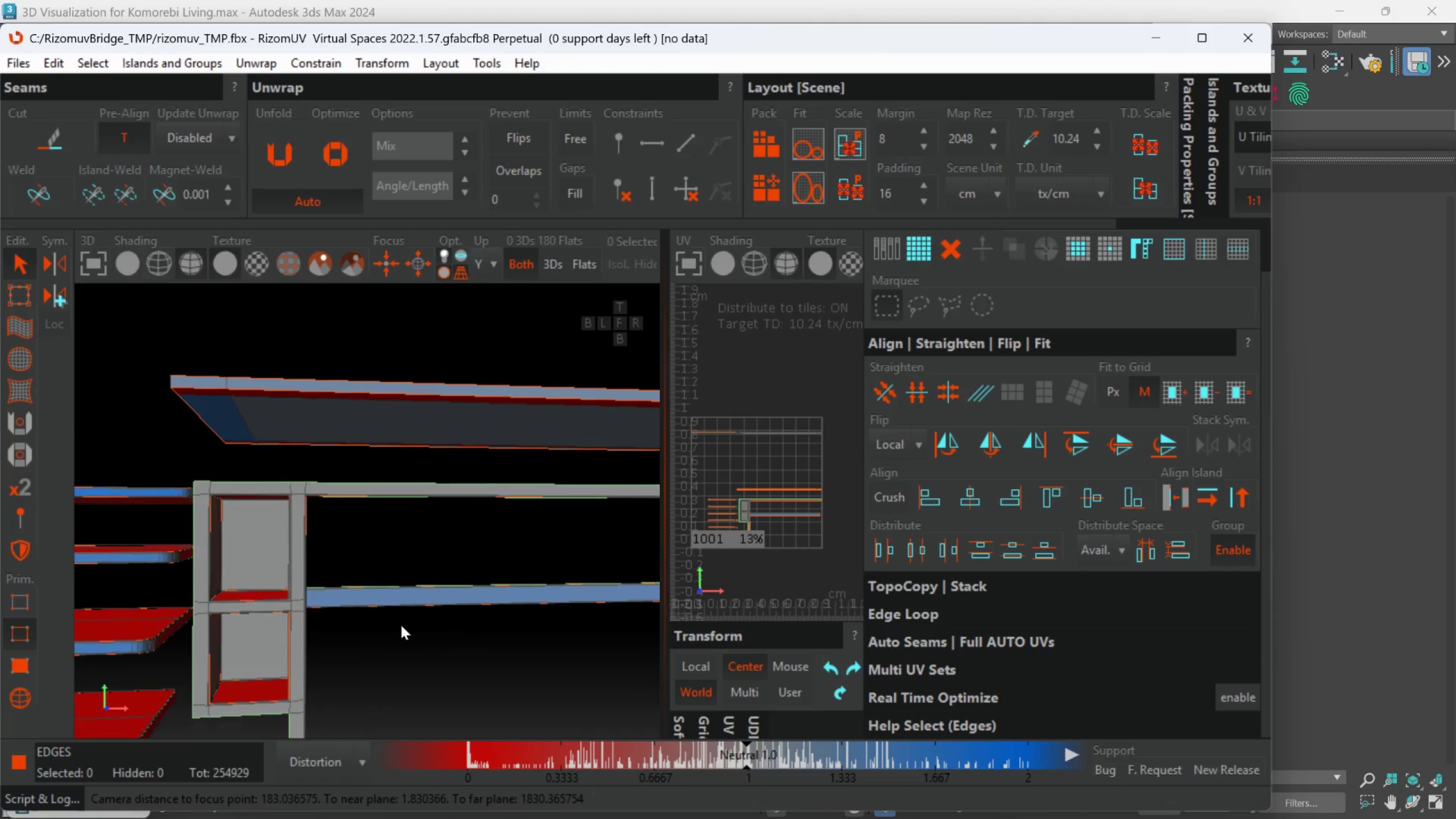 
hold_key(key=AltLeft, duration=2.15)
 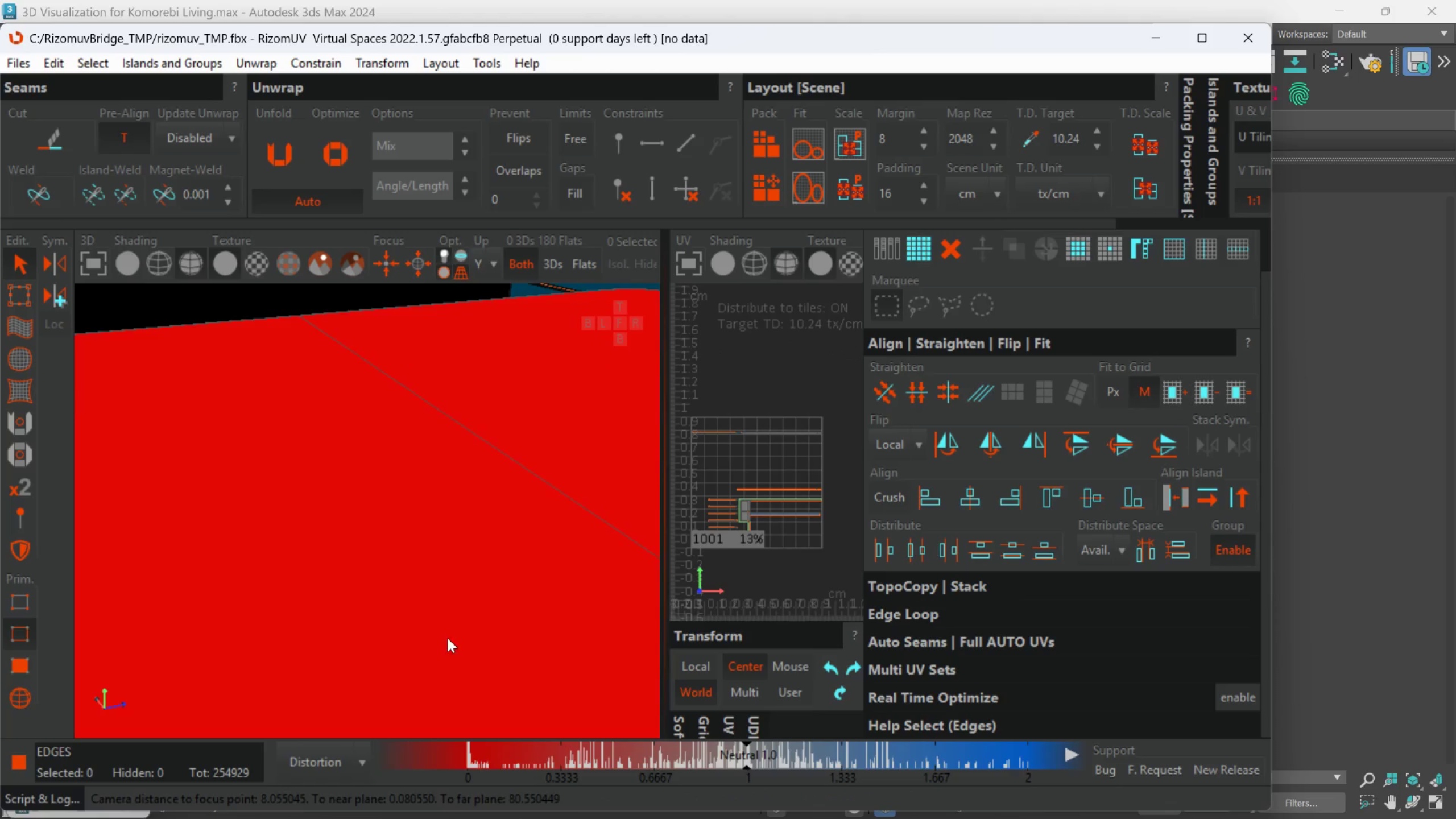 
scroll: coordinate [371, 613], scroll_direction: up, amount: 2.0
 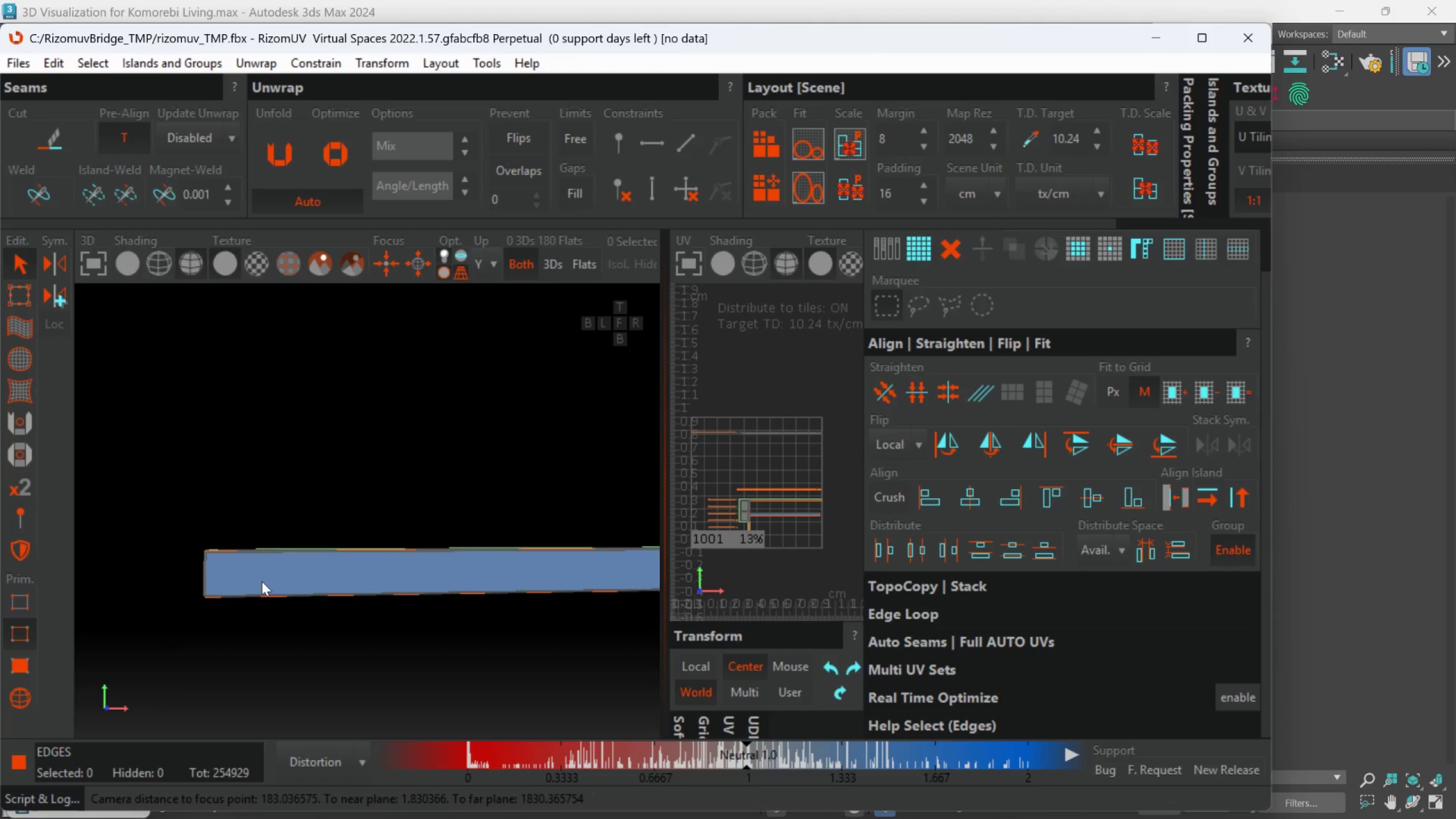 
hold_key(key=AltLeft, duration=0.45)
 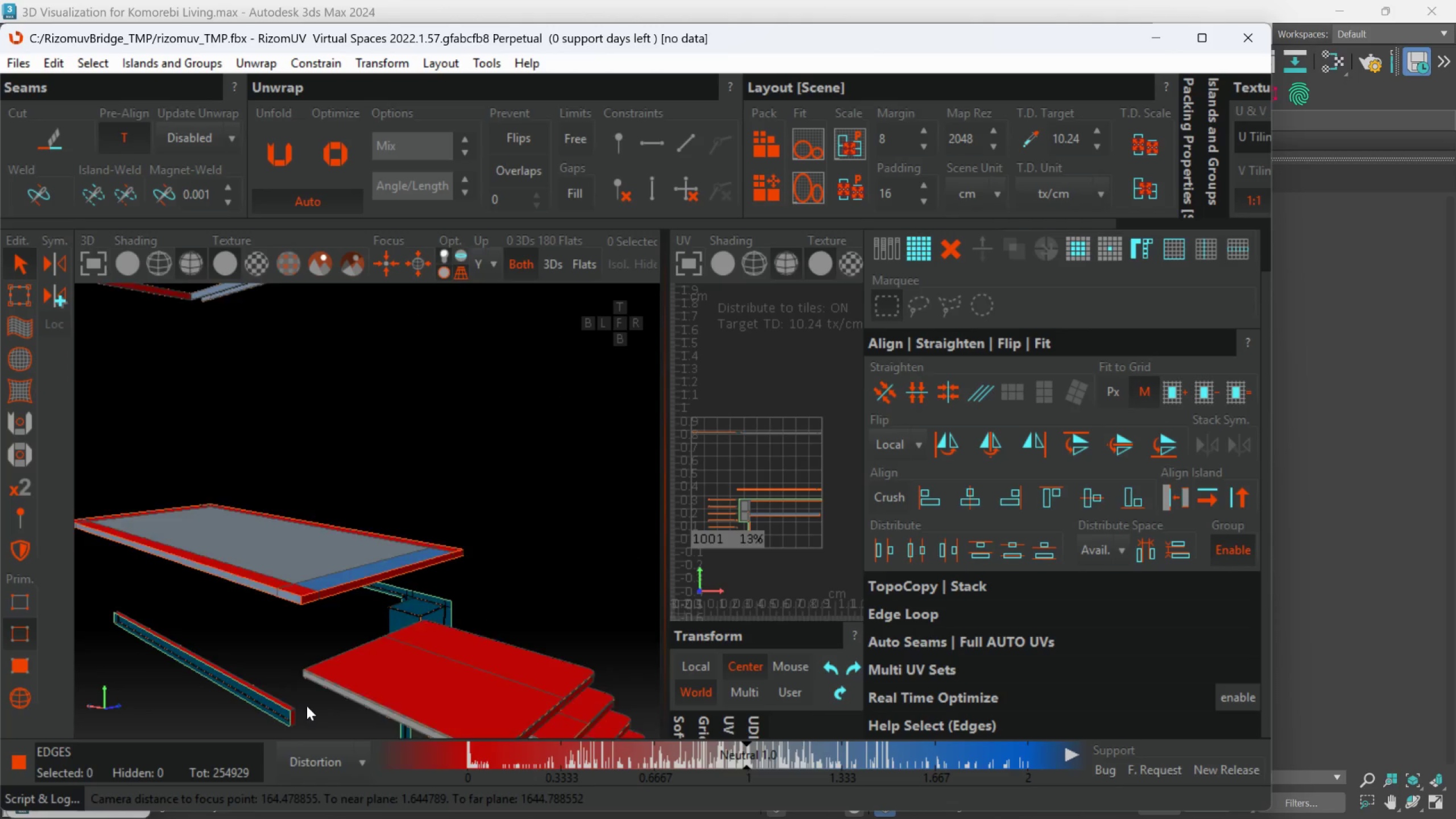 
scroll: coordinate [431, 663], scroll_direction: down, amount: 10.0
 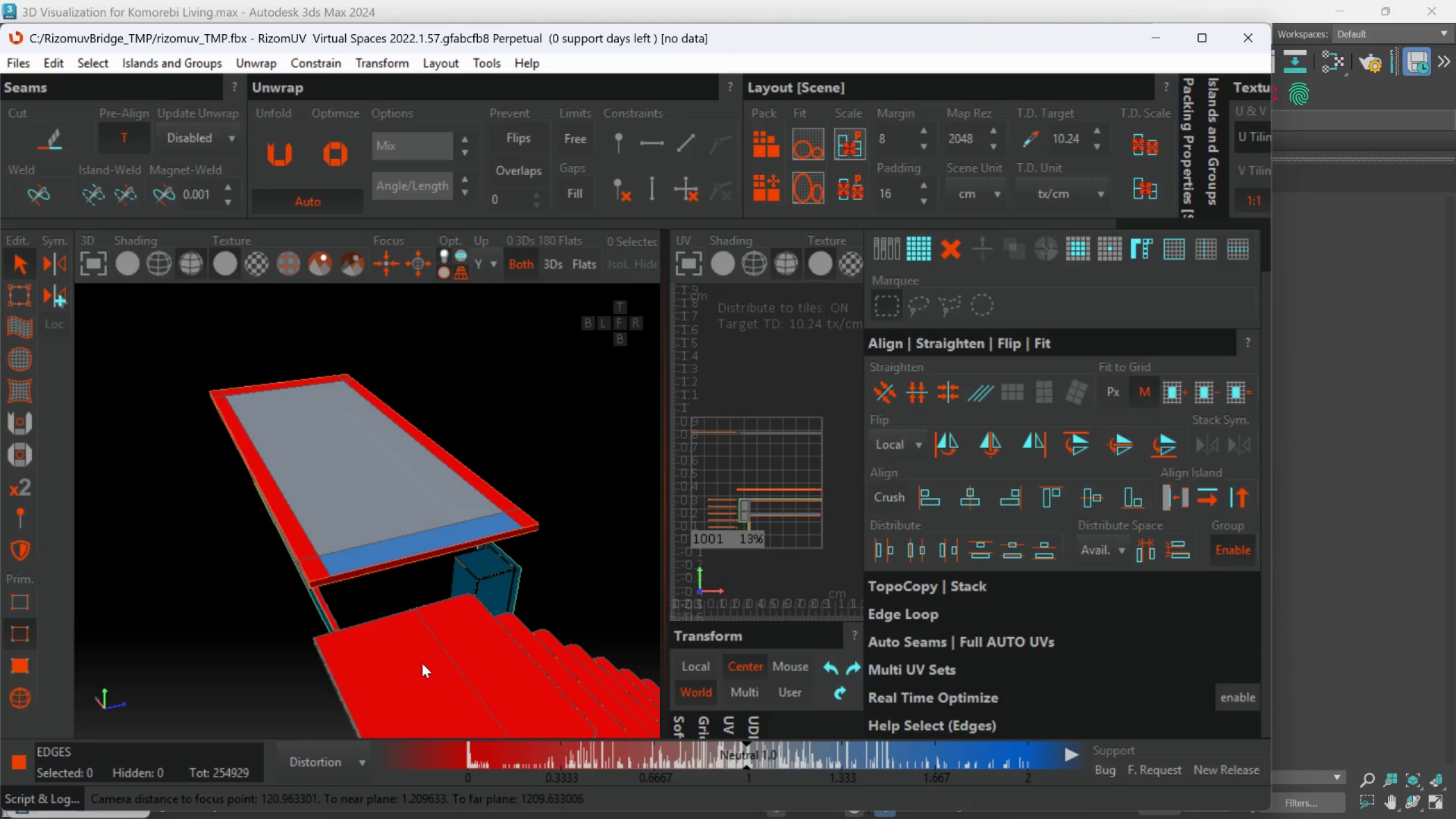 
scroll: coordinate [301, 712], scroll_direction: up, amount: 1.0
 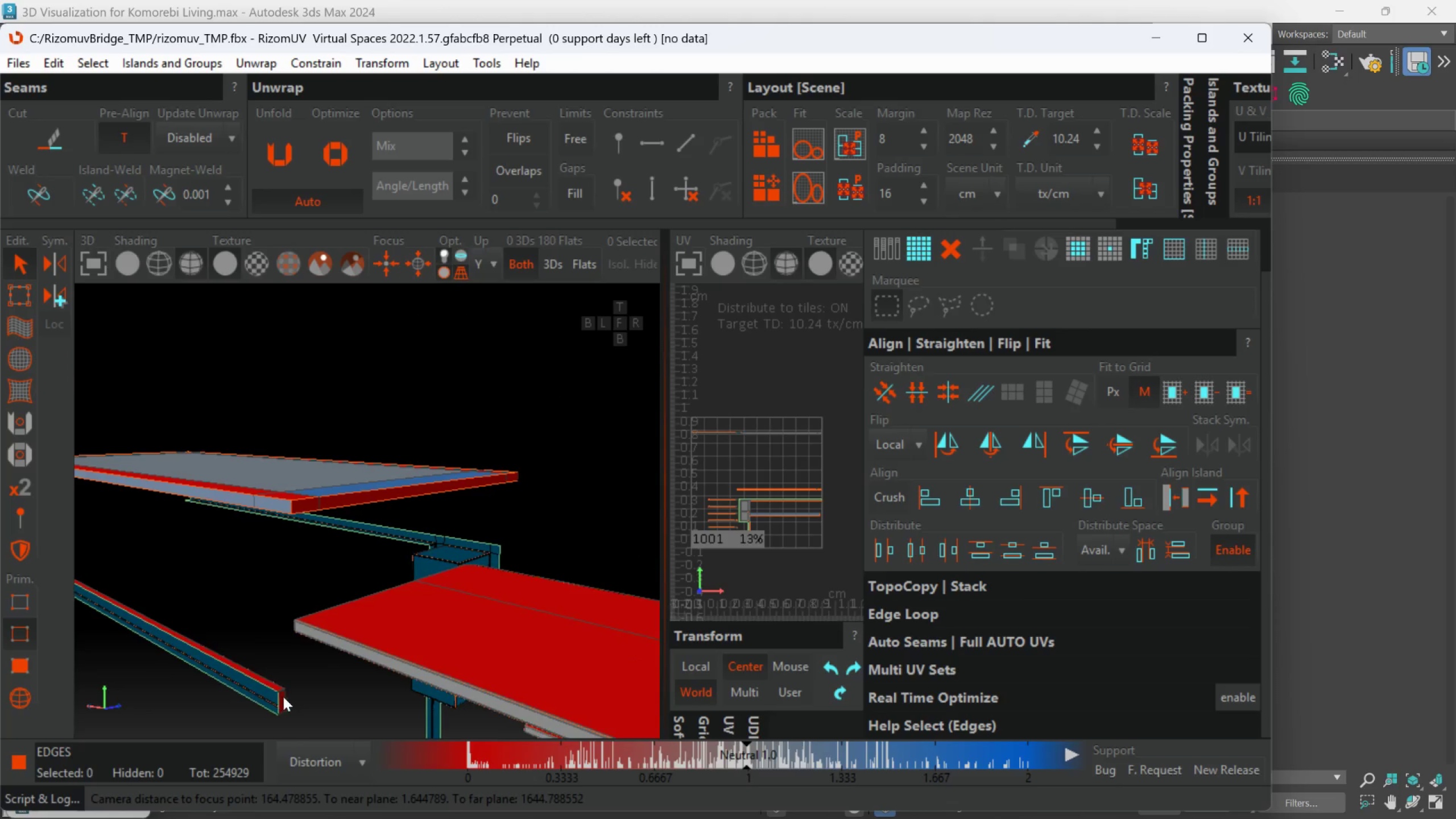 
hold_key(key=AltLeft, duration=0.68)
 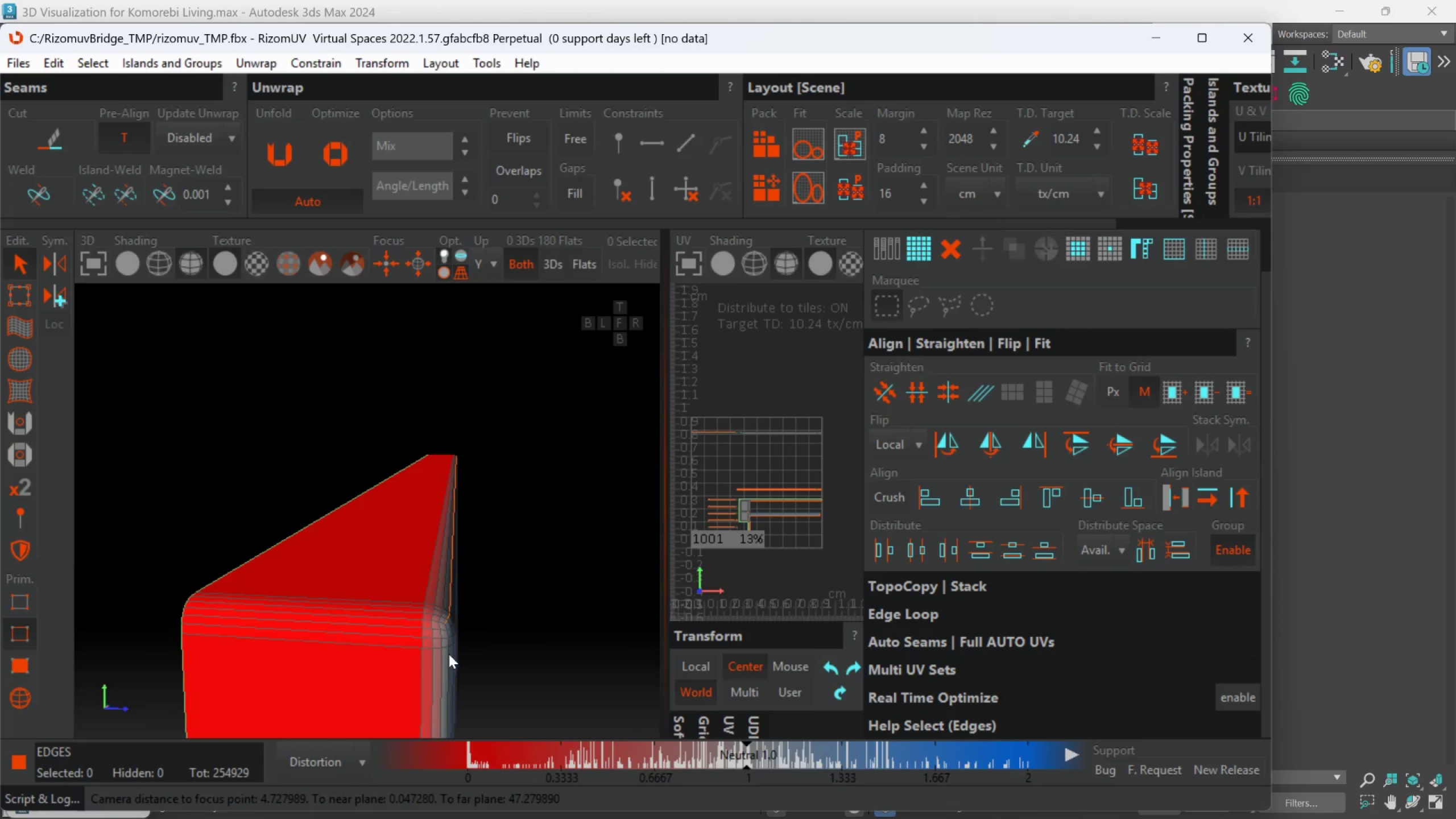 
scroll: coordinate [283, 679], scroll_direction: up, amount: 8.0
 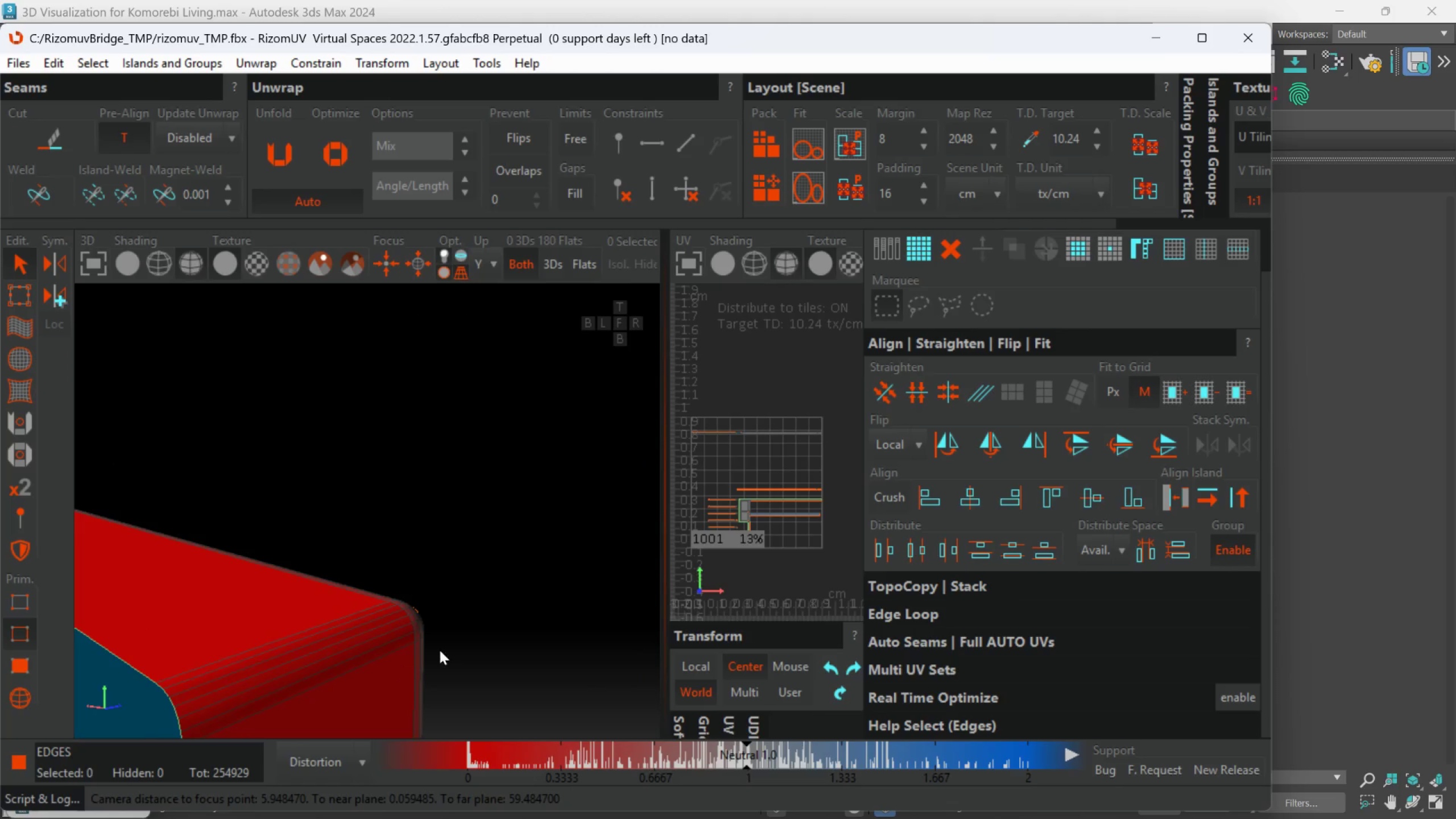 
hold_key(key=ControlLeft, duration=1.73)
left_click([445, 594])
 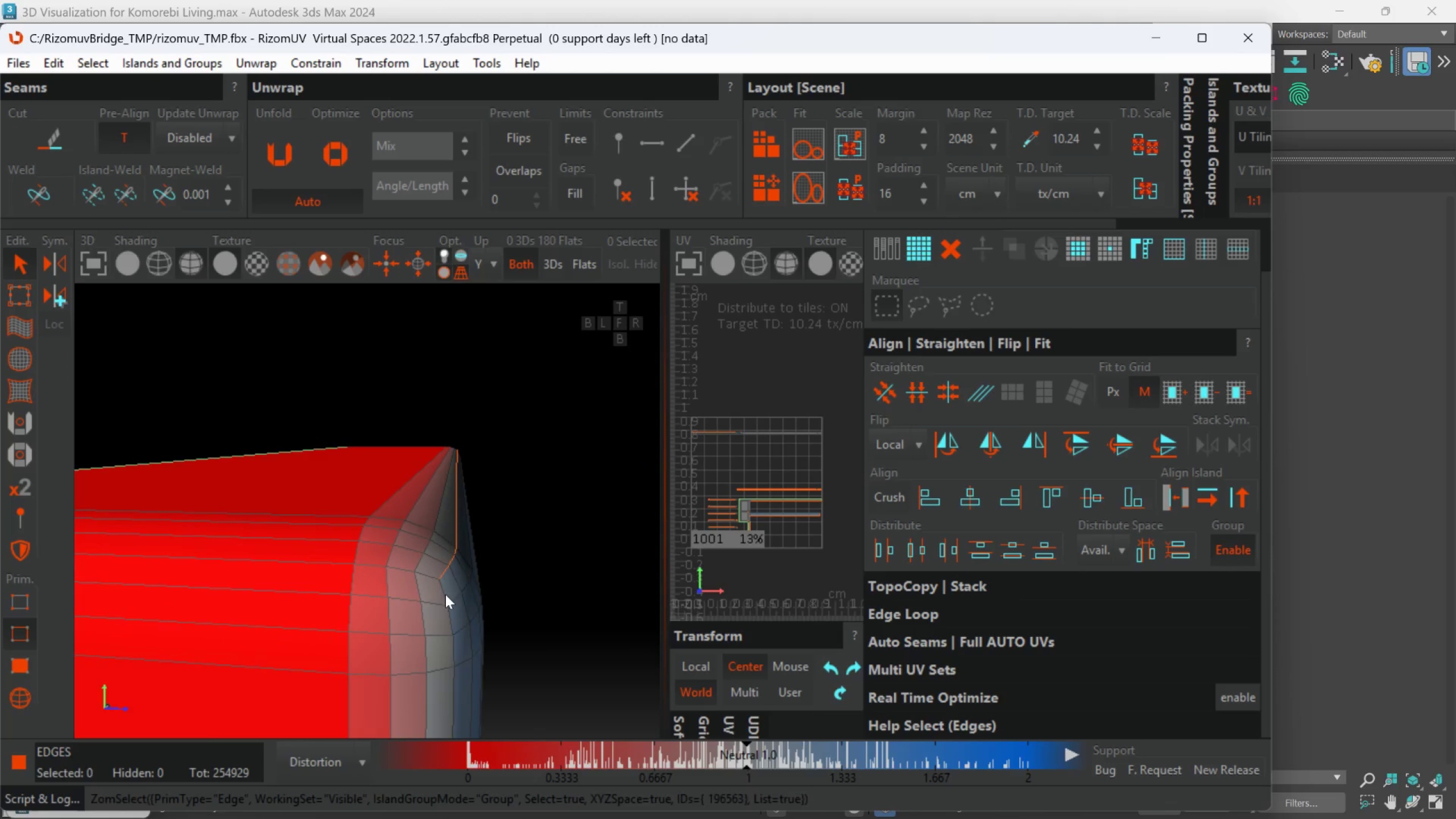 
scroll: coordinate [439, 605], scroll_direction: up, amount: 3.0
 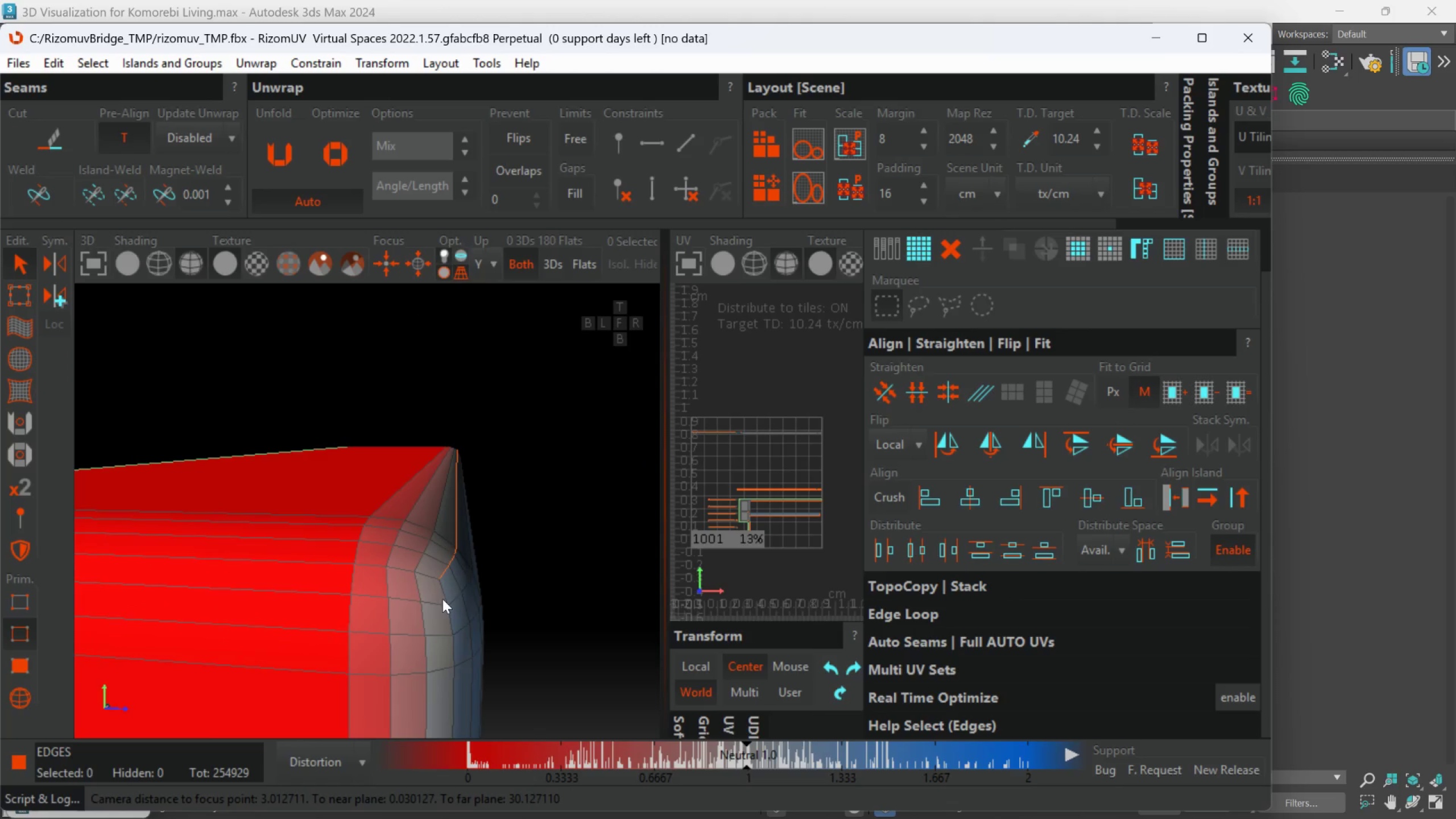 
double_click([445, 594])
 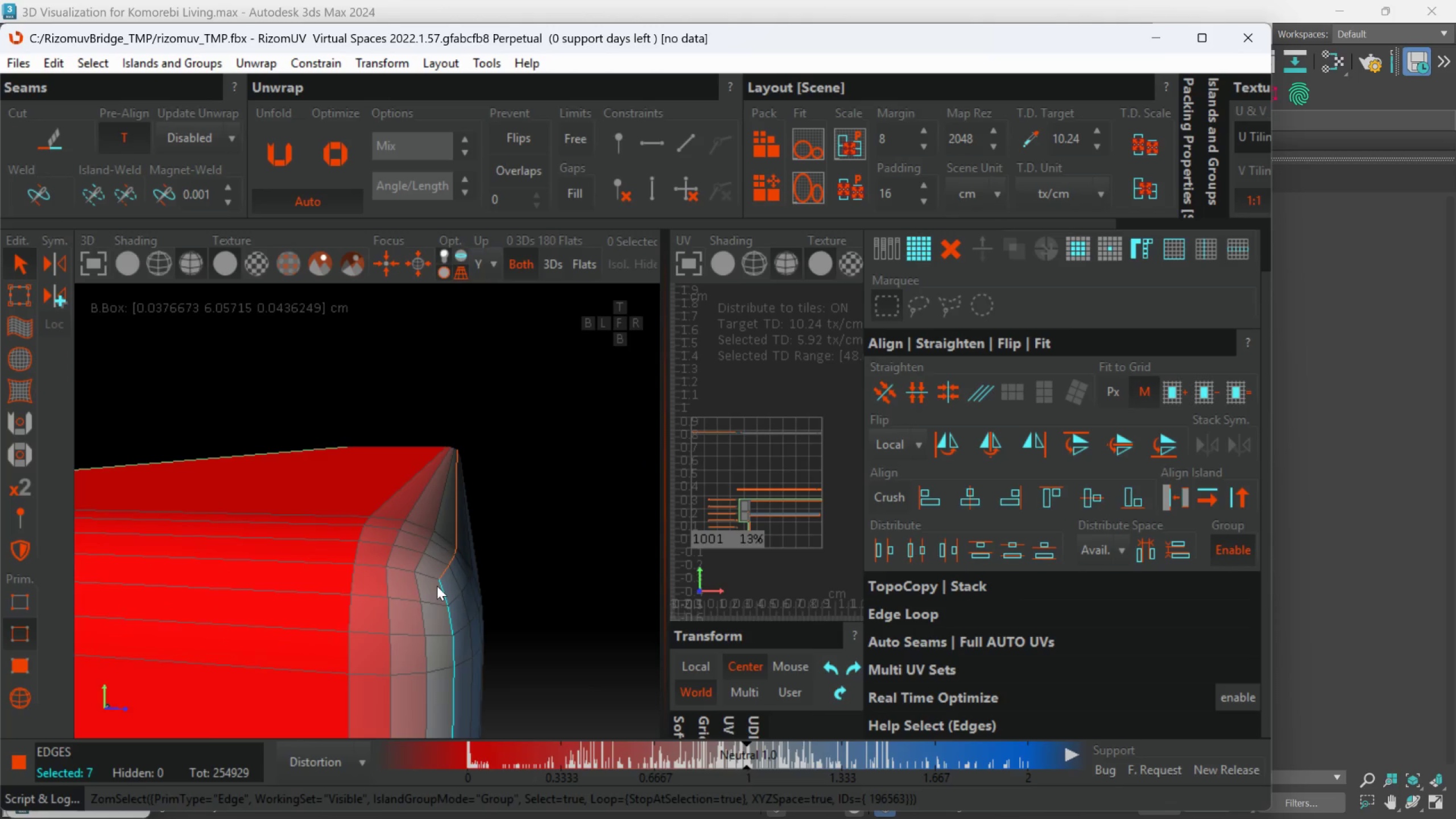 
triple_click([437, 586])
 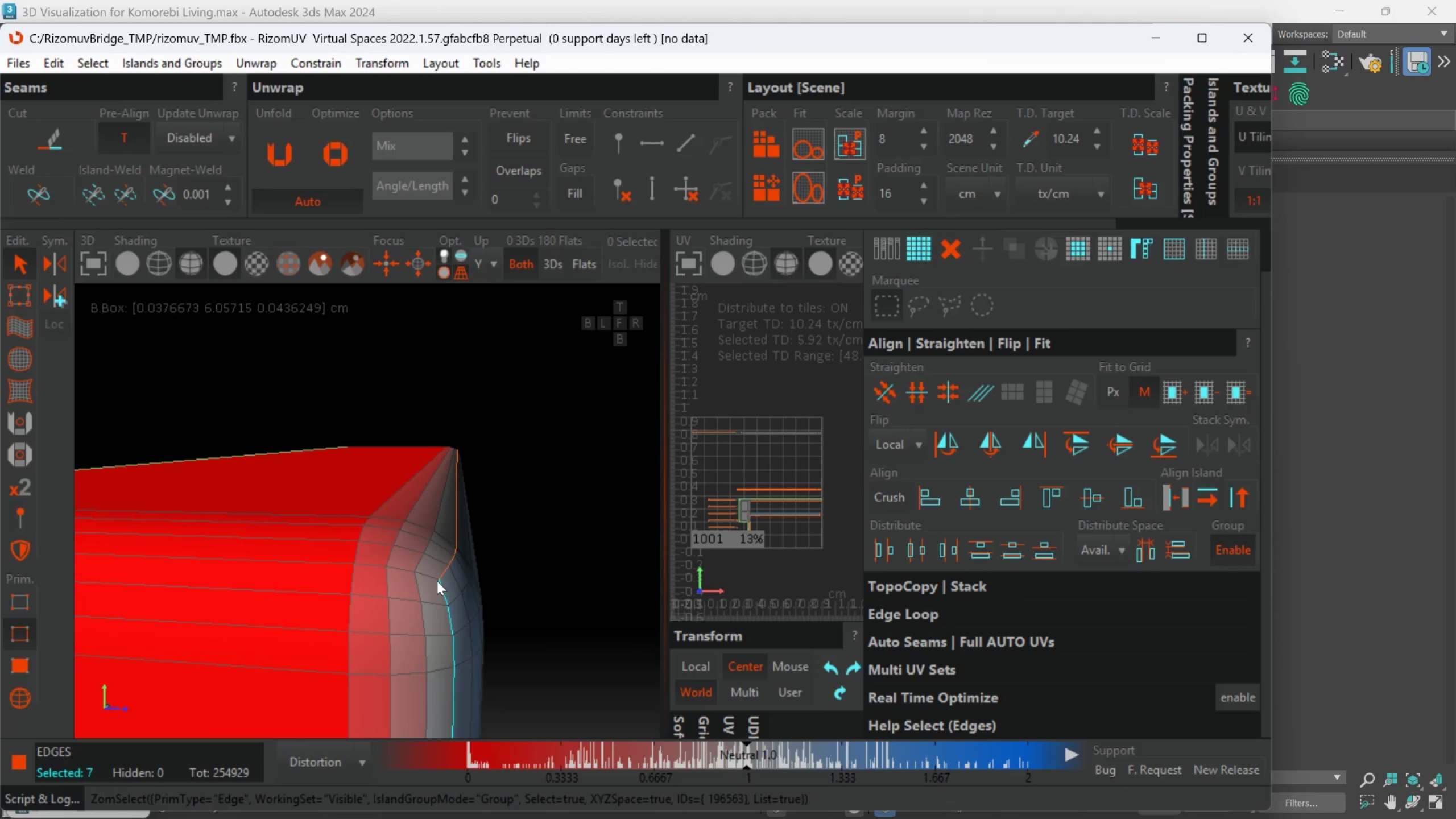 
double_click([437, 581])
 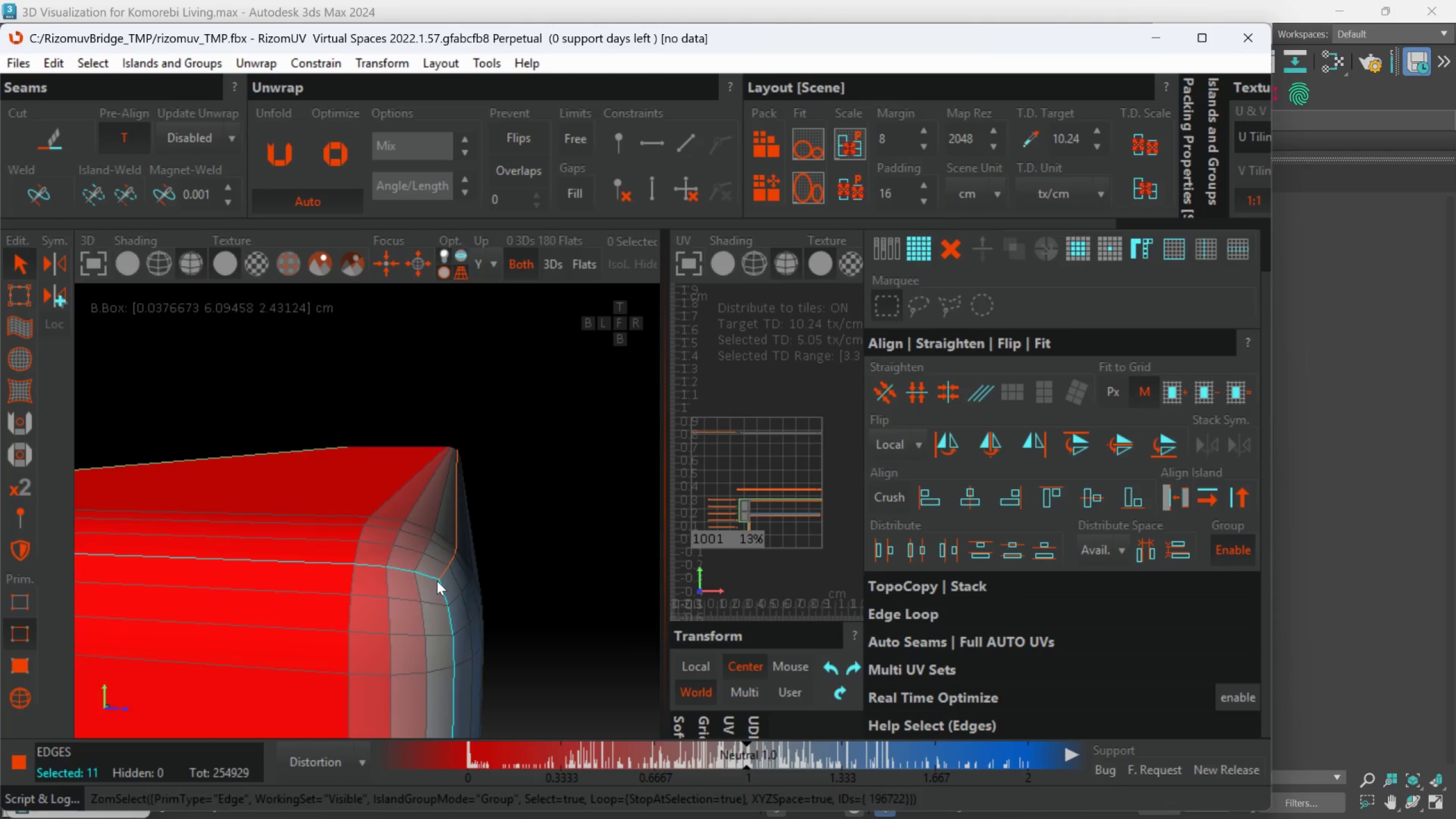 
hold_key(key=AltLeft, duration=0.33)
 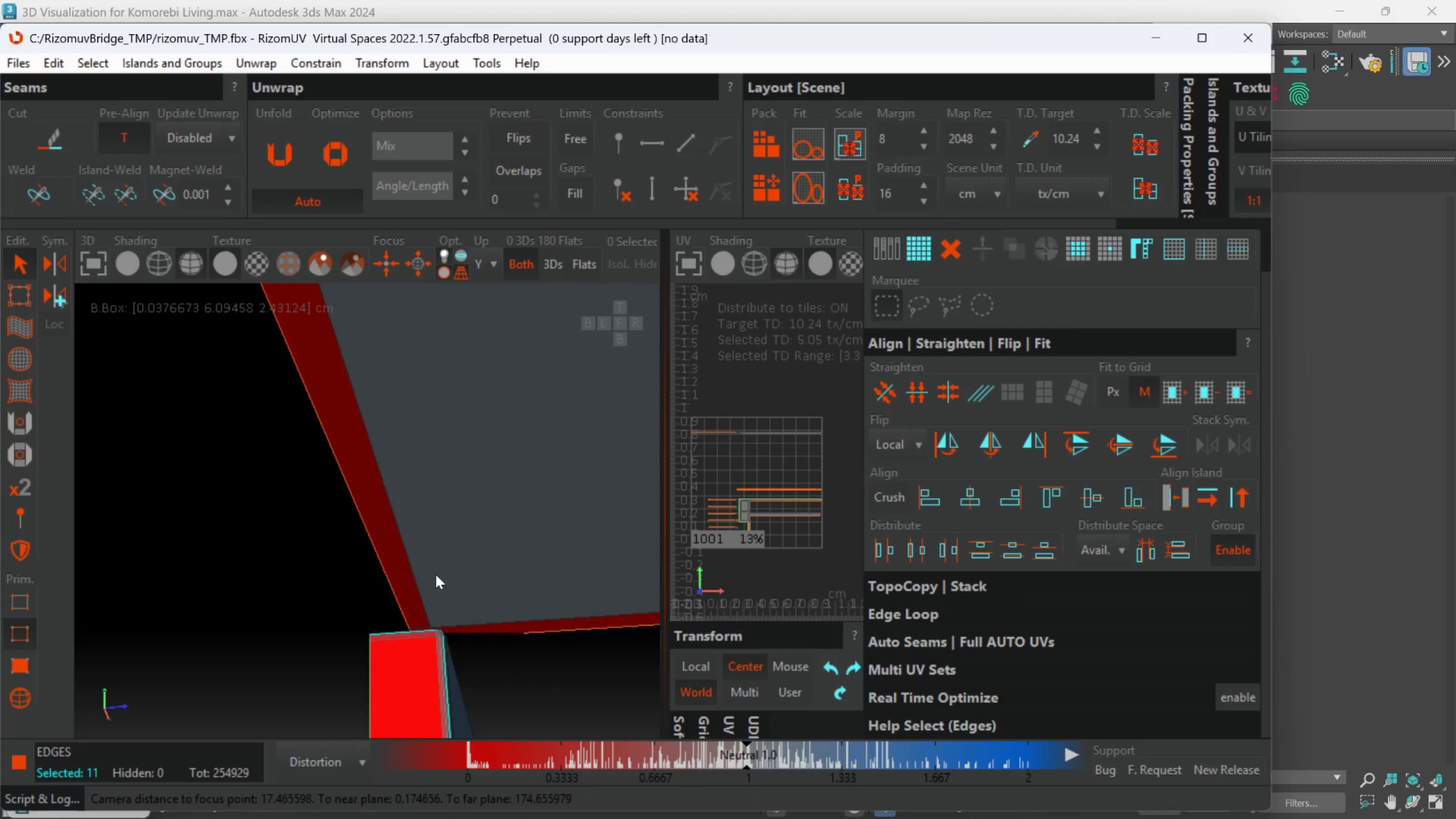 
scroll: coordinate [490, 697], scroll_direction: down, amount: 11.0
 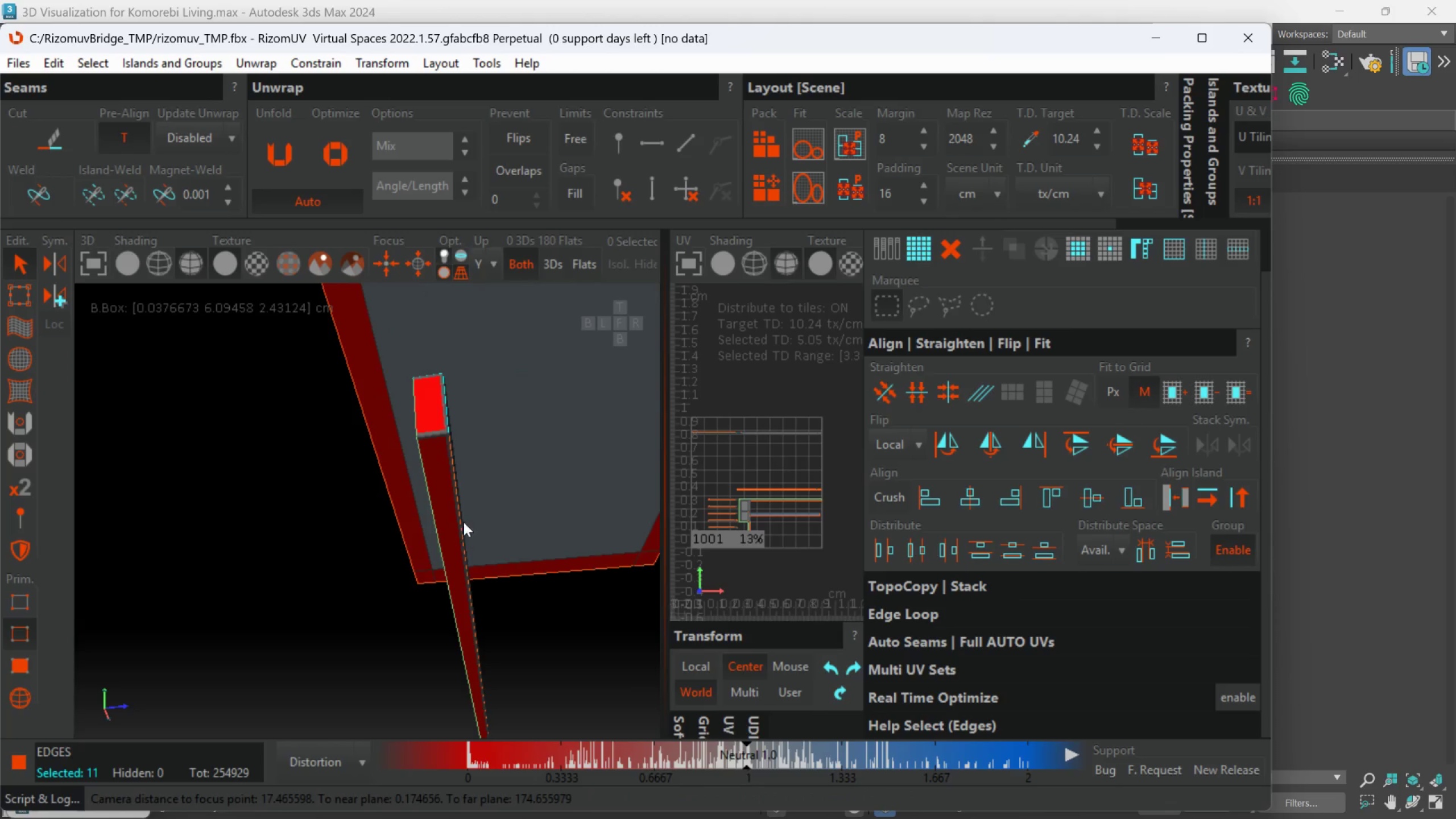 
hold_key(key=ControlLeft, duration=0.88)
 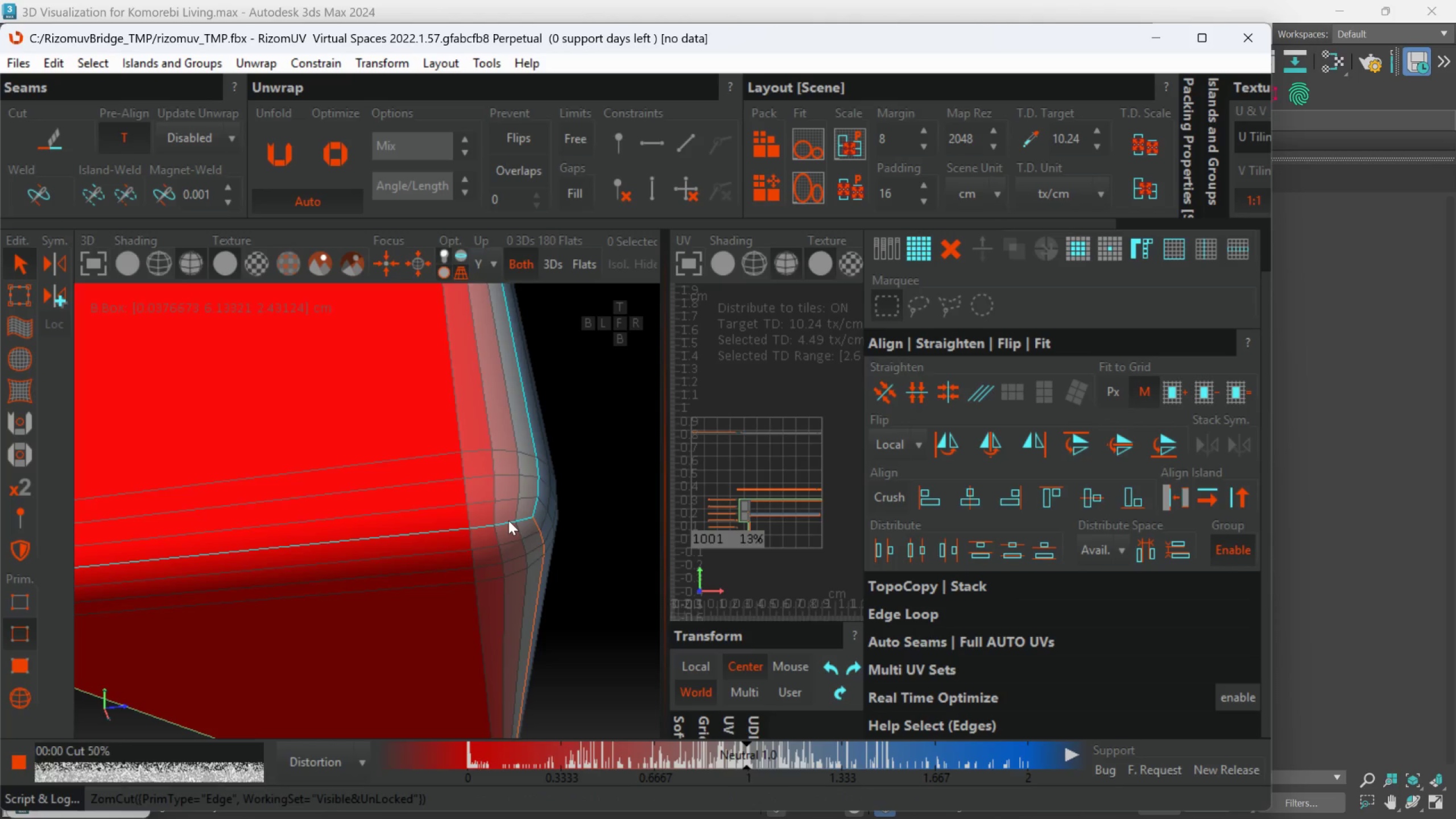 
scroll: coordinate [494, 495], scroll_direction: up, amount: 7.0
 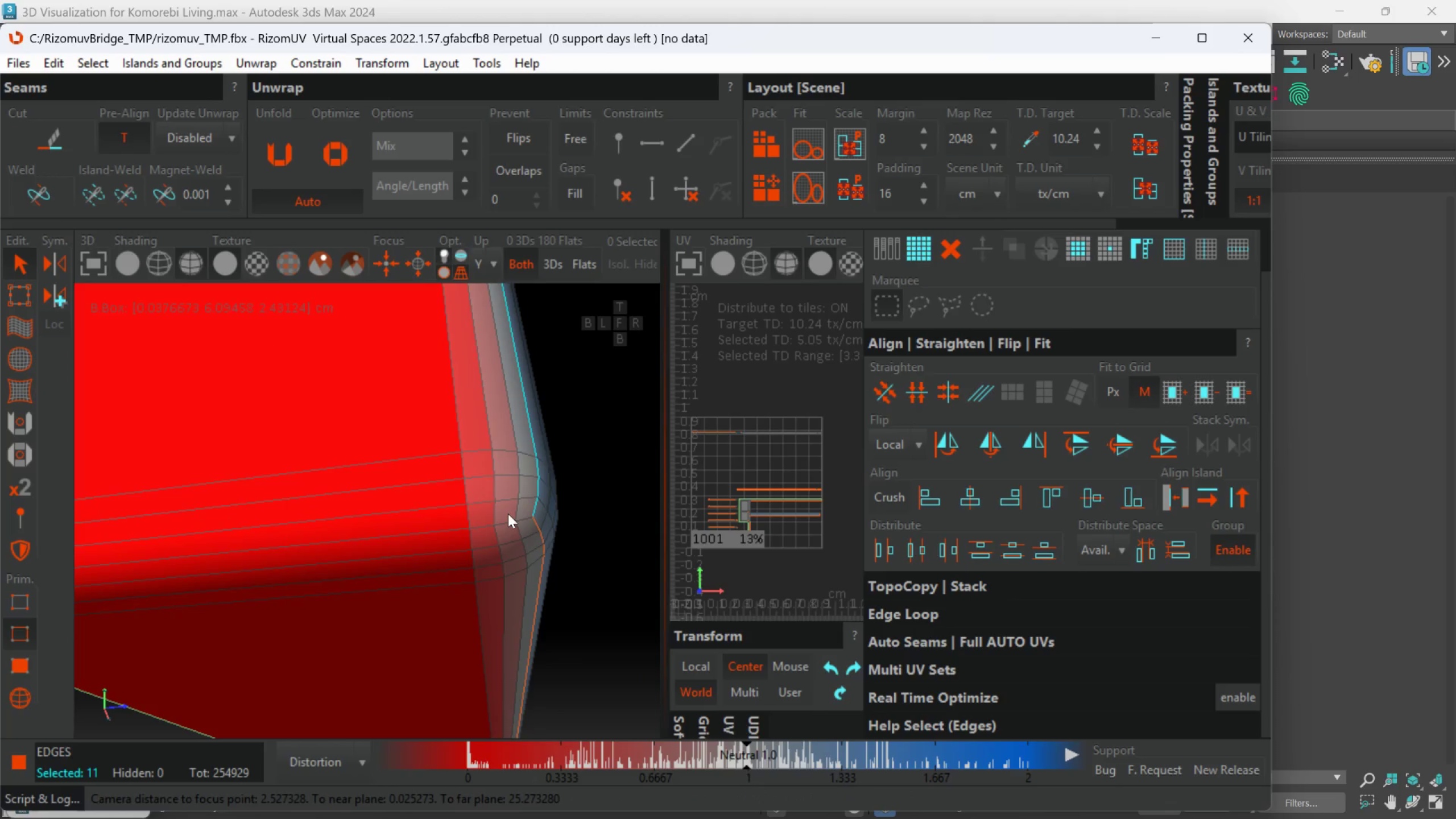 
double_click([510, 520])
 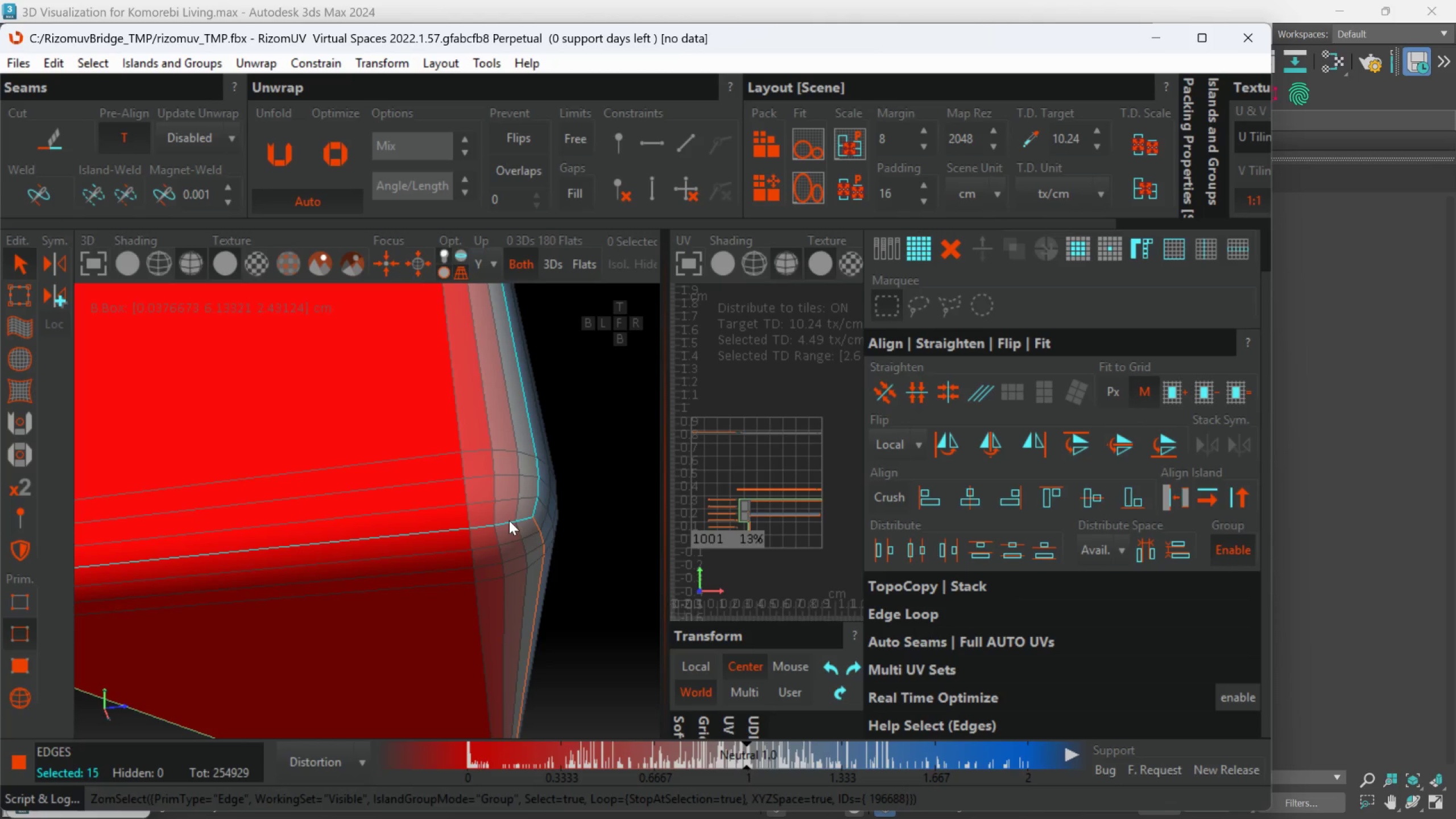 
key(C)
 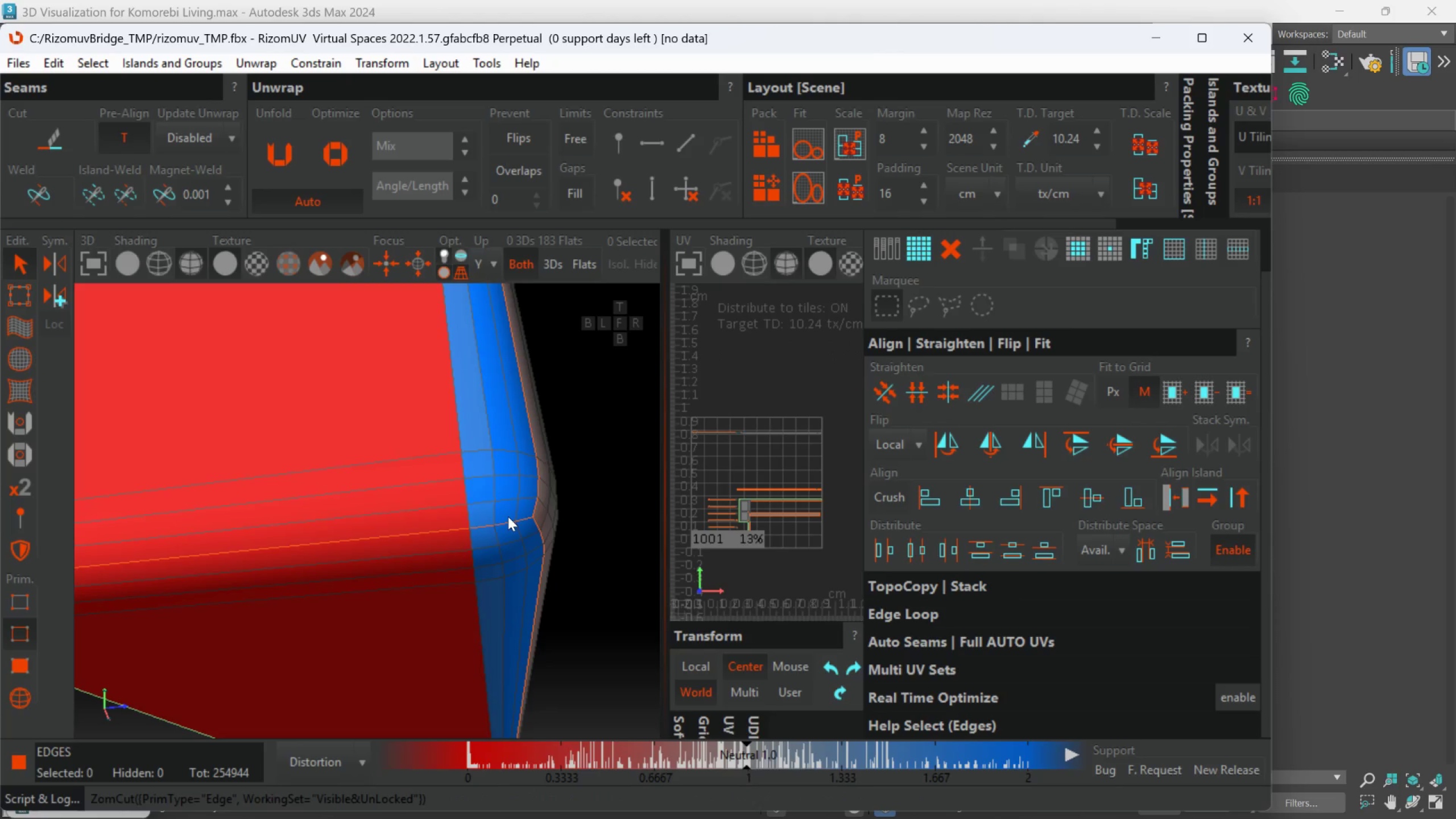 
hold_key(key=AltLeft, duration=0.6)
 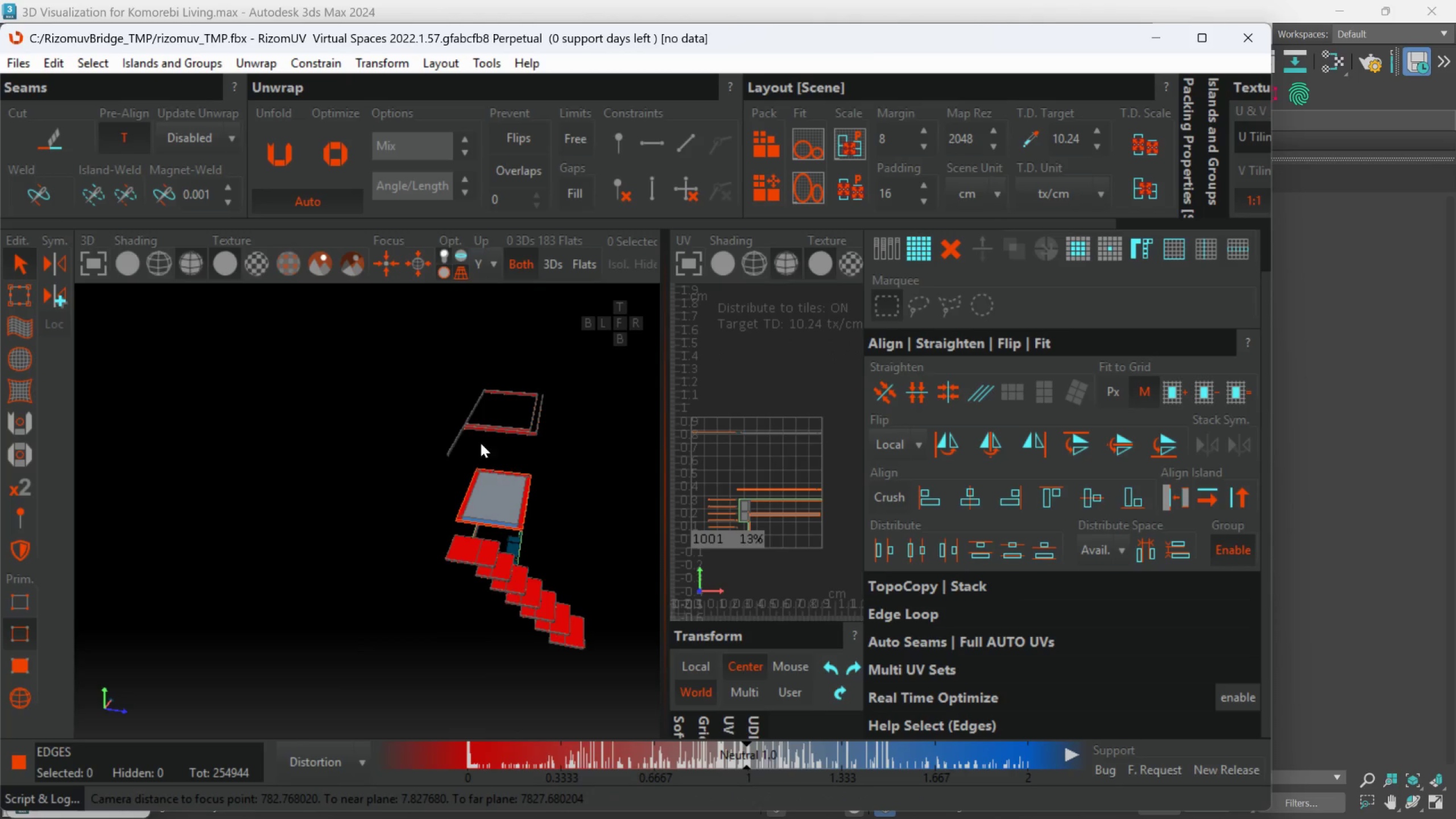 
scroll: coordinate [496, 499], scroll_direction: down, amount: 18.0
 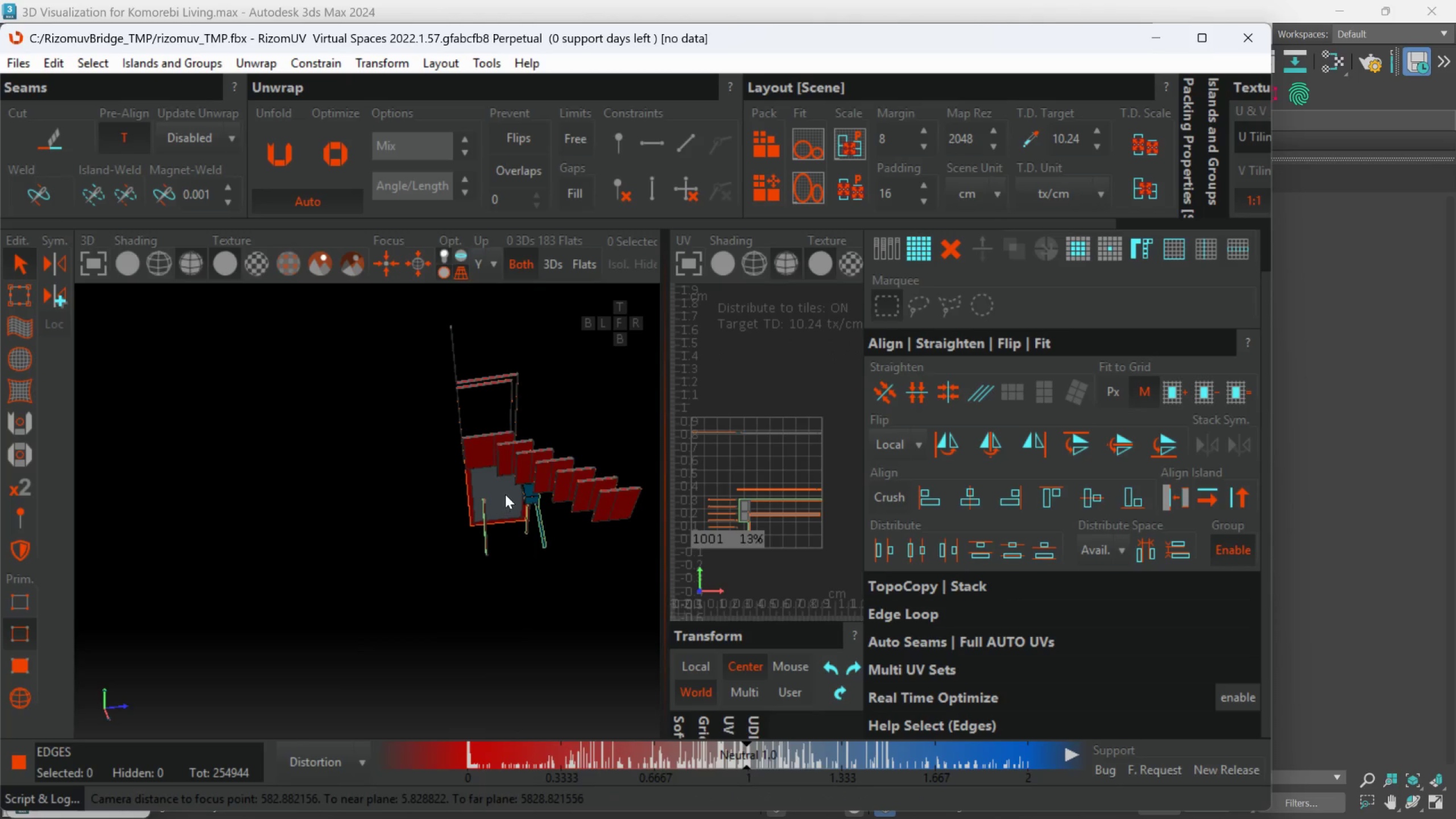 
hold_key(key=AltLeft, duration=0.39)
scroll: coordinate [457, 445], scroll_direction: down, amount: 4.0
 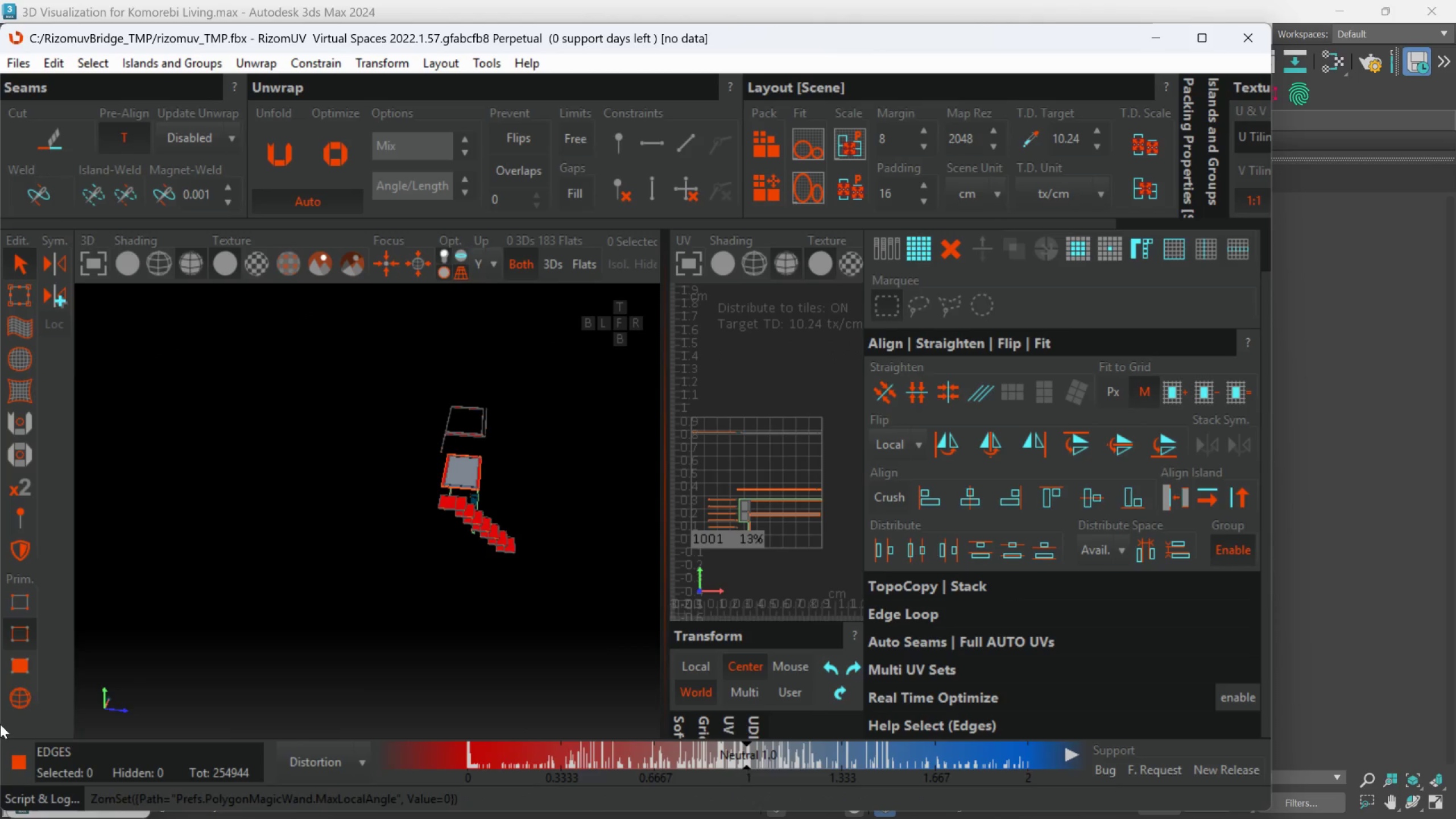 
left_click_drag(start_coordinate=[17, 694], to_coordinate=[23, 693])
 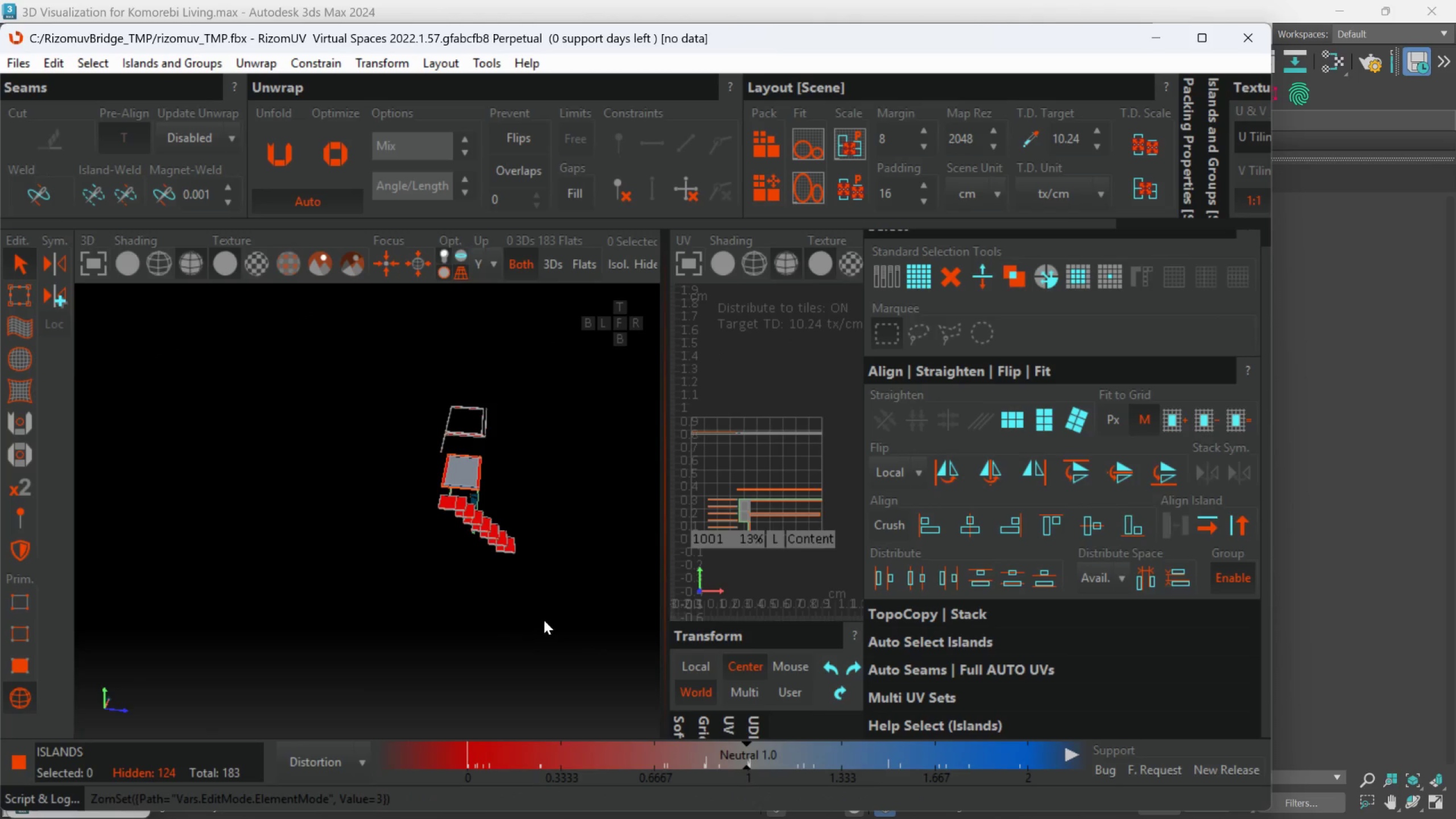 
left_click_drag(start_coordinate=[545, 615], to_coordinate=[264, 306])
 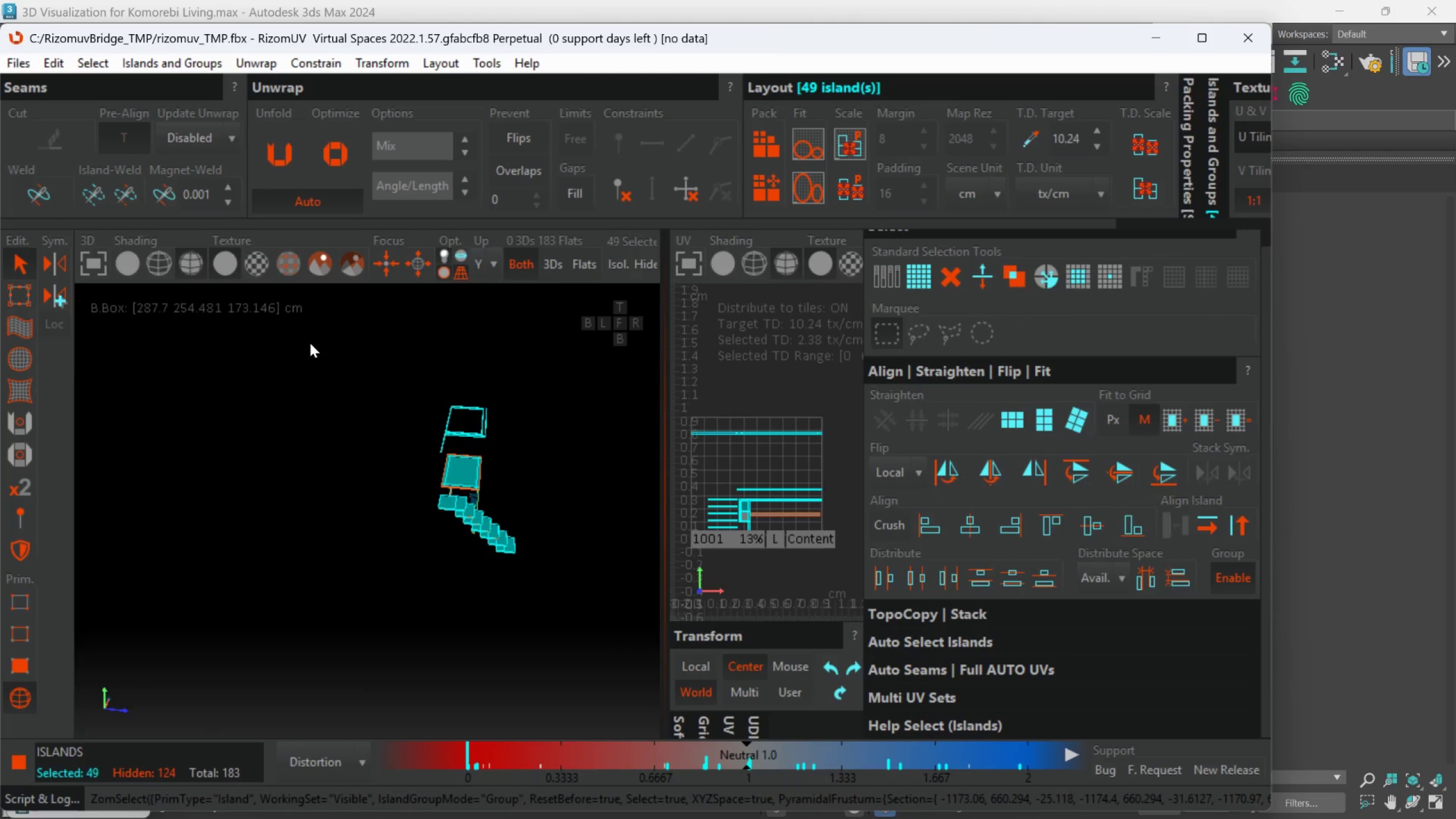 
type(up)
 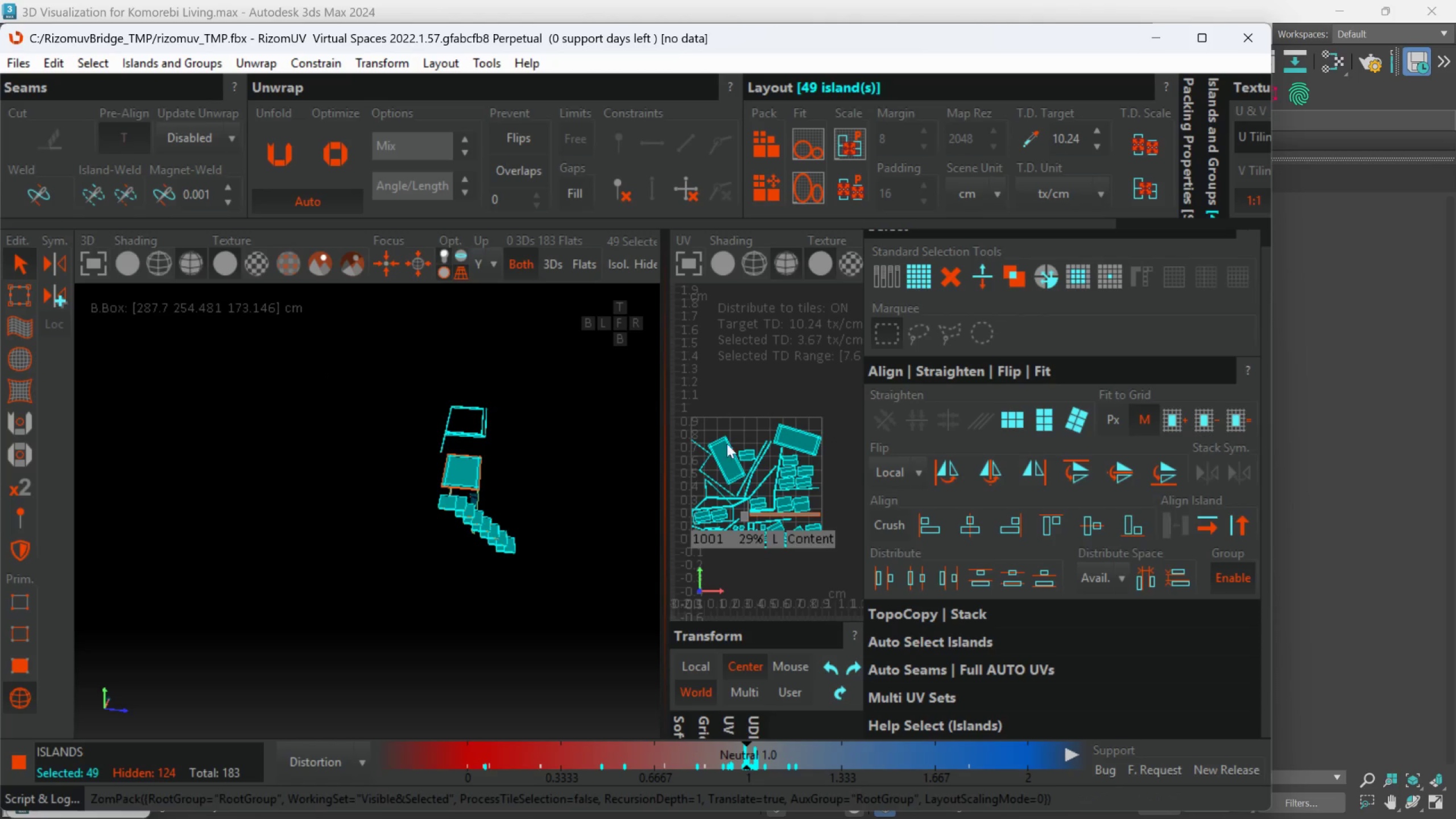 
scroll: coordinate [762, 435], scroll_direction: none, amount: 0.0
 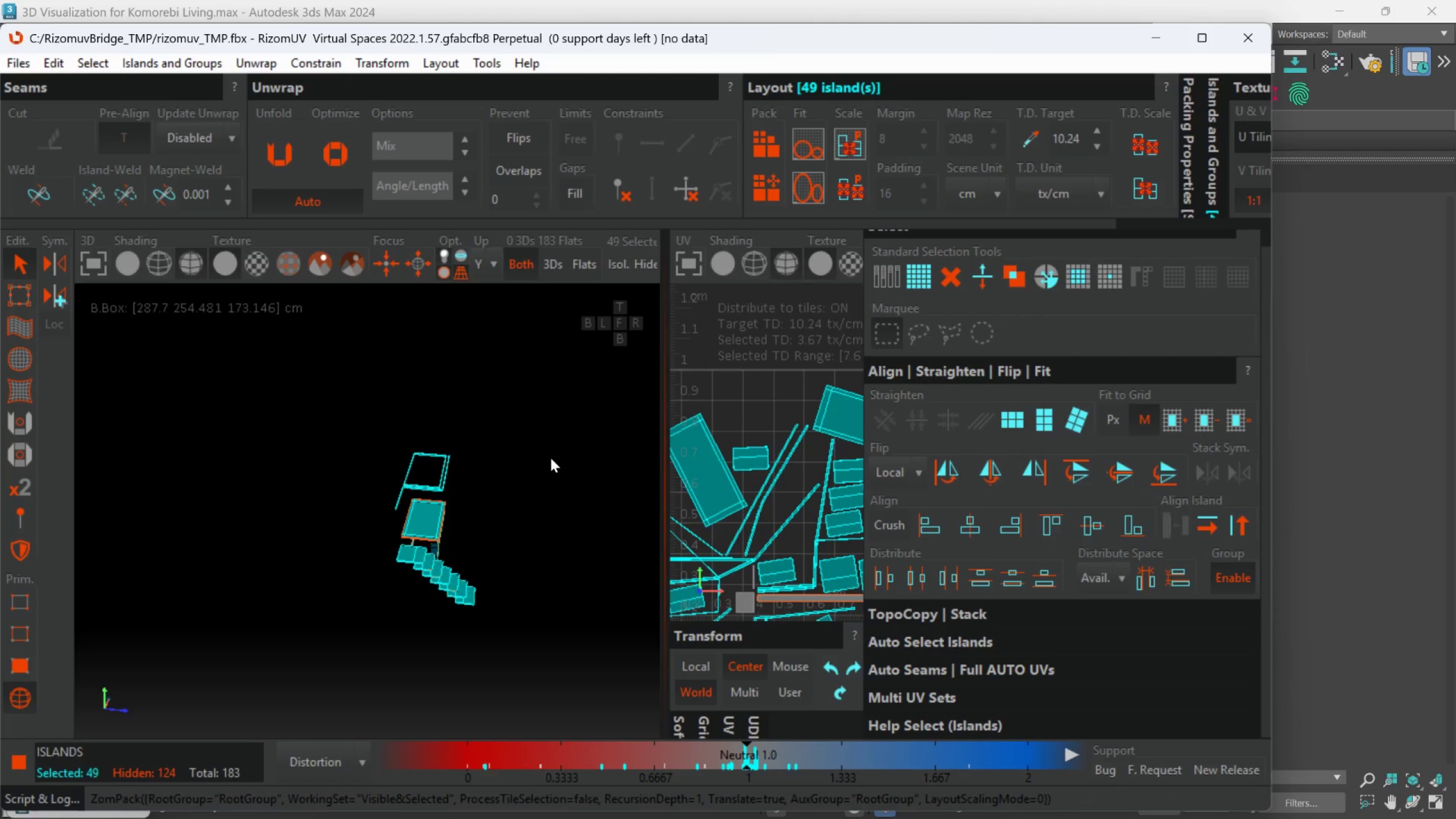 
scroll: coordinate [439, 491], scroll_direction: up, amount: 3.0
 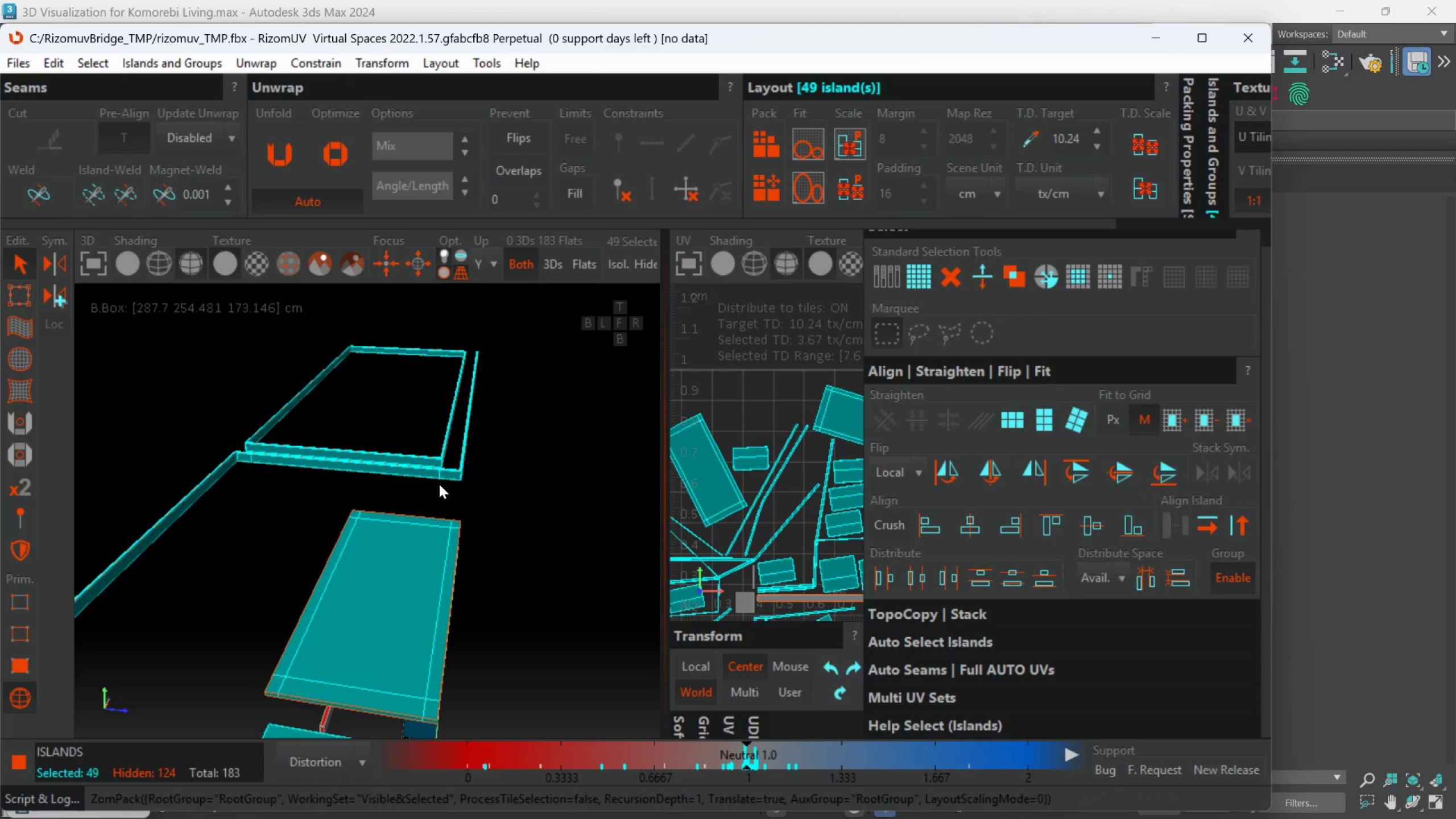 
scroll: coordinate [793, 458], scroll_direction: down, amount: 3.0
 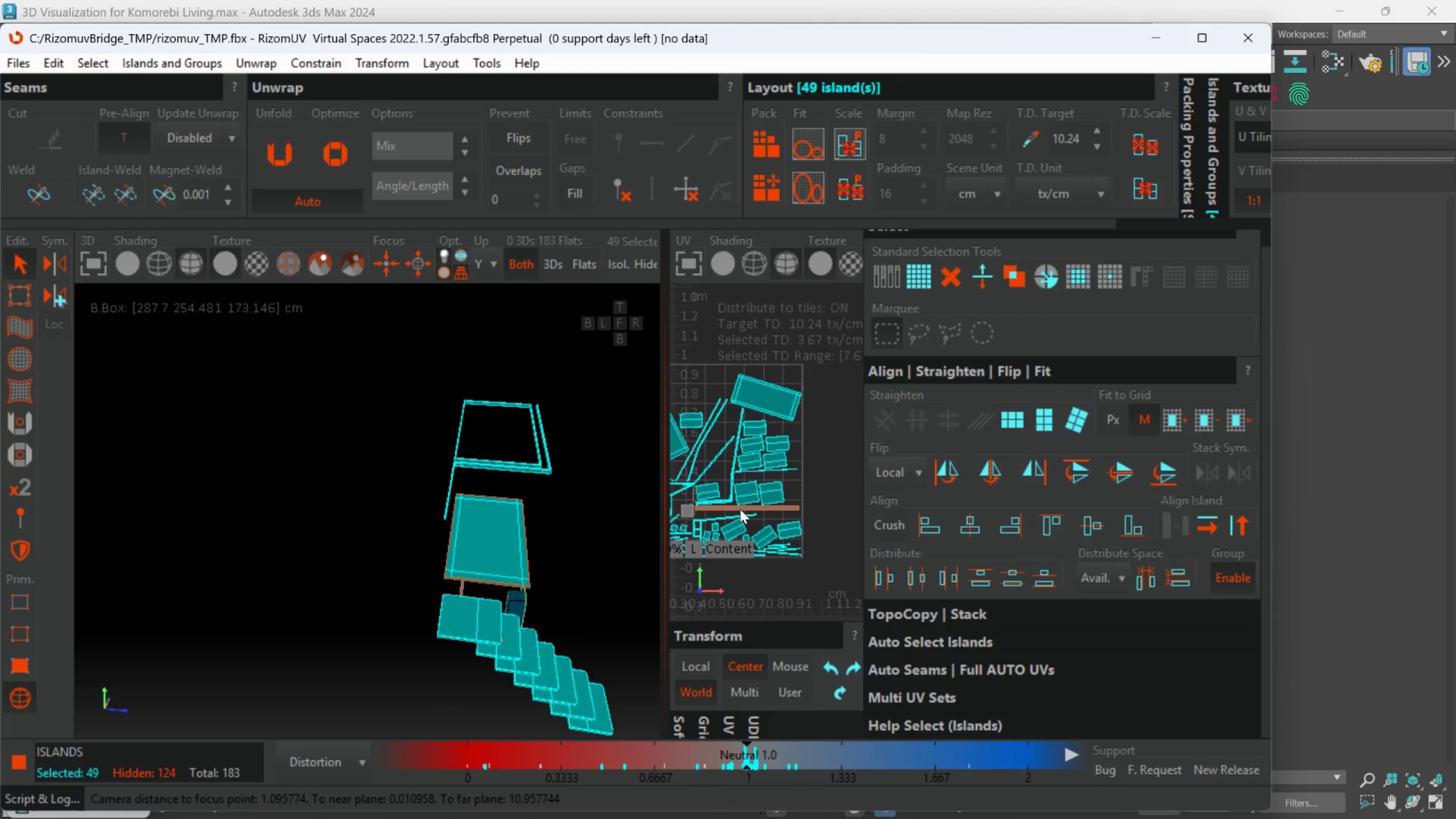 
scroll: coordinate [696, 515], scroll_direction: up, amount: 2.0
 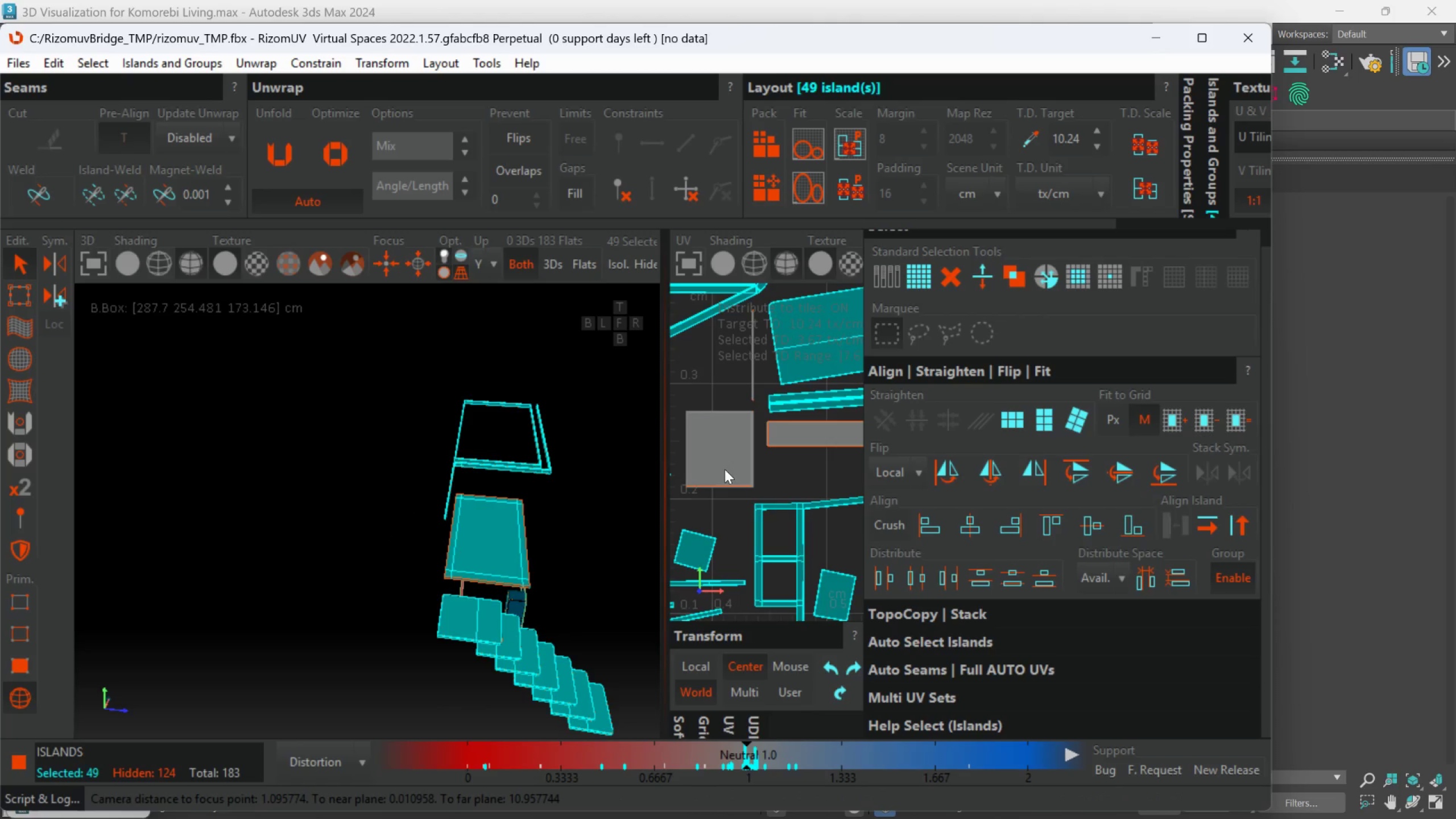 
left_click([725, 468])
 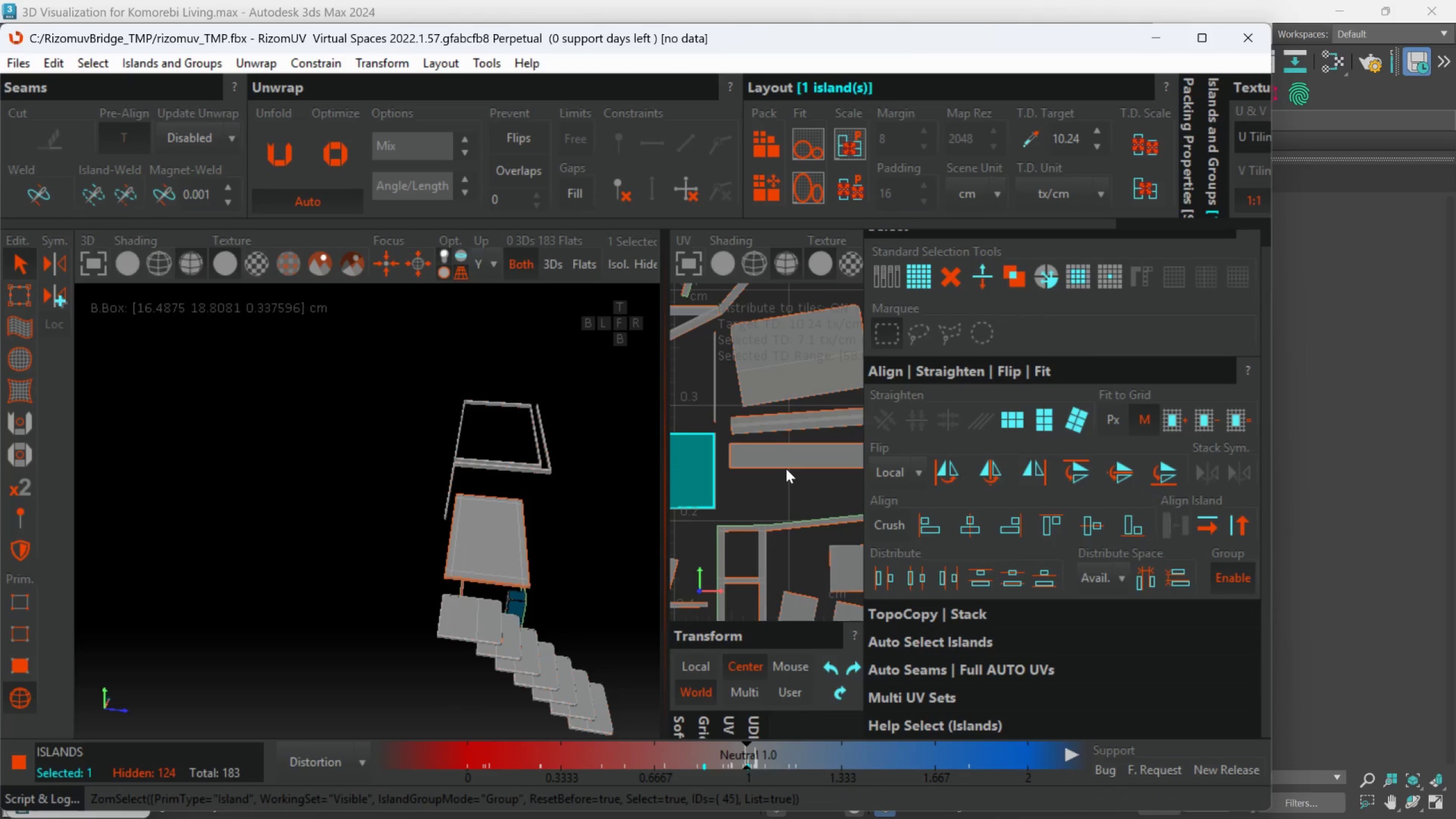 
hold_key(key=ControlLeft, duration=0.59)
left_click([787, 456])
 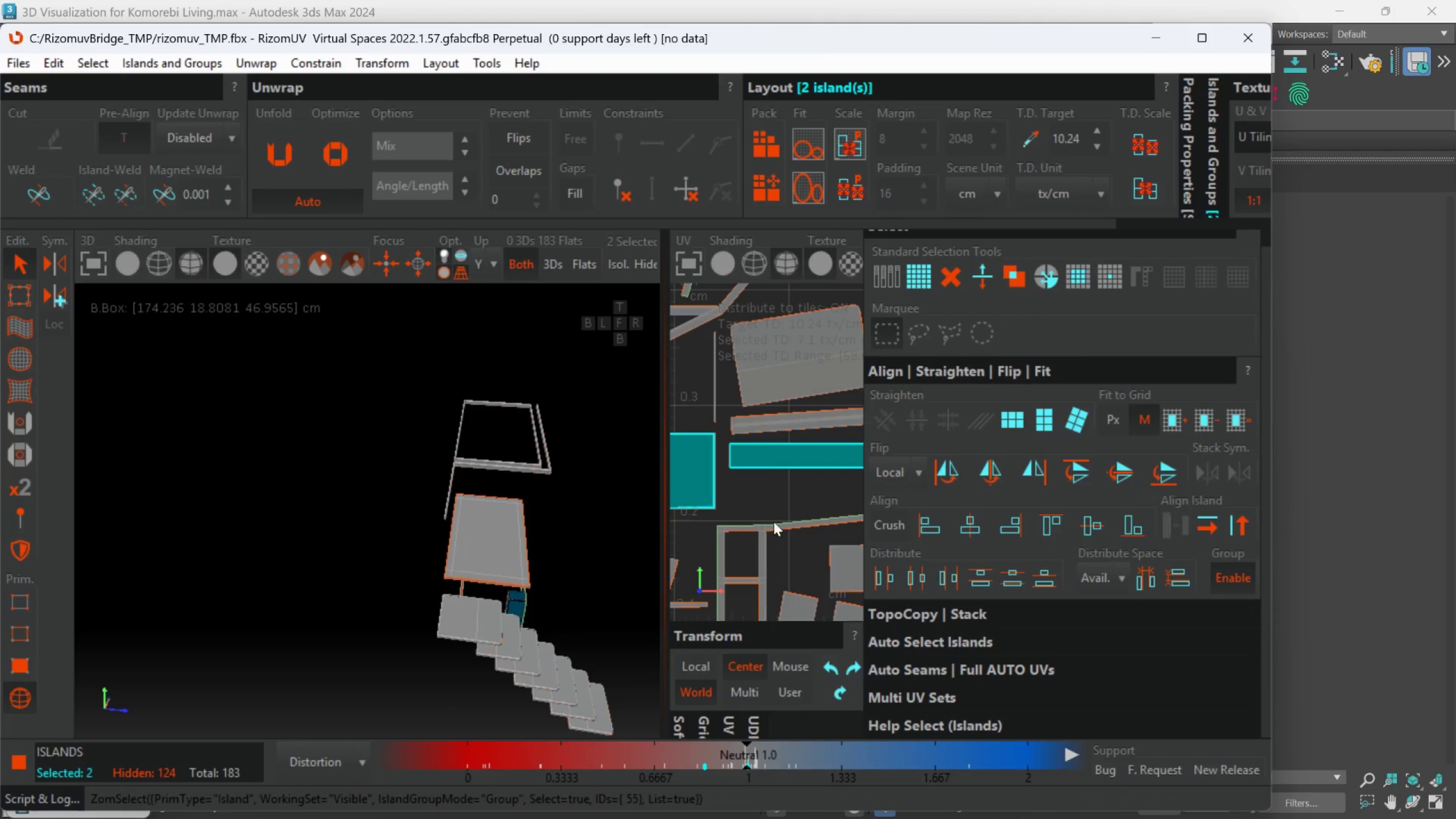 
scroll: coordinate [769, 526], scroll_direction: down, amount: 5.0
 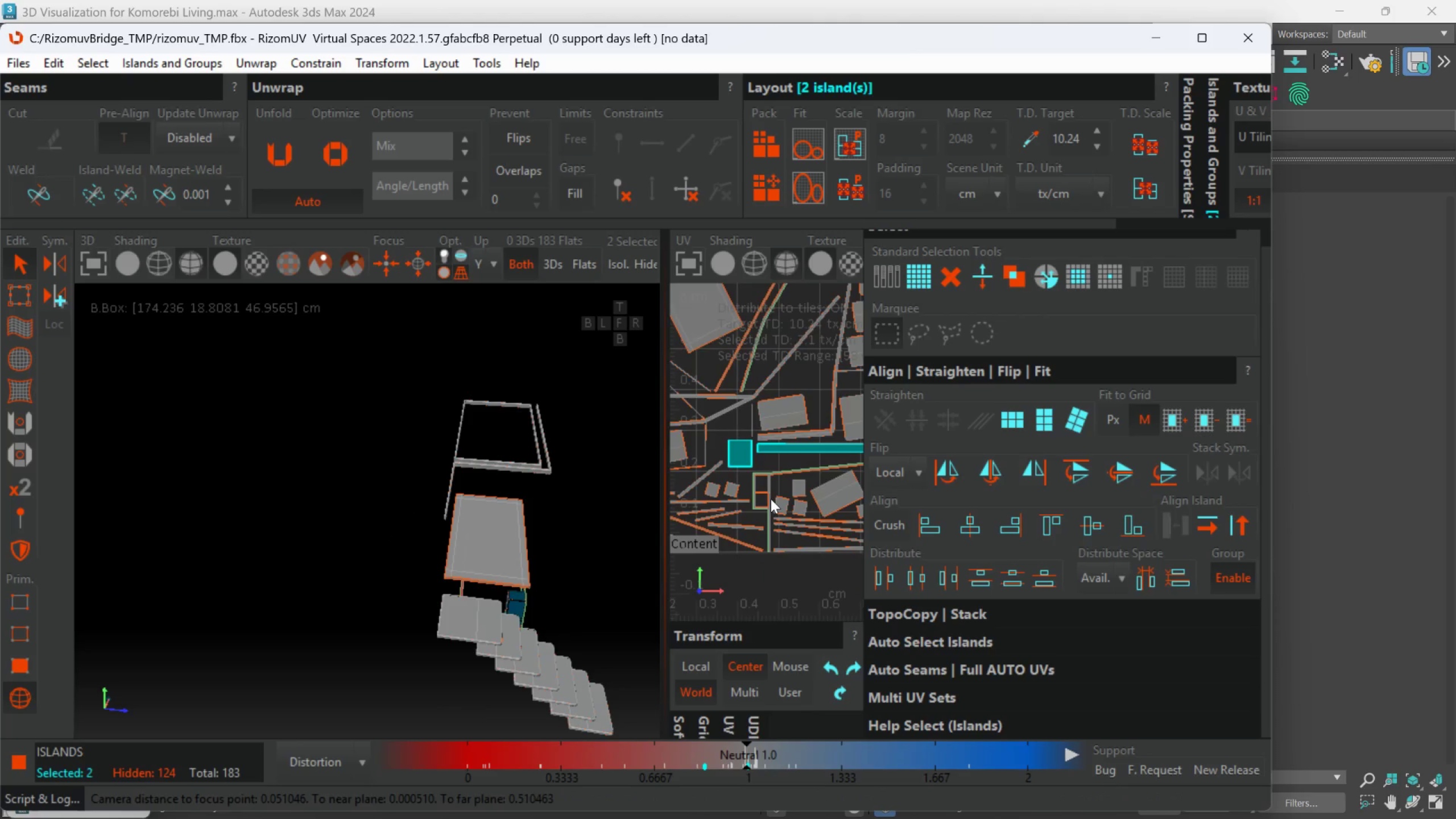 
scroll: coordinate [771, 499], scroll_direction: up, amount: 2.0
 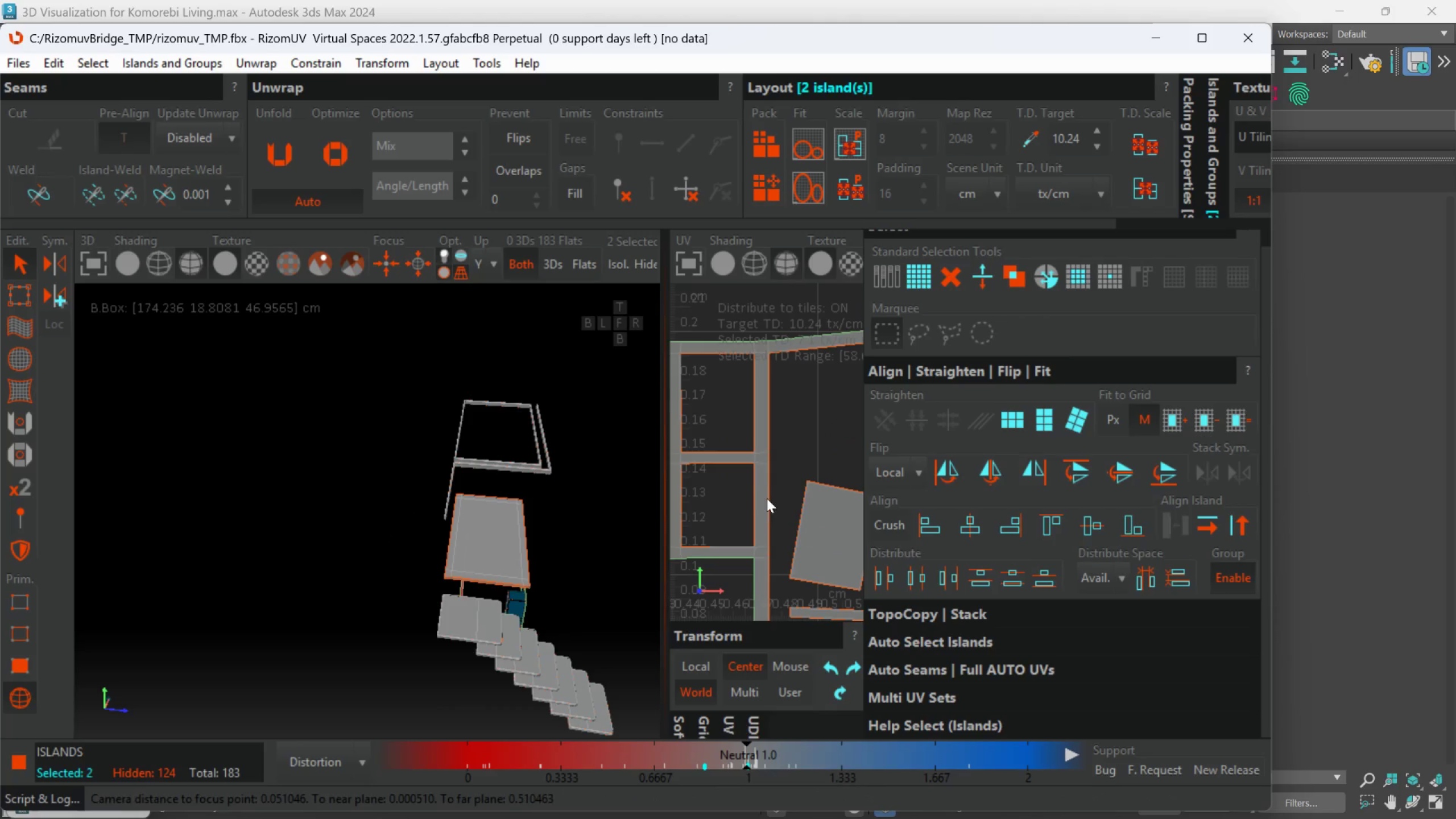 
left_click([762, 500])
 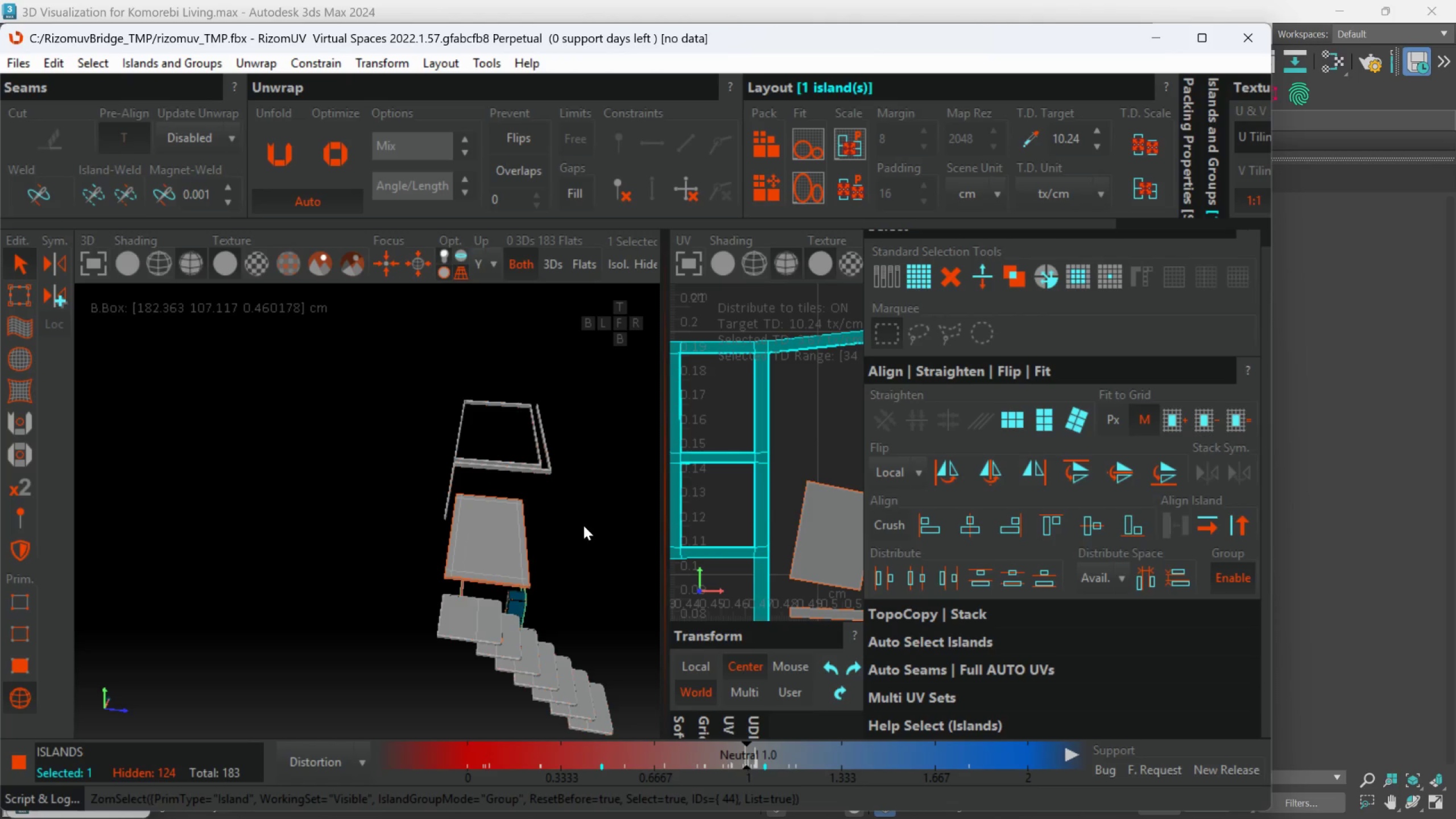 
hold_key(key=AltLeft, duration=0.82)
 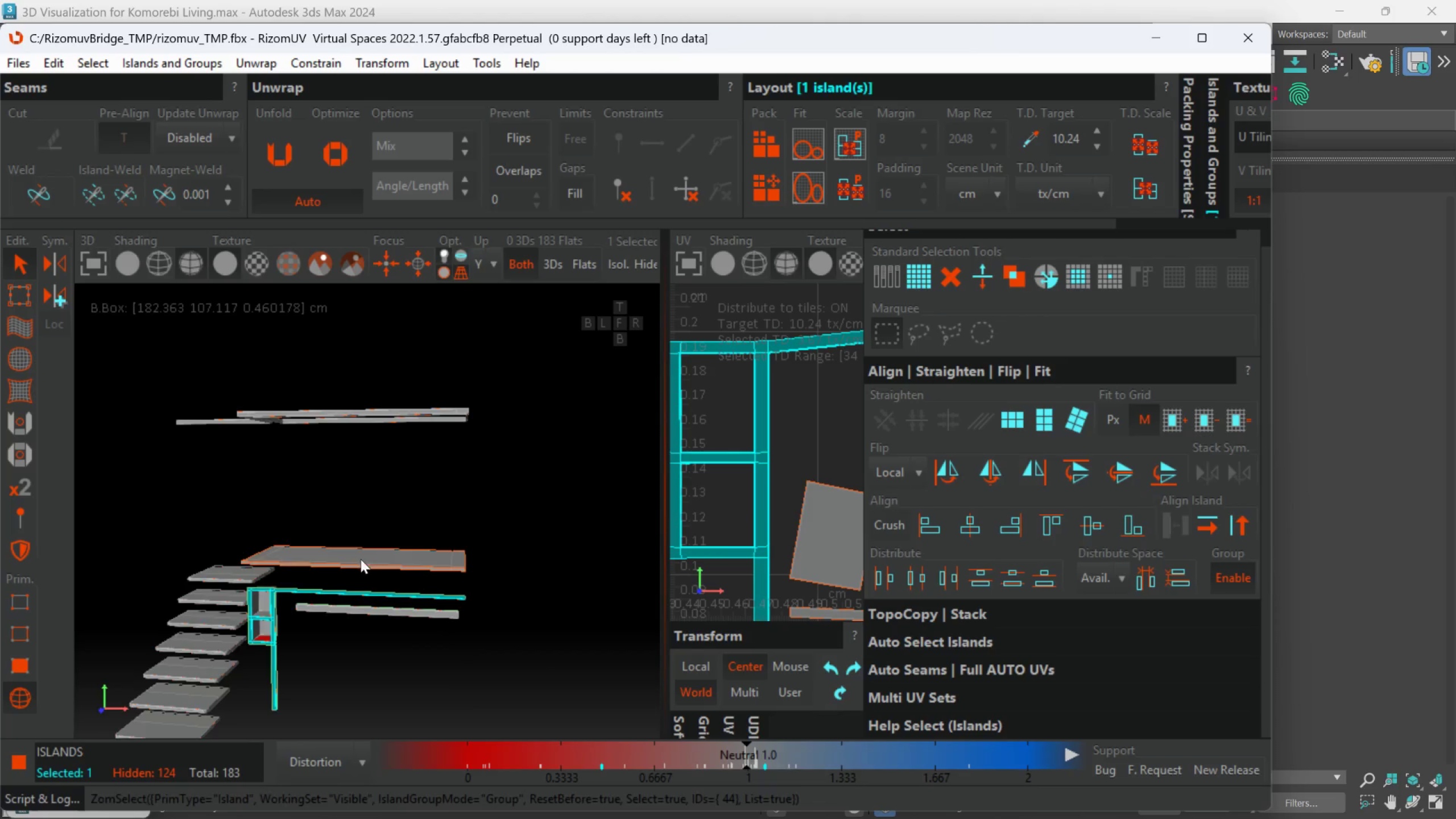 
hold_key(key=AltLeft, duration=0.42)
 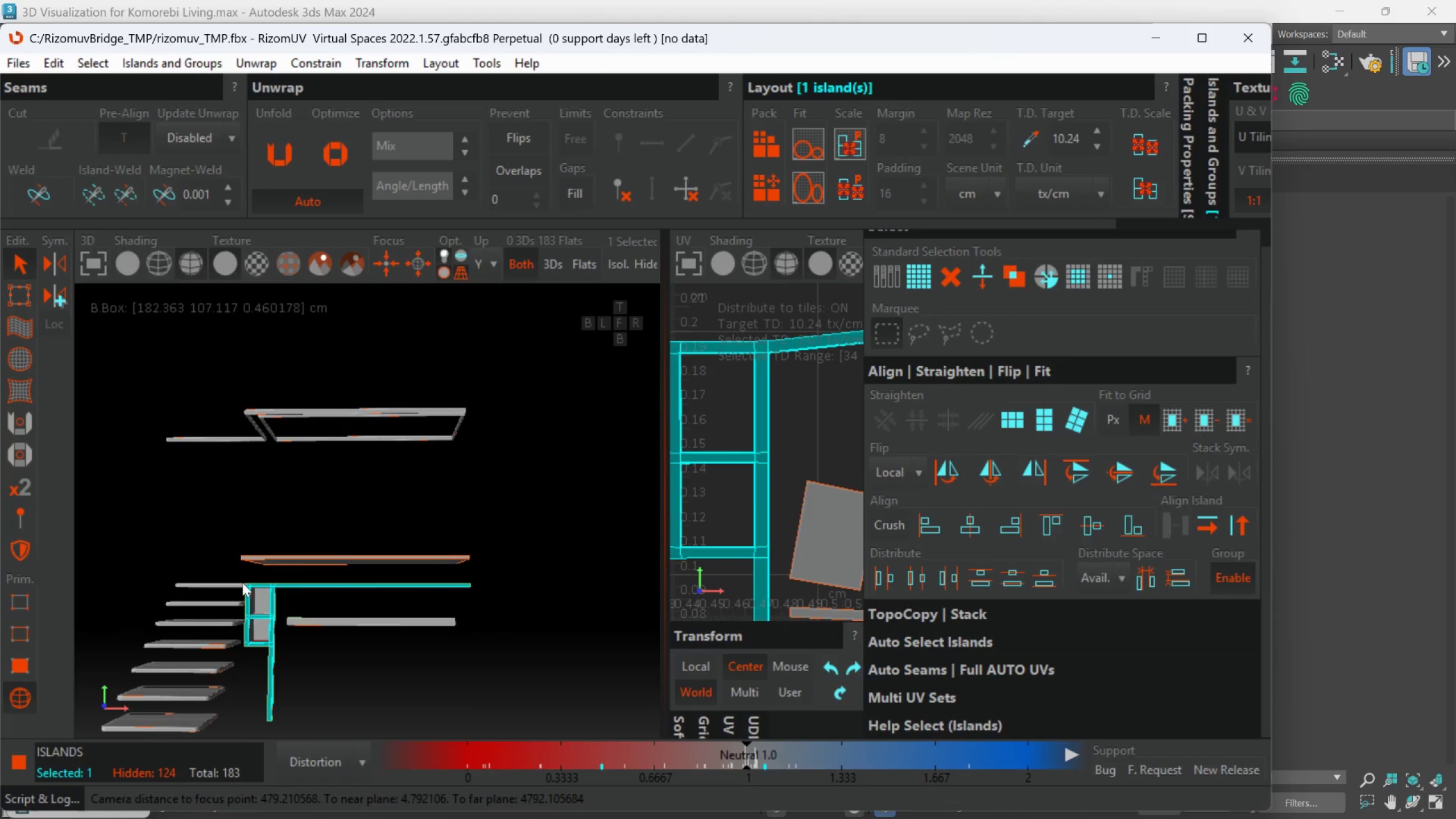 
scroll: coordinate [245, 580], scroll_direction: up, amount: 3.0
 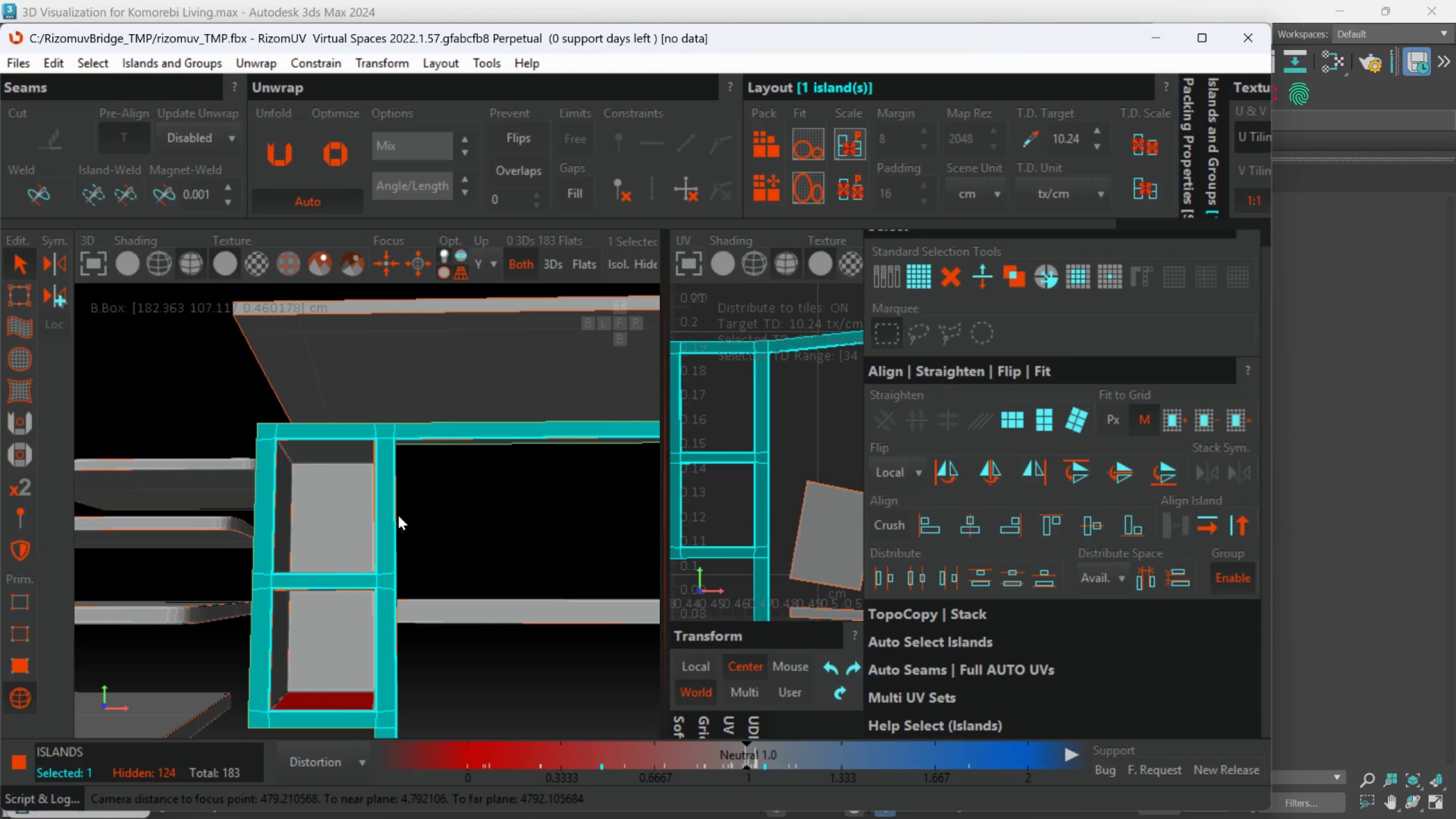 
scroll: coordinate [746, 500], scroll_direction: down, amount: 12.0
 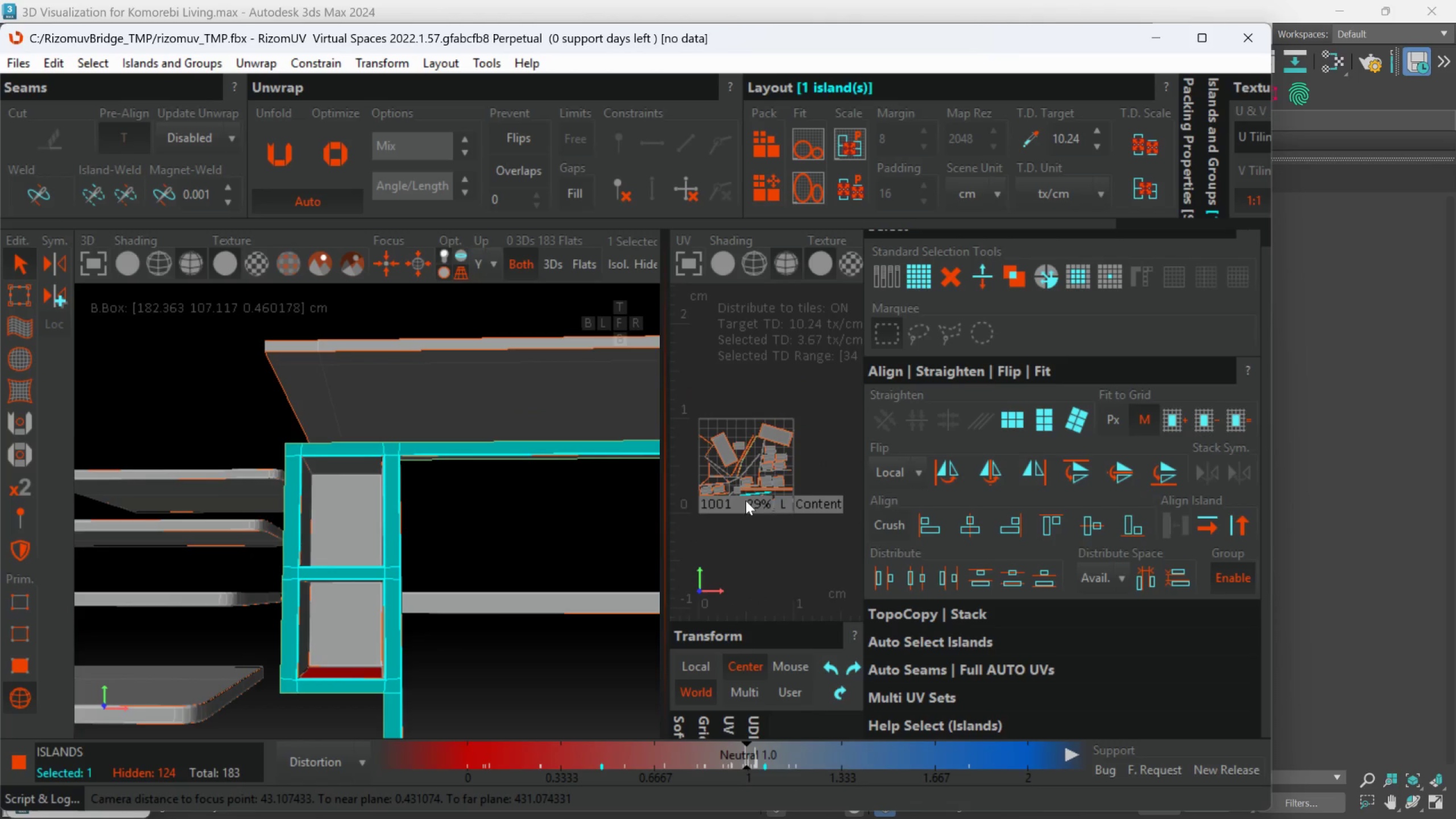 
scroll: coordinate [746, 500], scroll_direction: up, amount: 1.0
 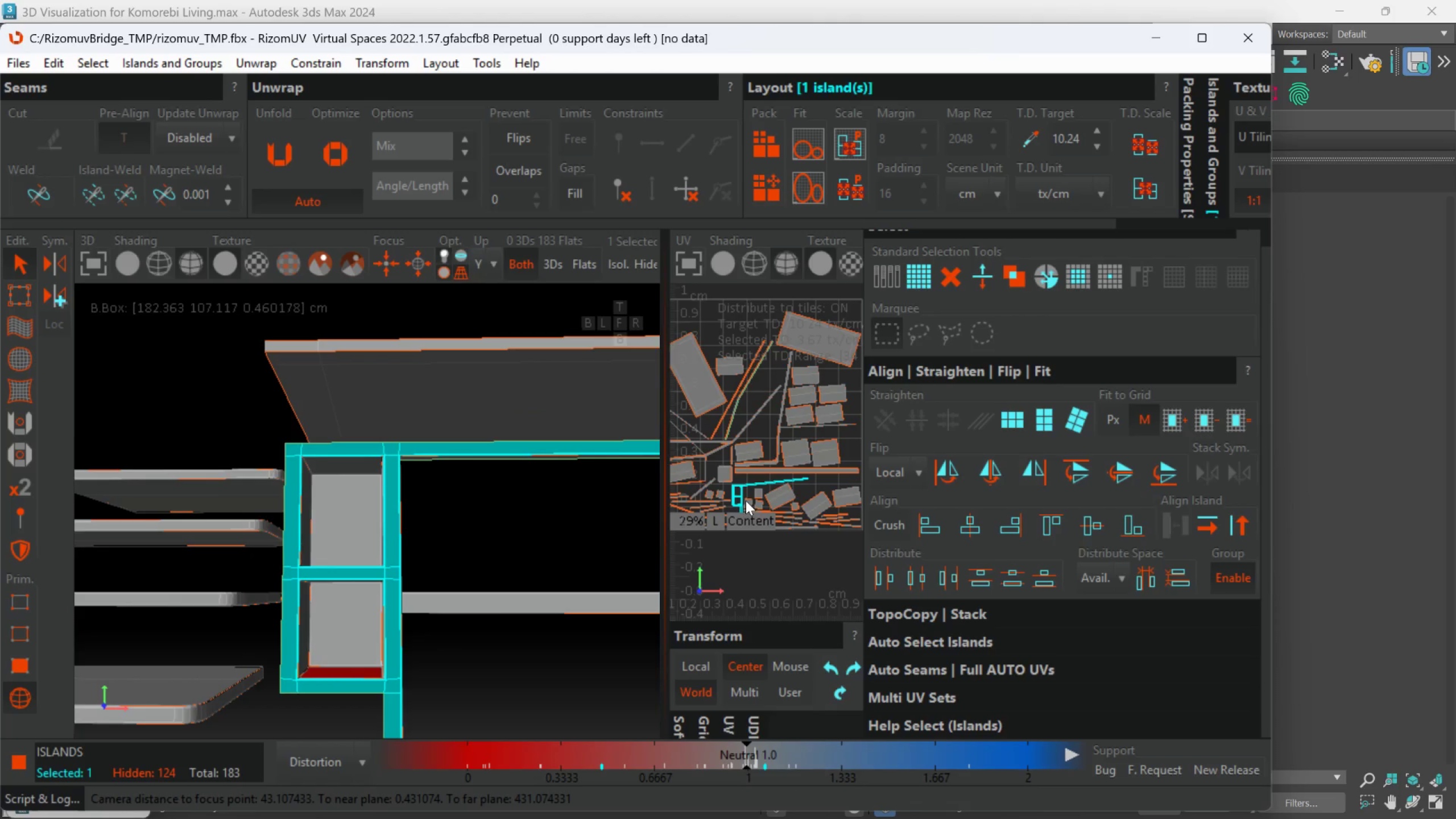 
scroll: coordinate [728, 489], scroll_direction: none, amount: 0.0
 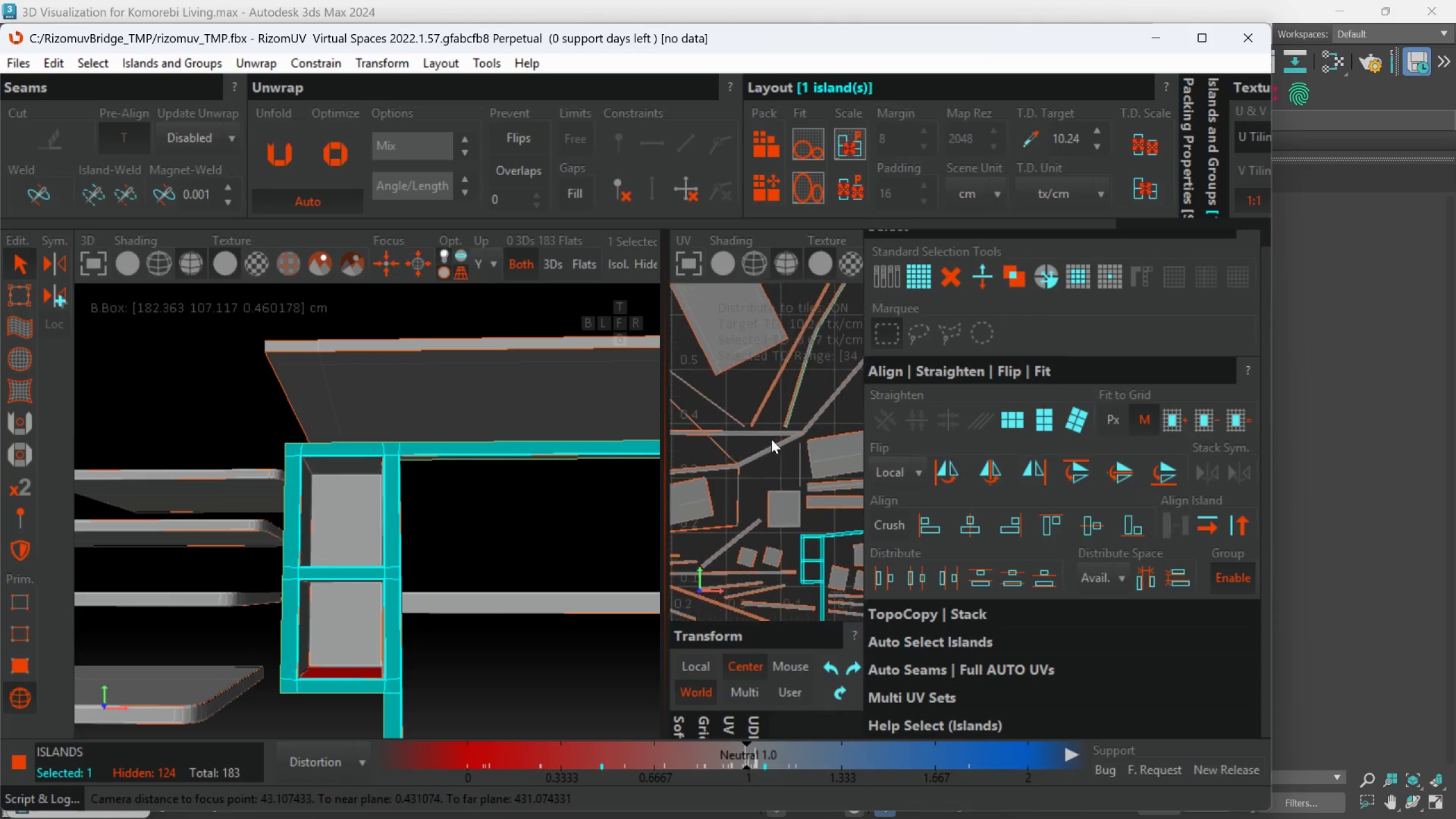 
scroll: coordinate [784, 432], scroll_direction: up, amount: 2.0
 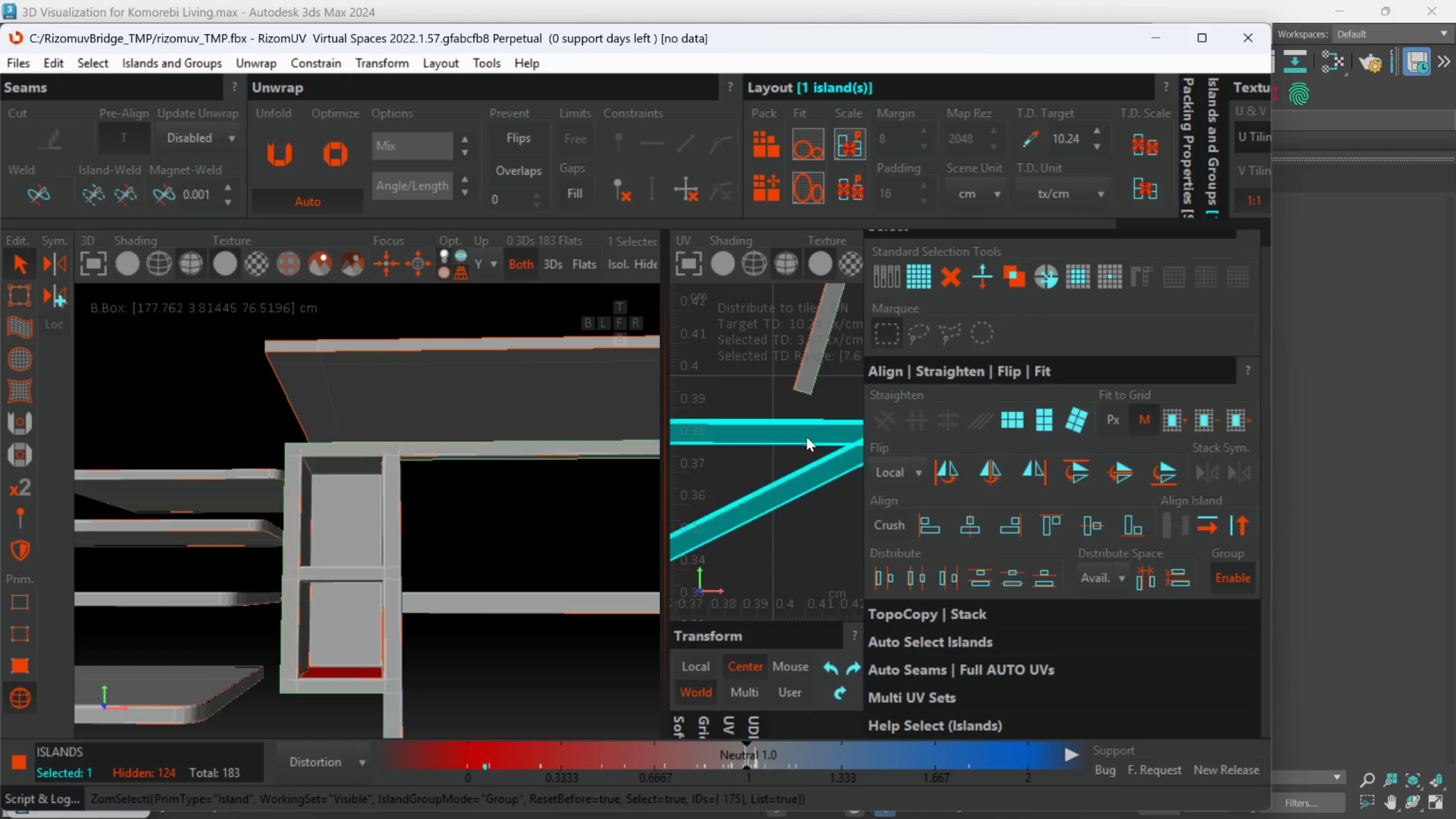 
hold_key(key=AltLeft, duration=0.43)
 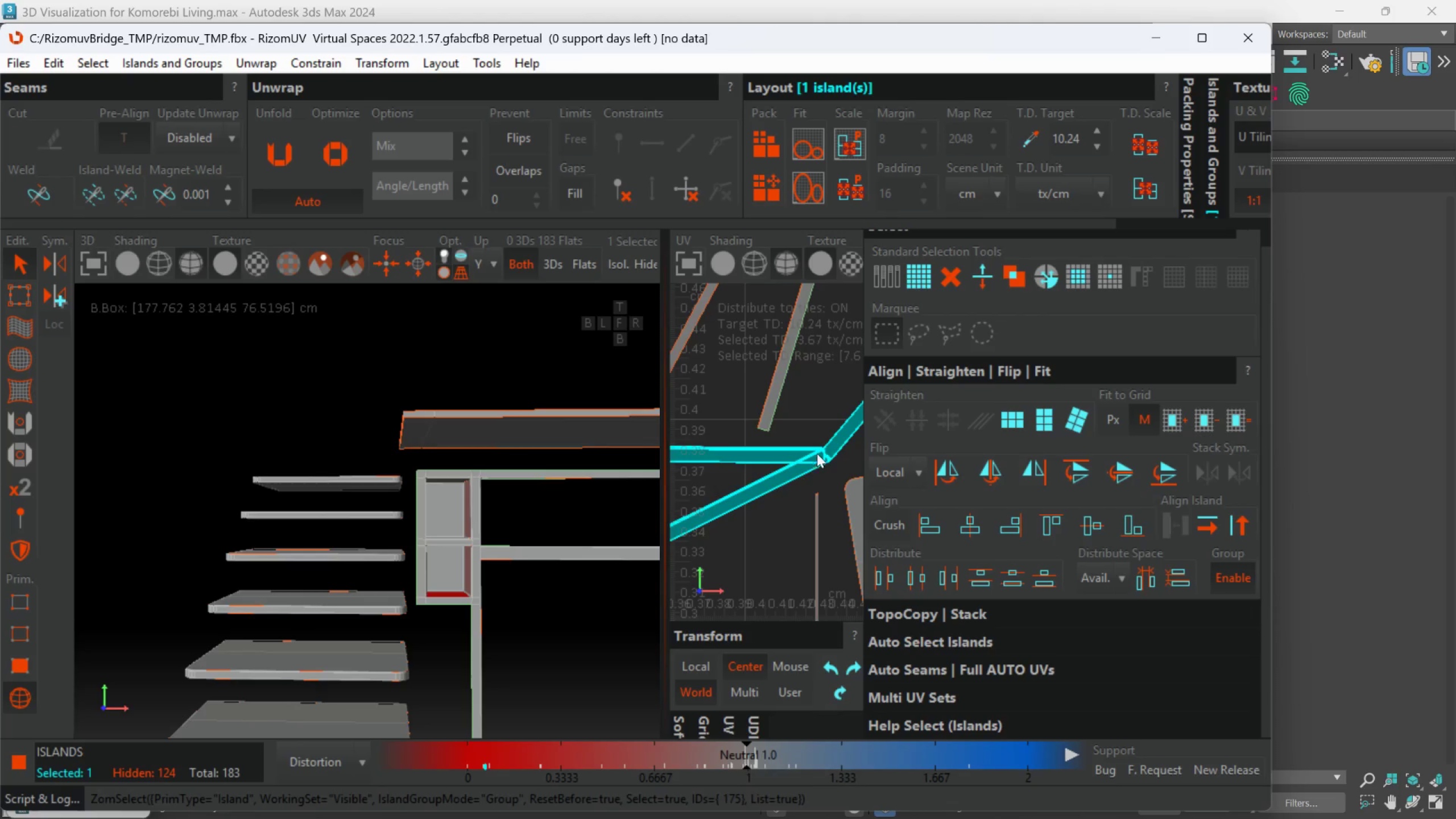 
scroll: coordinate [547, 506], scroll_direction: down, amount: 3.0
 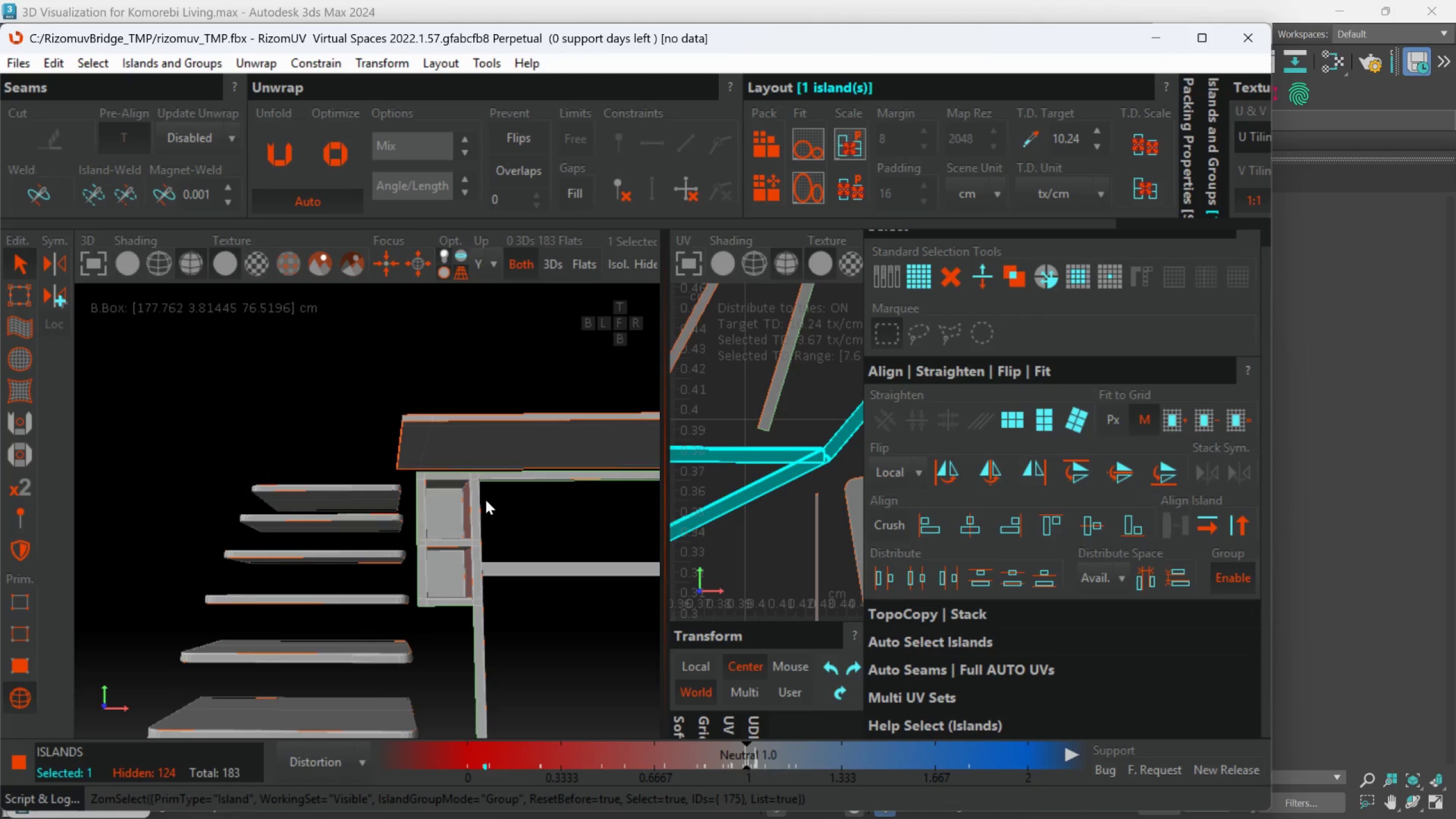 
hold_key(key=AltLeft, duration=0.99)
 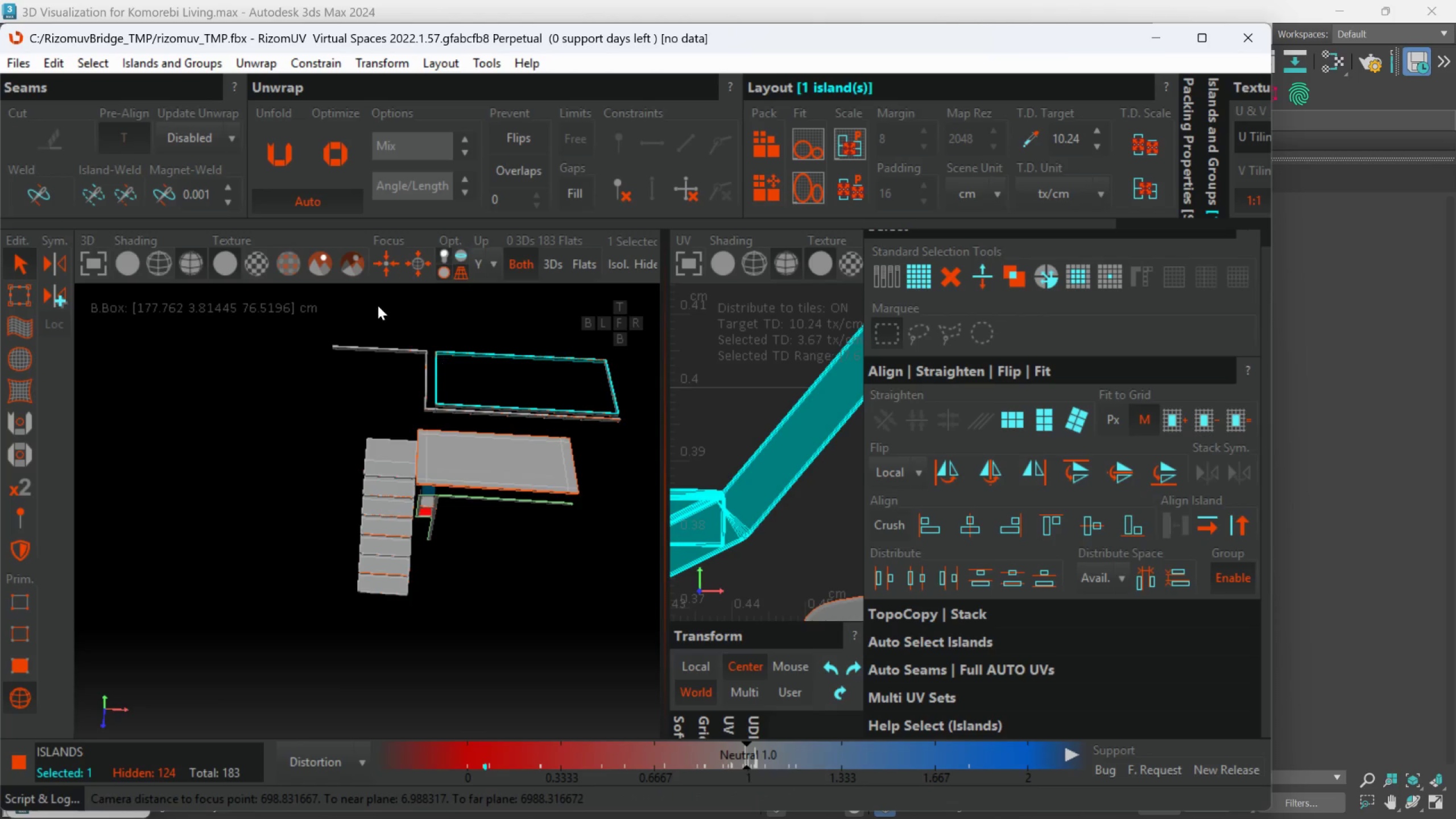 
scroll: coordinate [415, 482], scroll_direction: down, amount: 4.0
 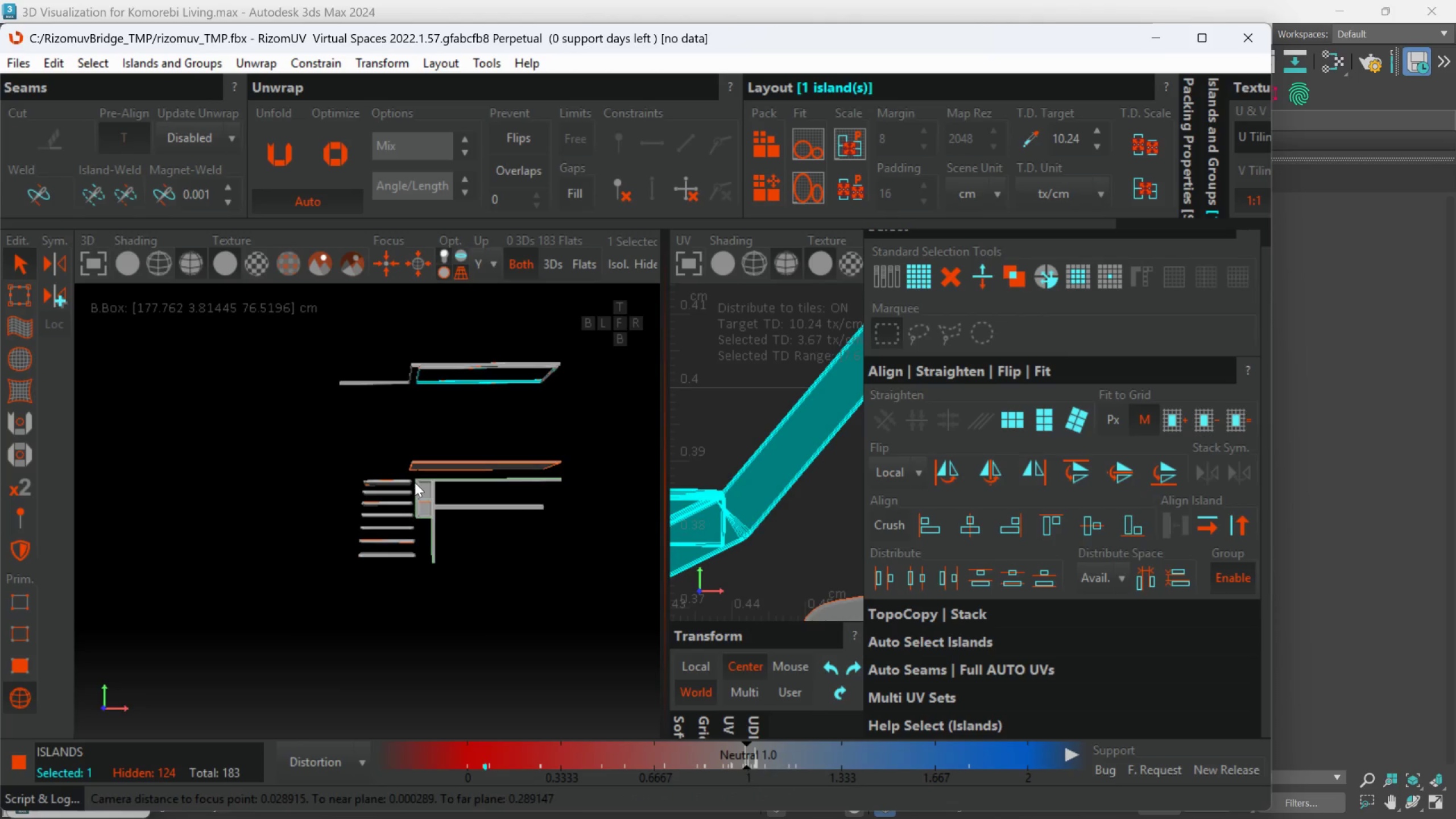 
hold_key(key=AltLeft, duration=0.59)
 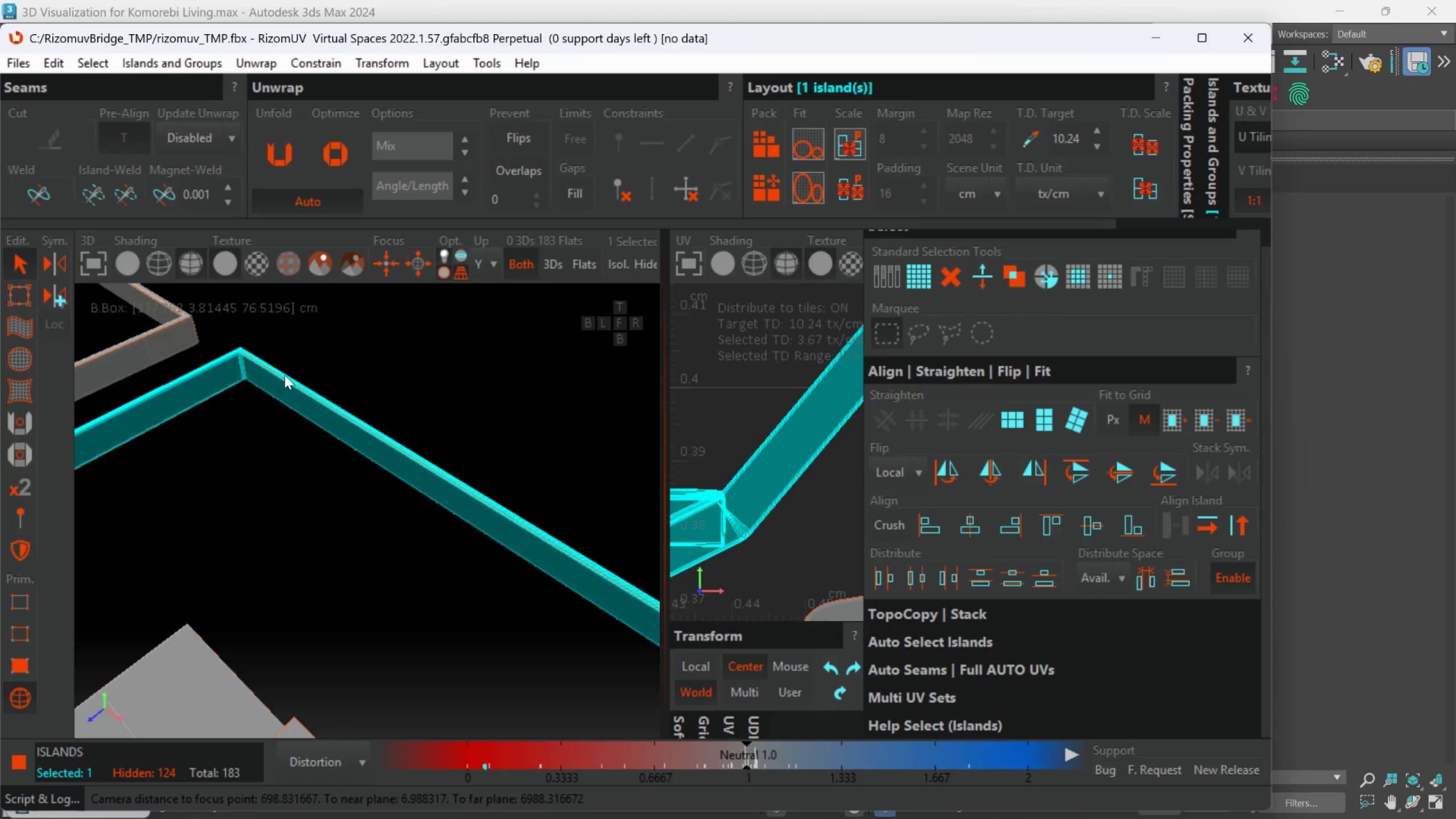 
scroll: coordinate [502, 421], scroll_direction: up, amount: 3.0
 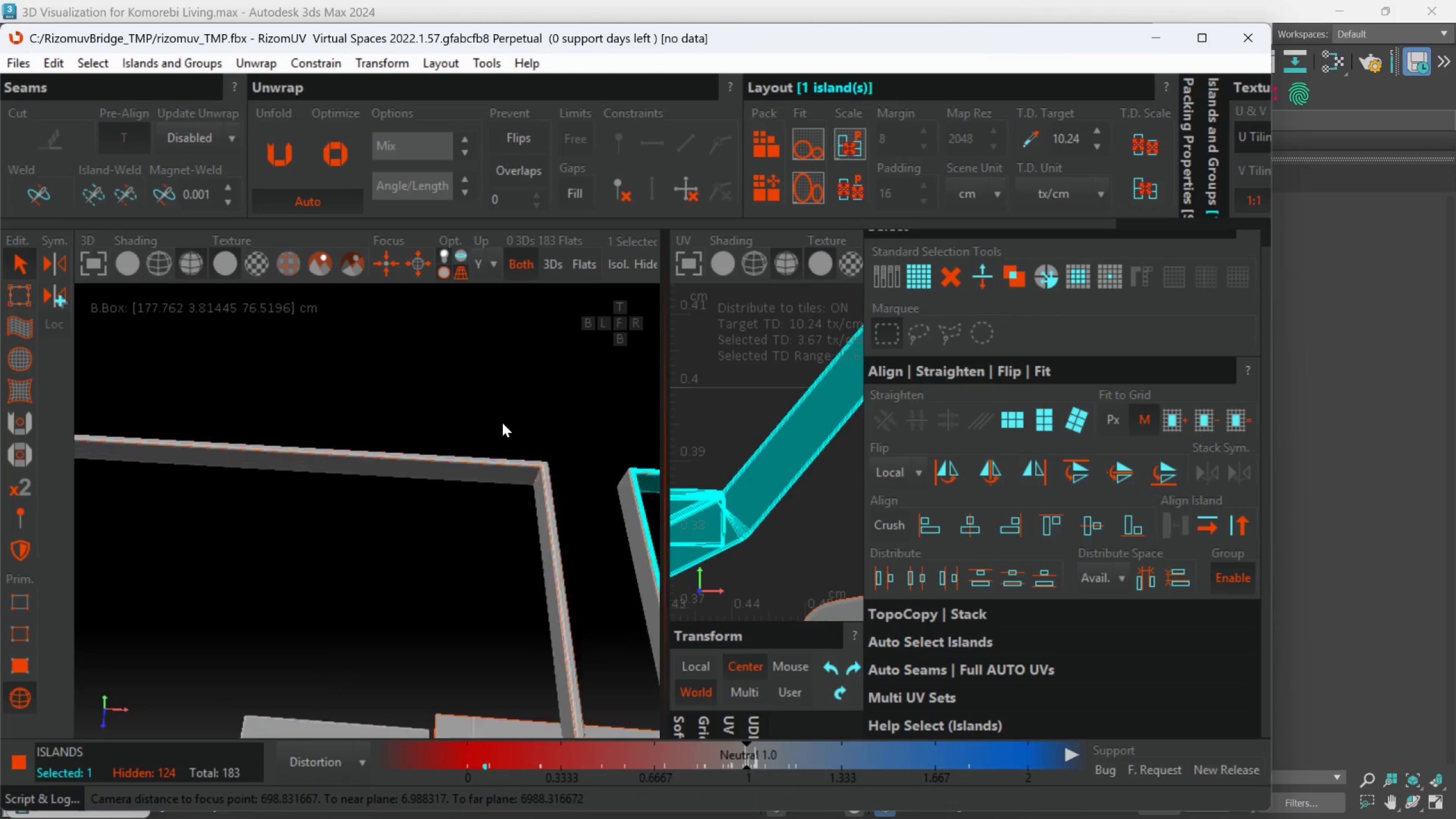 
left_click([328, 365])
 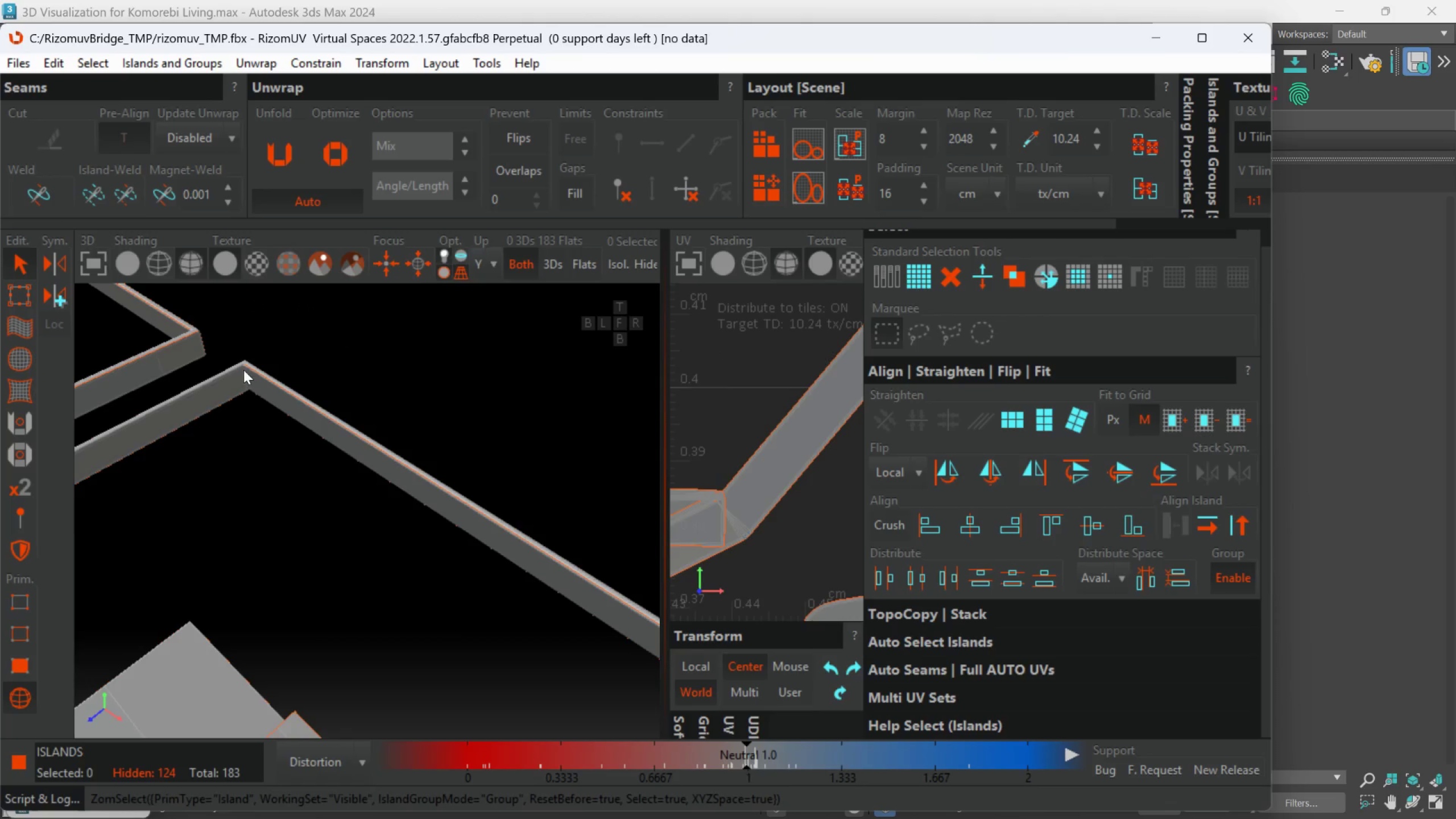 
scroll: coordinate [282, 381], scroll_direction: down, amount: 1.0
 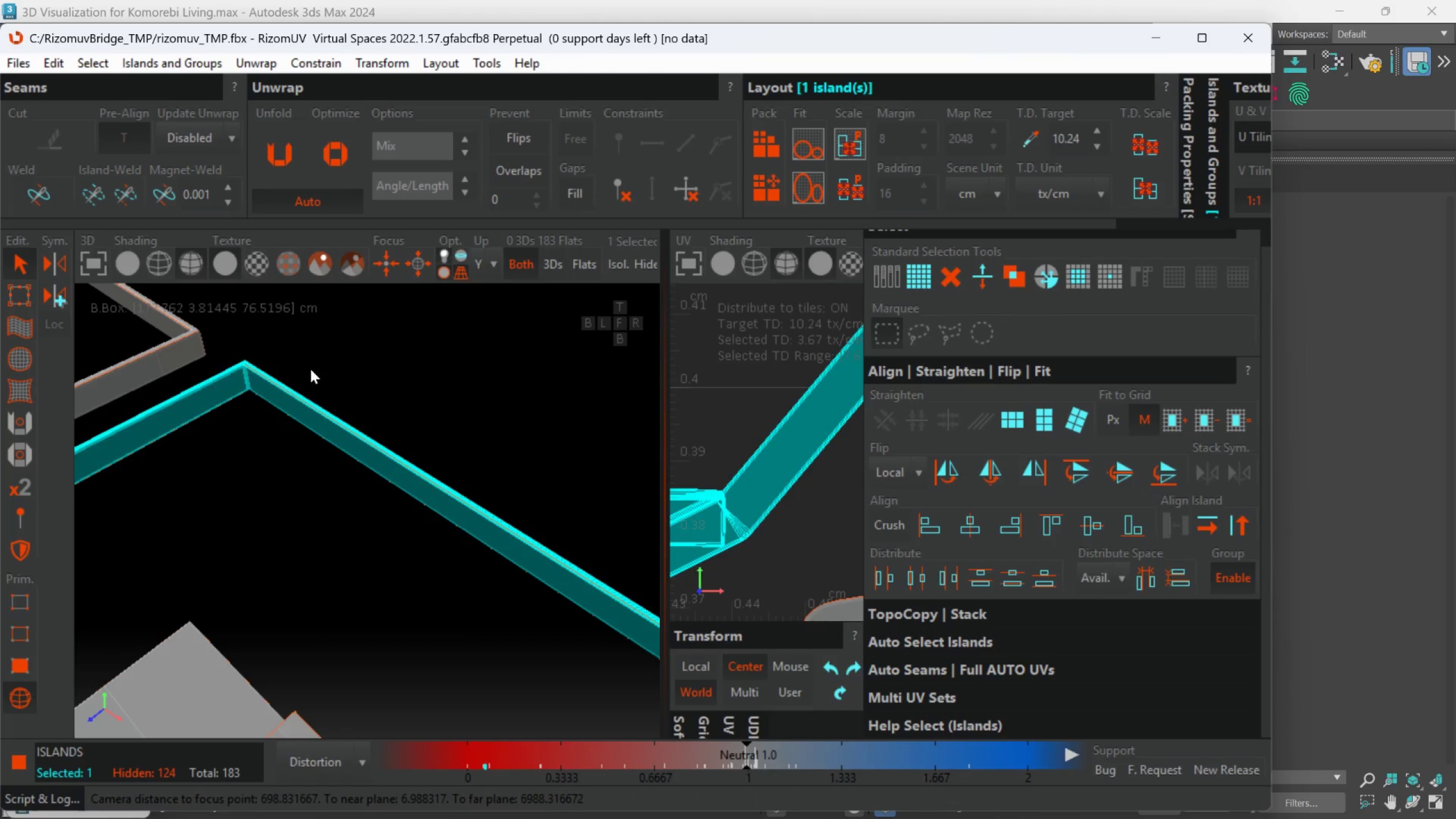 
scroll: coordinate [243, 366], scroll_direction: none, amount: 0.0
 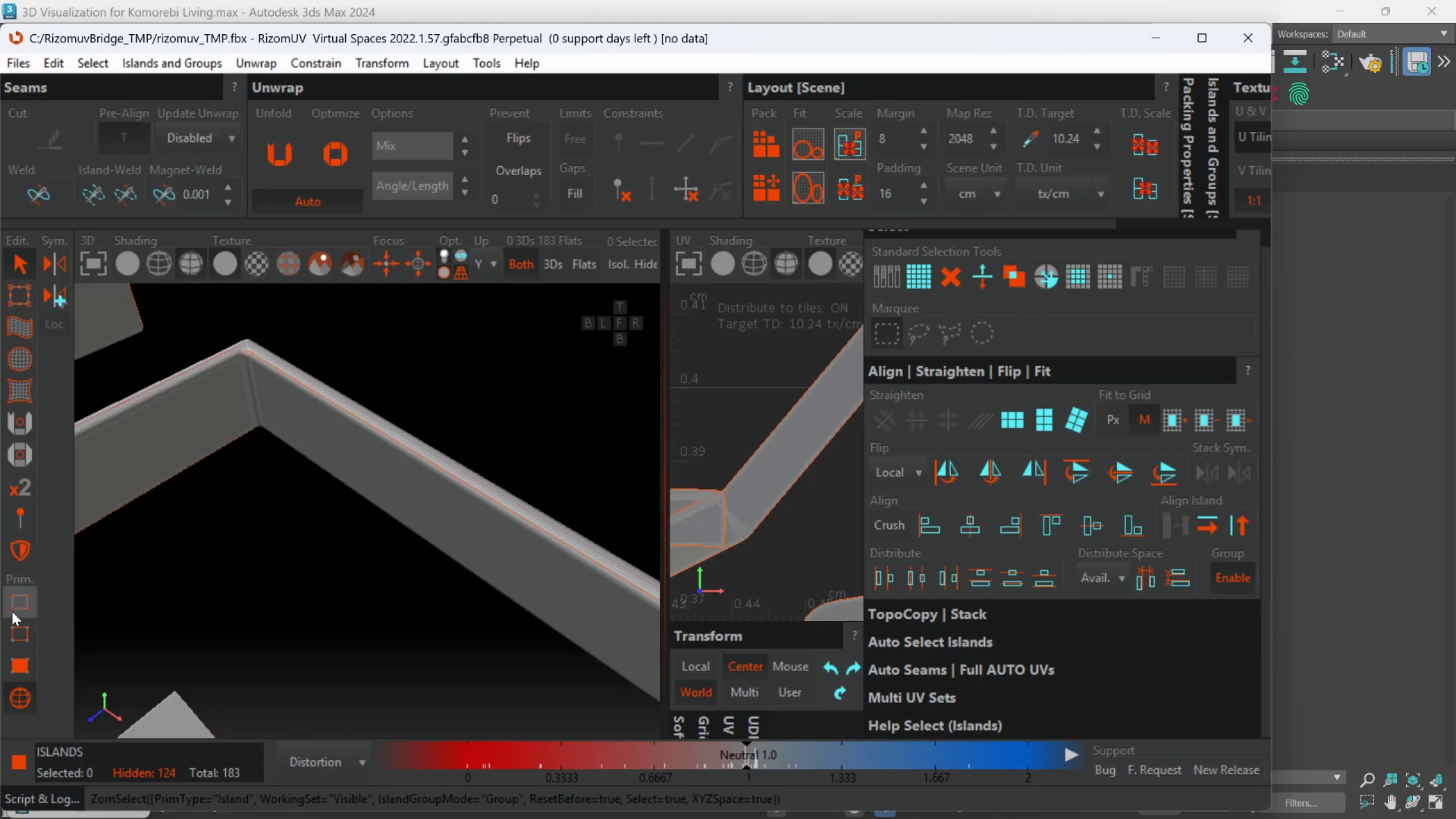 
left_click_drag(start_coordinate=[11, 623], to_coordinate=[15, 620])
 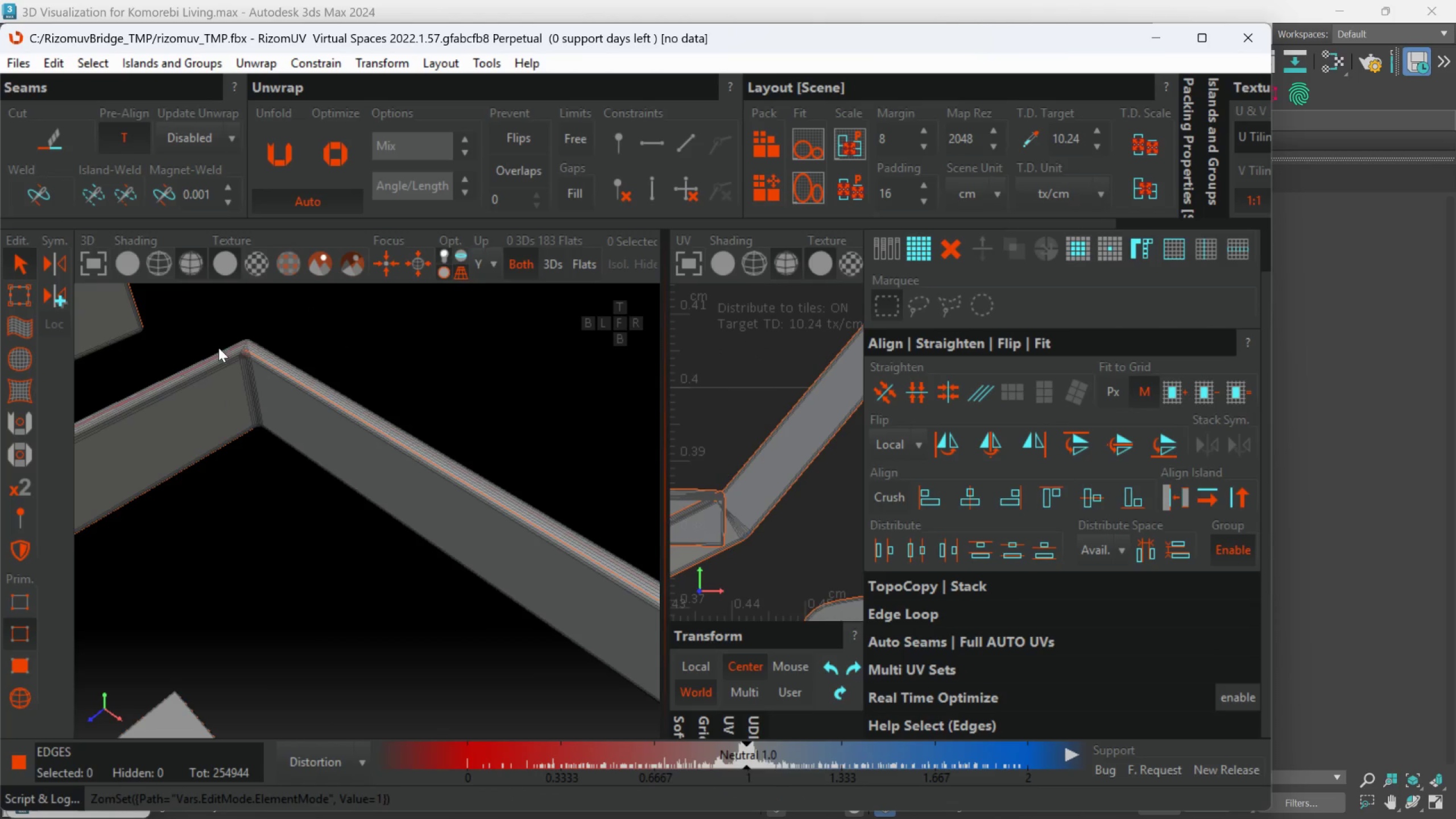 
scroll: coordinate [249, 364], scroll_direction: none, amount: 0.0
 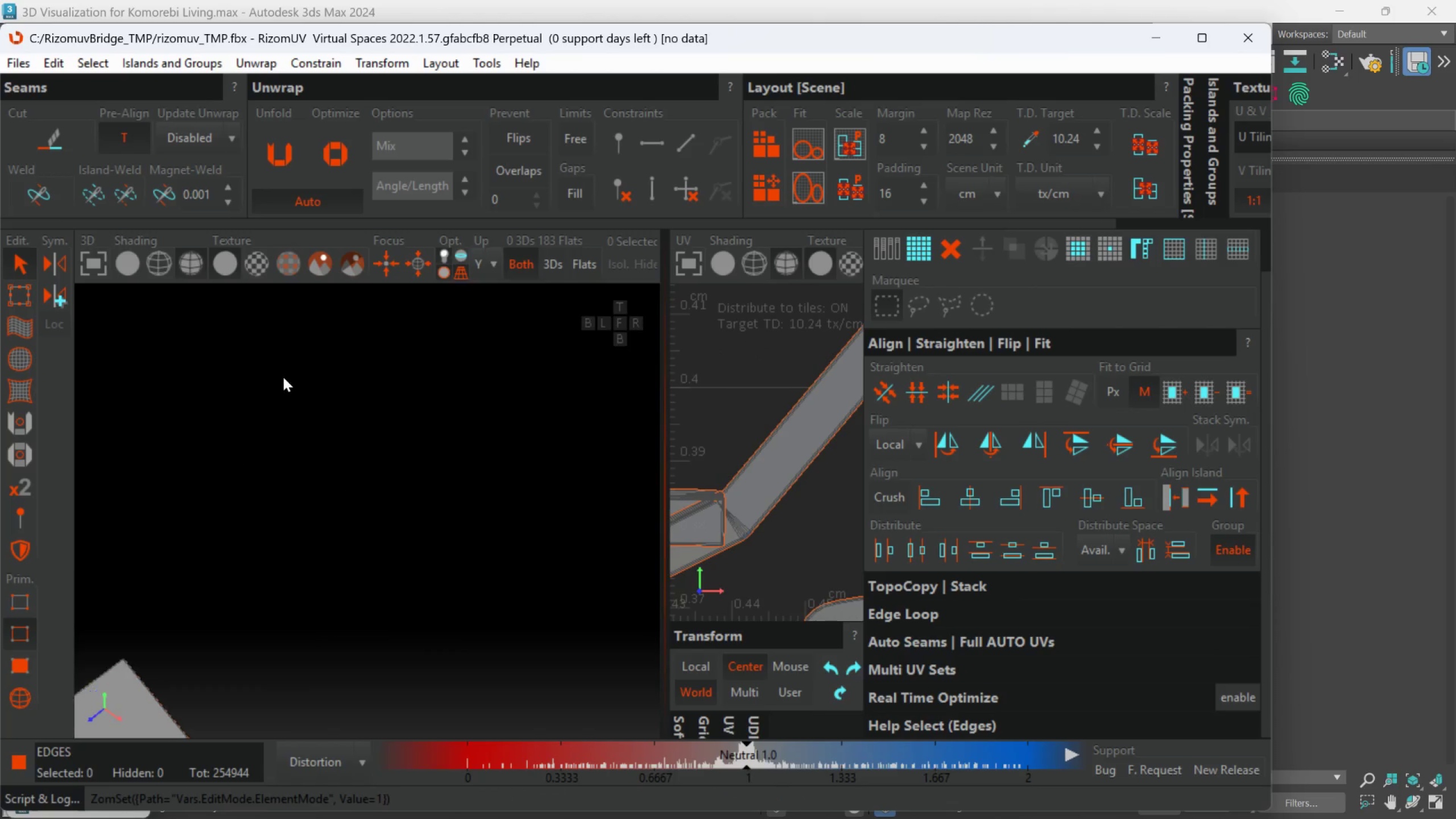 
scroll: coordinate [323, 419], scroll_direction: down, amount: 3.0
 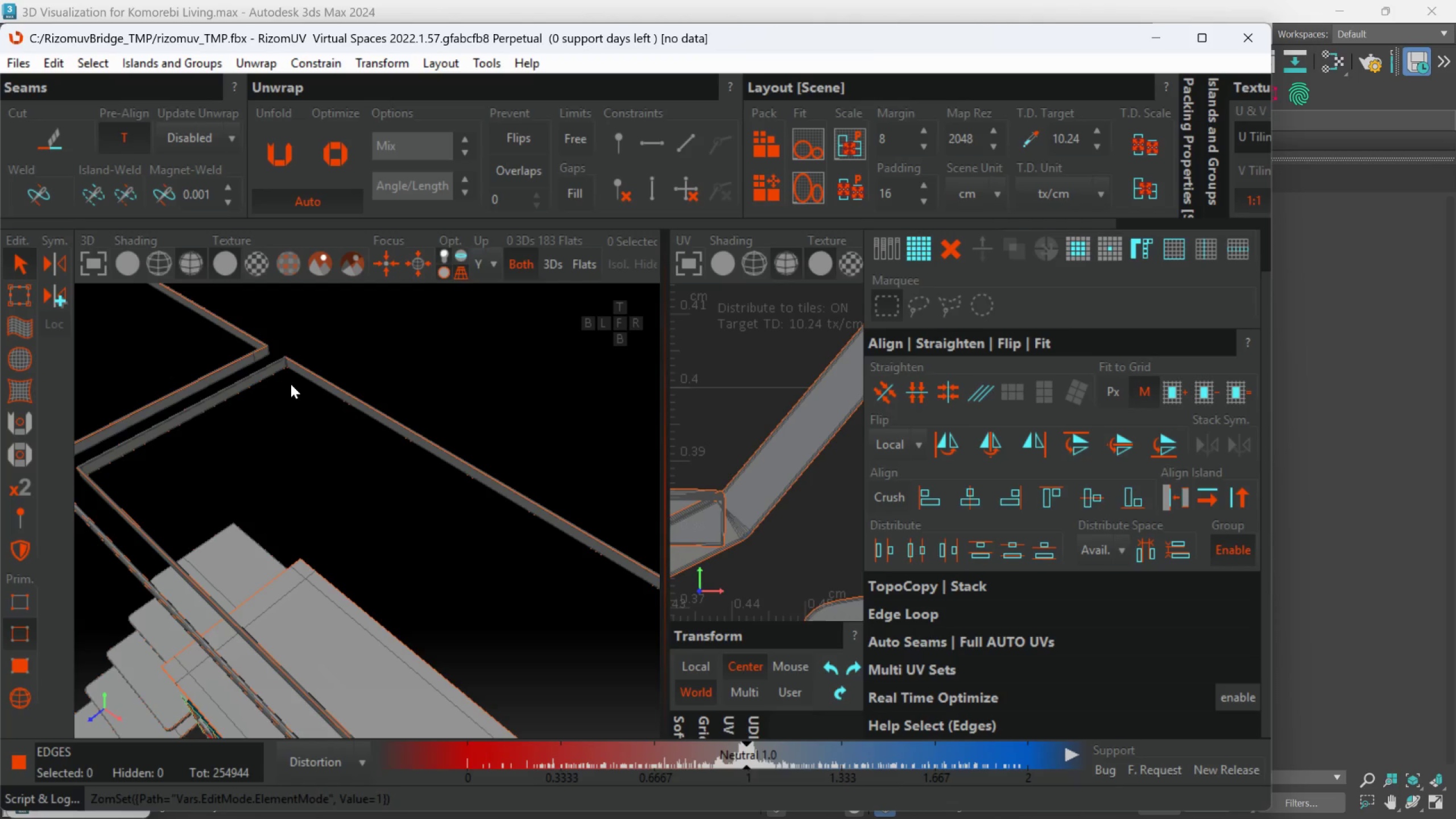 
scroll: coordinate [291, 375], scroll_direction: up, amount: 1.0
 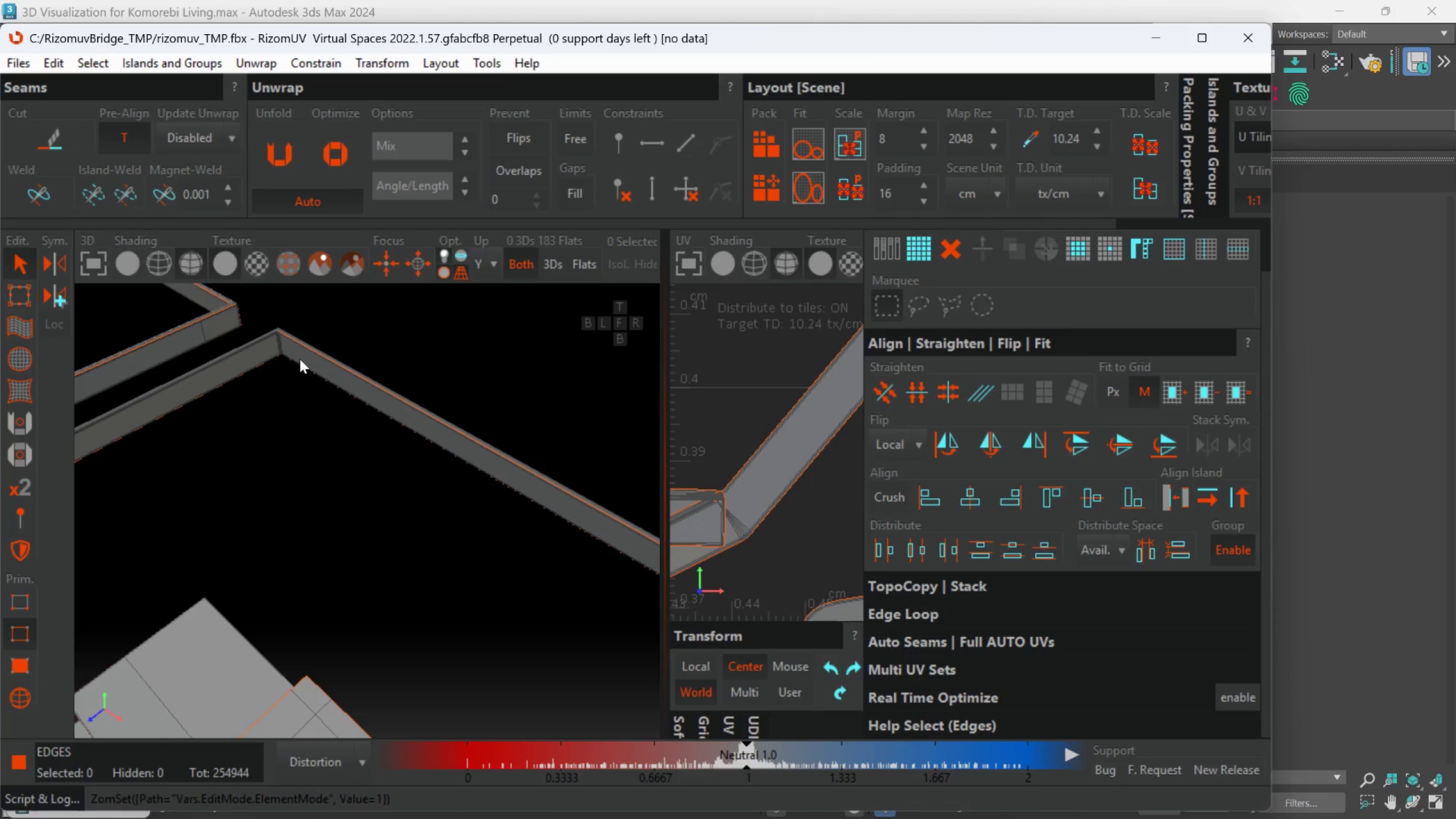 
key(F)
 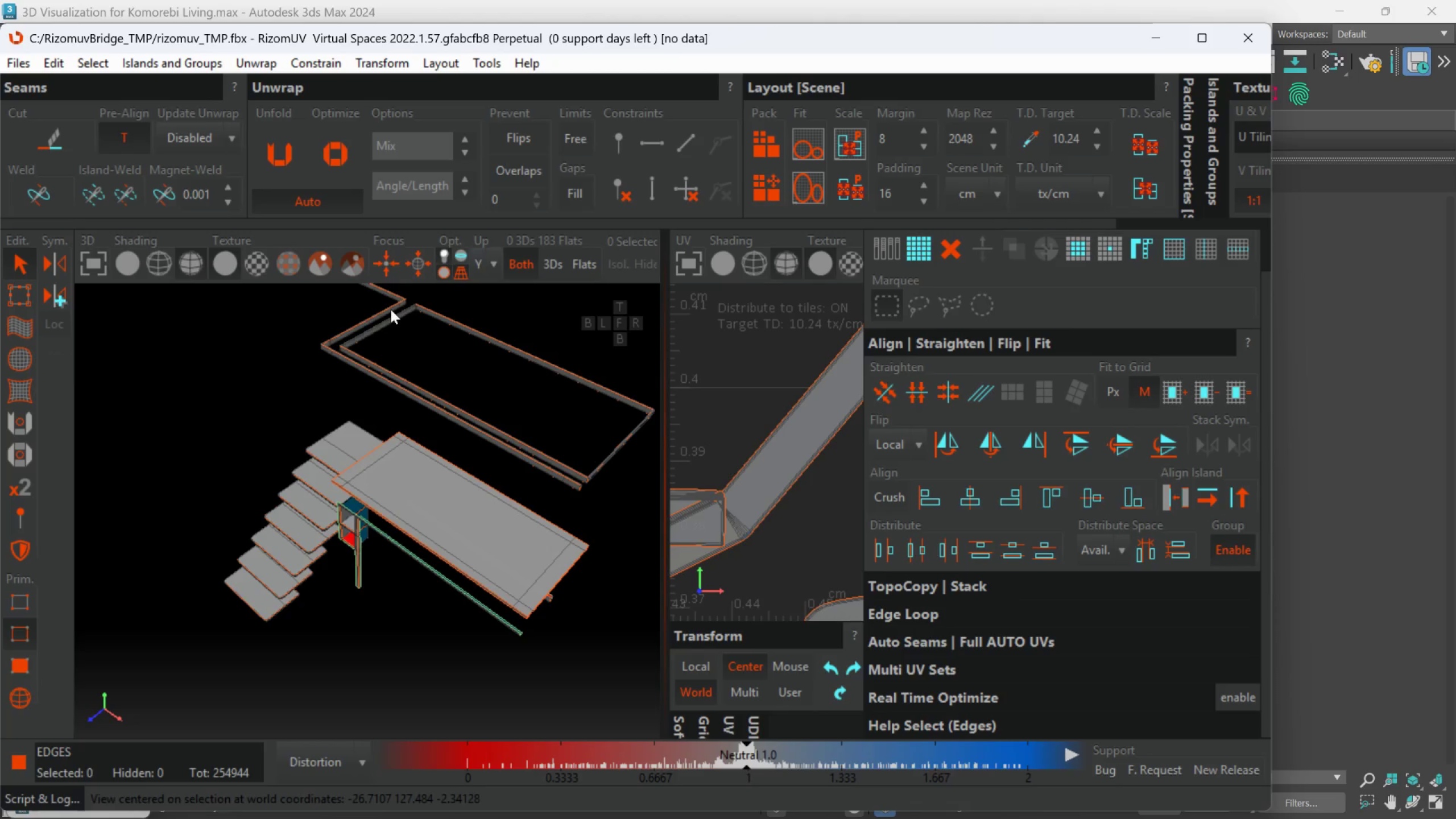 
scroll: coordinate [391, 309], scroll_direction: up, amount: 2.0
 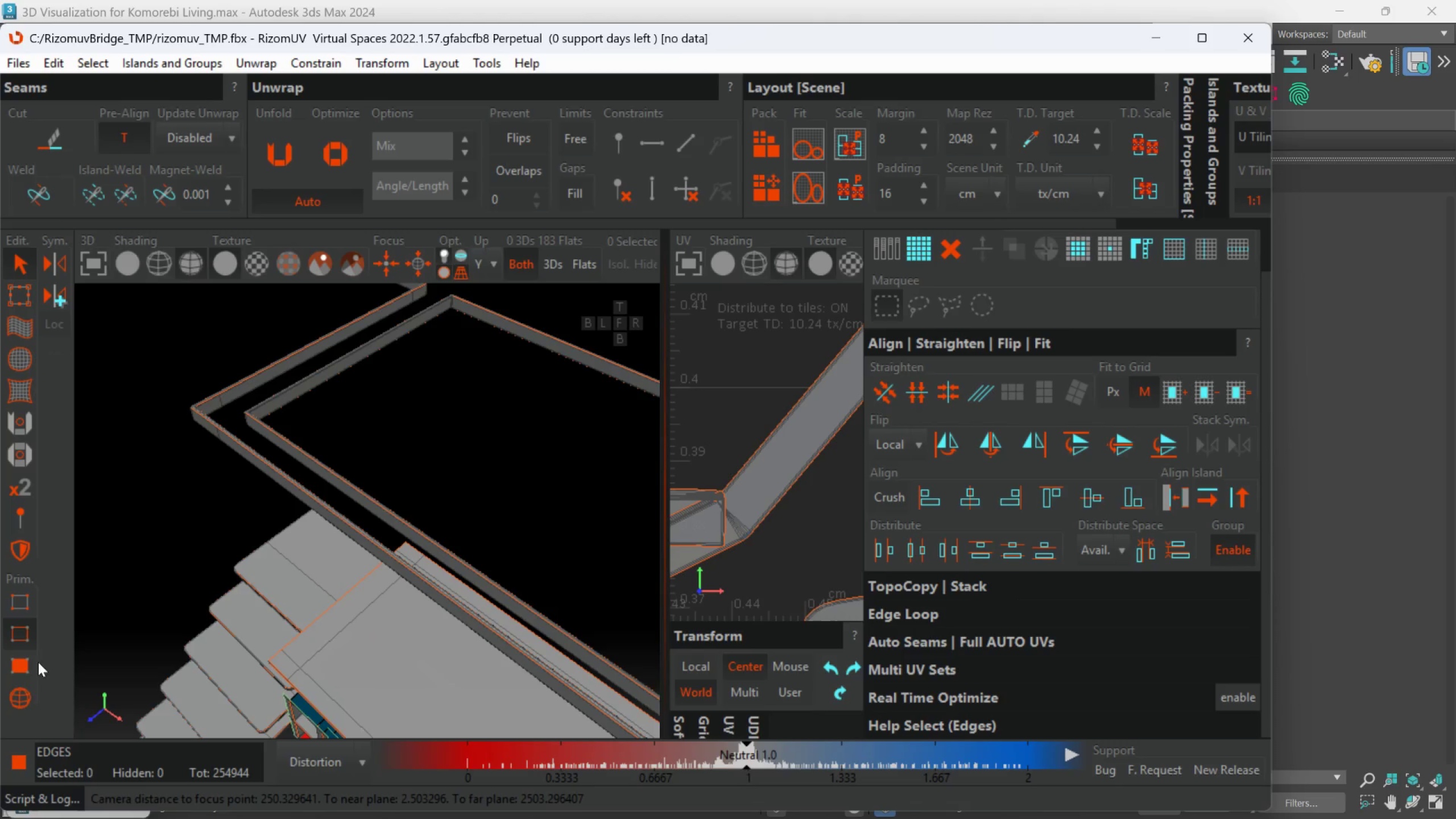 
left_click_drag(start_coordinate=[18, 702], to_coordinate=[31, 682])
 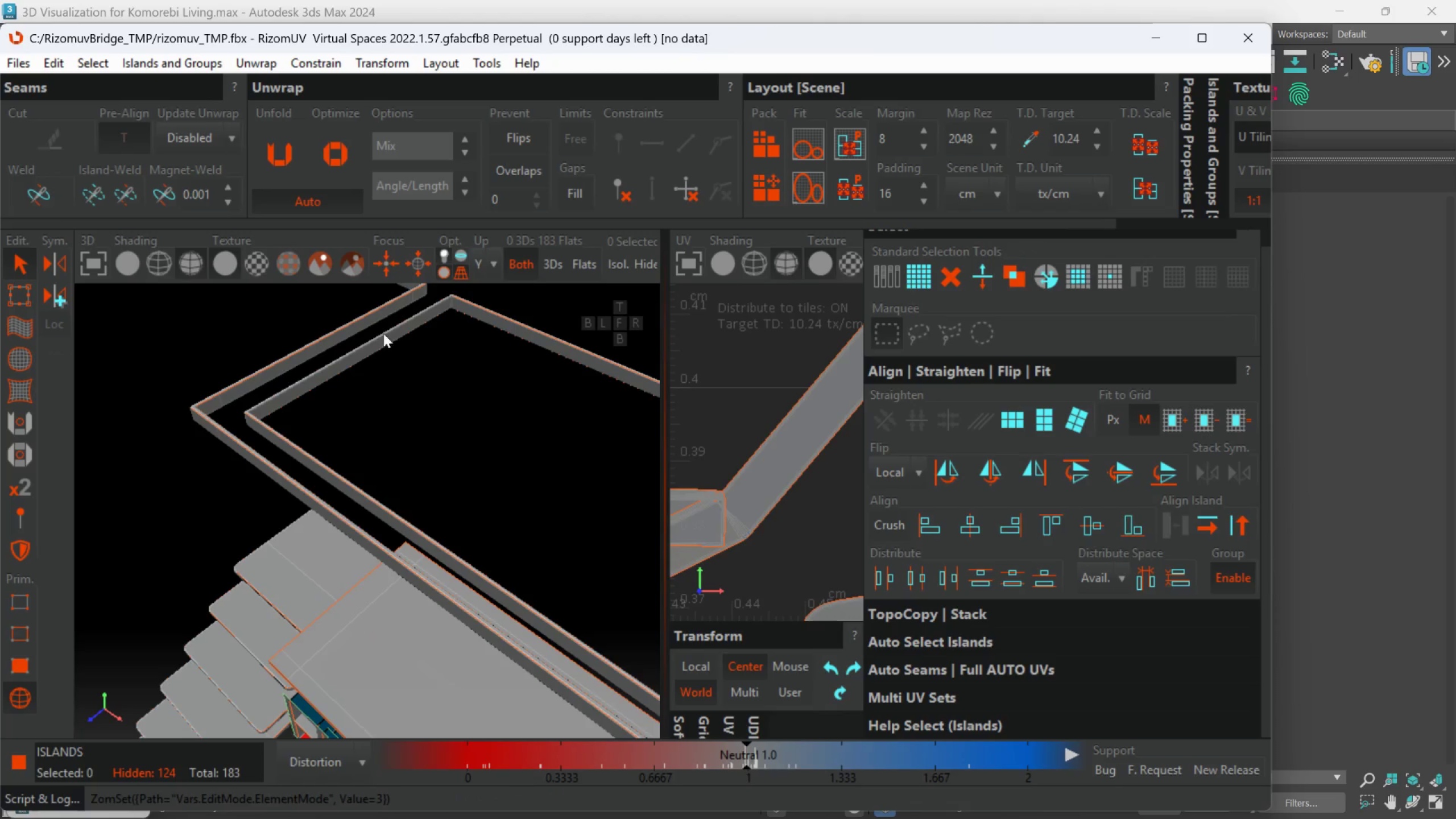 
left_click([385, 334])
 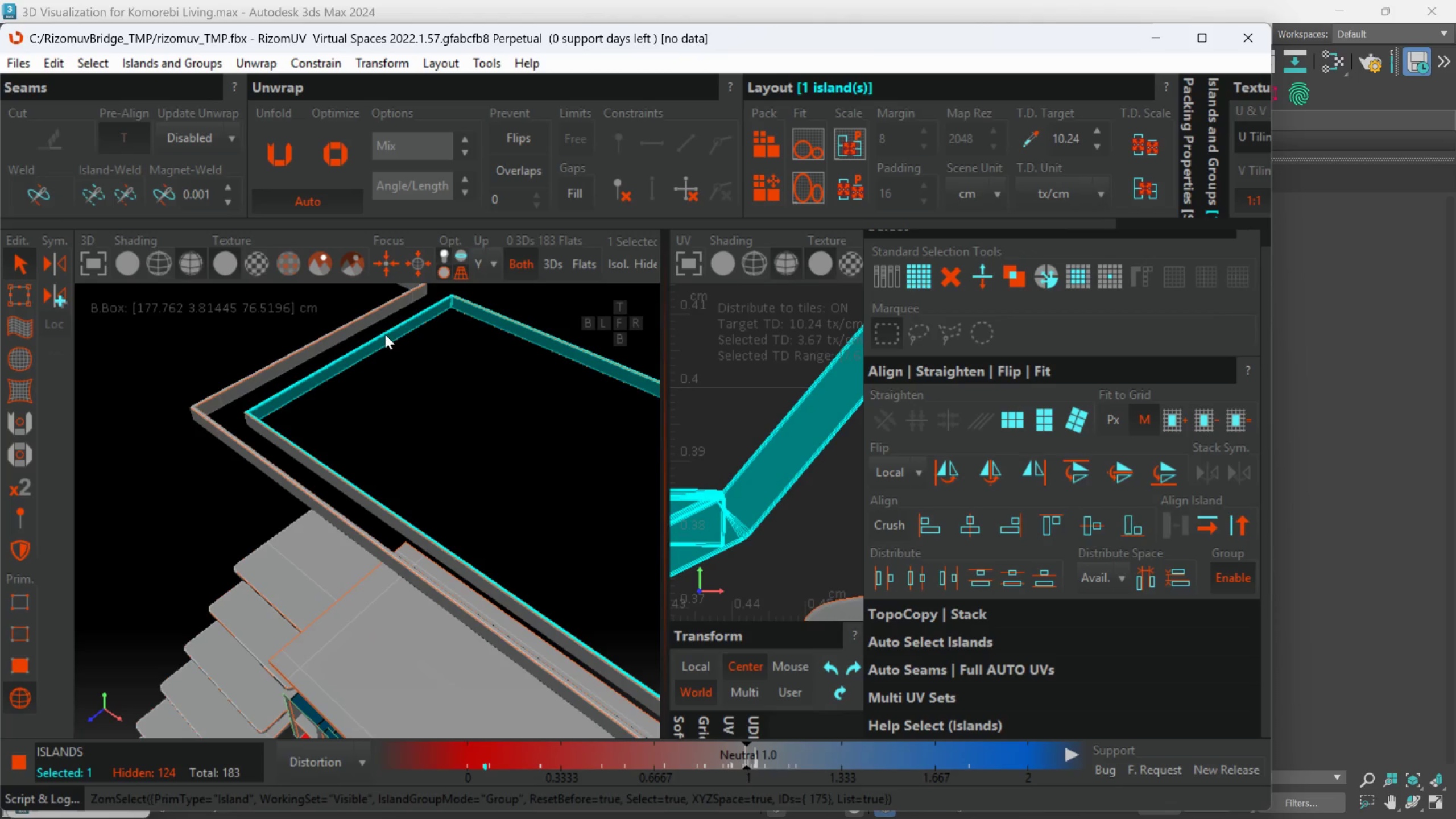 
key(F)
 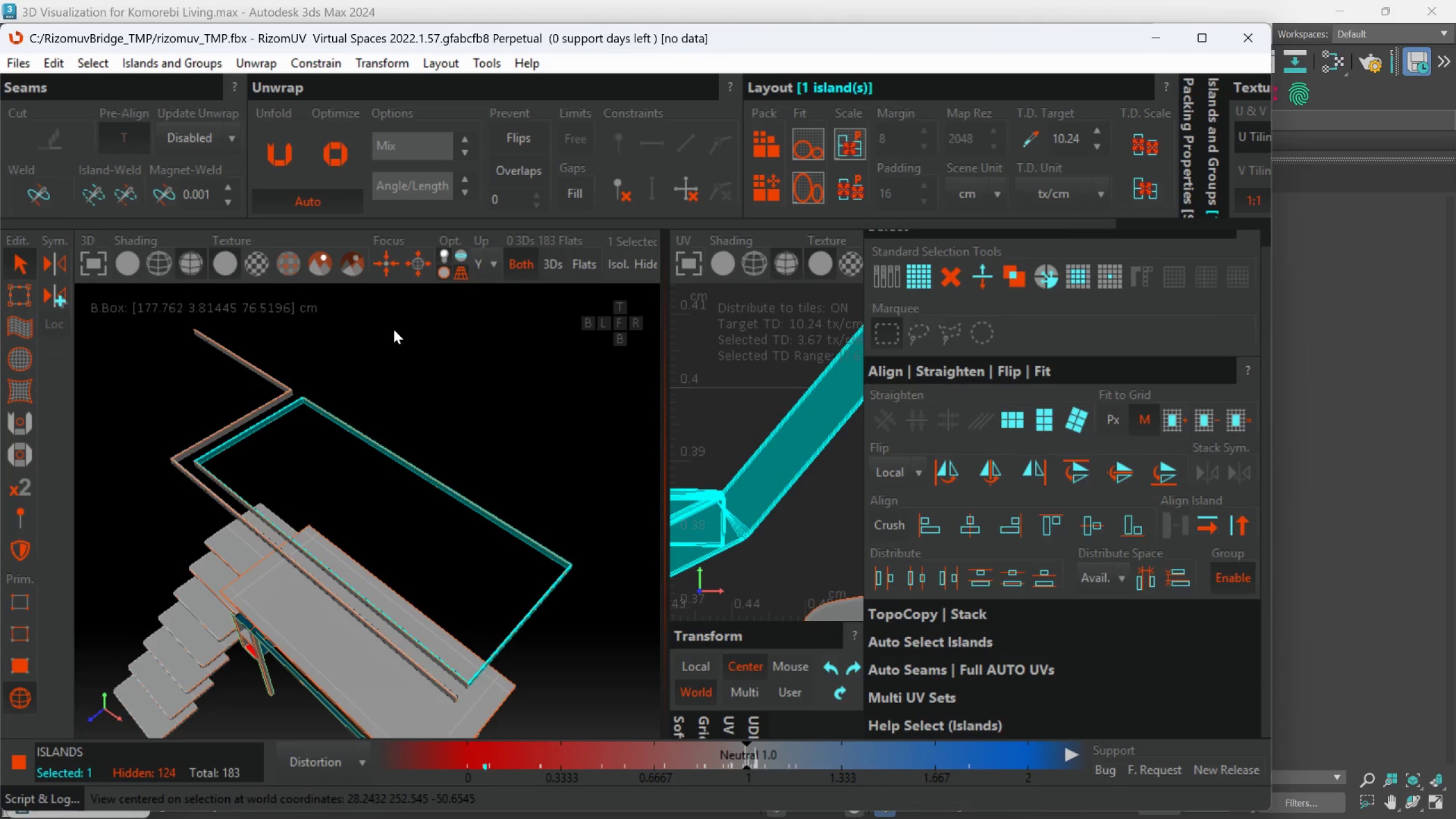 
scroll: coordinate [325, 333], scroll_direction: up, amount: 11.0
 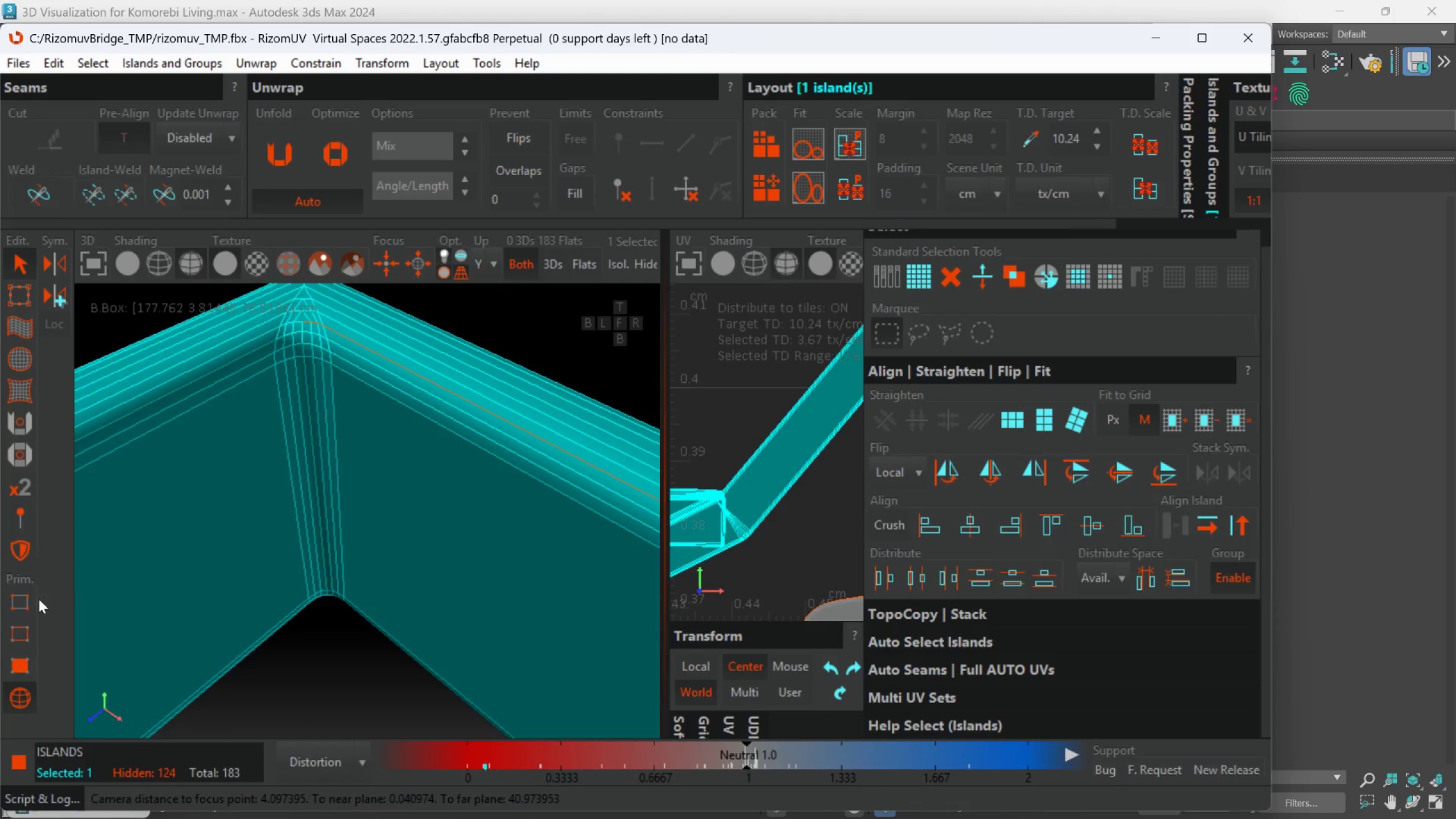 
left_click_drag(start_coordinate=[22, 624], to_coordinate=[23, 621])
 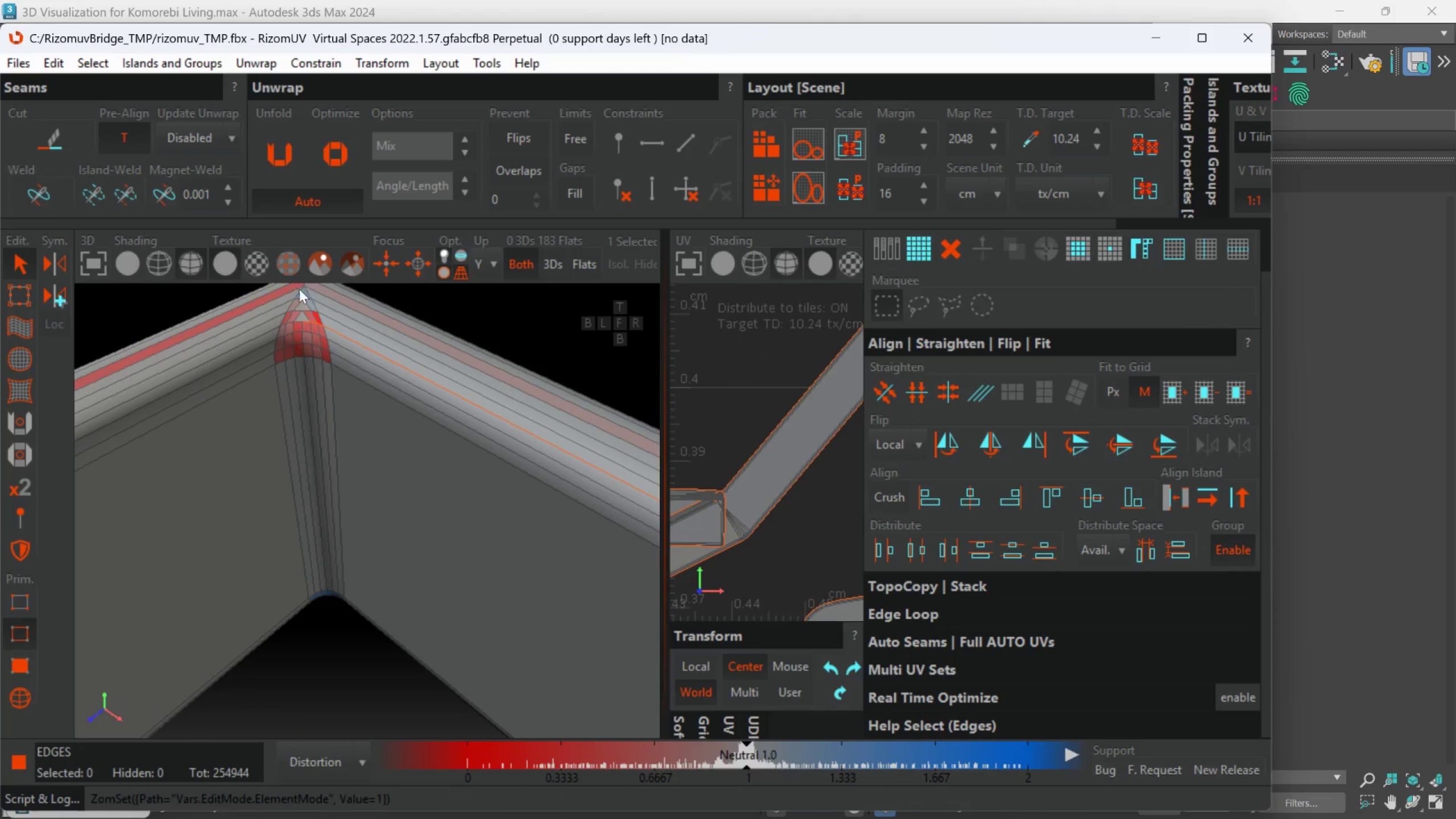 
scroll: coordinate [299, 316], scroll_direction: up, amount: 2.0
 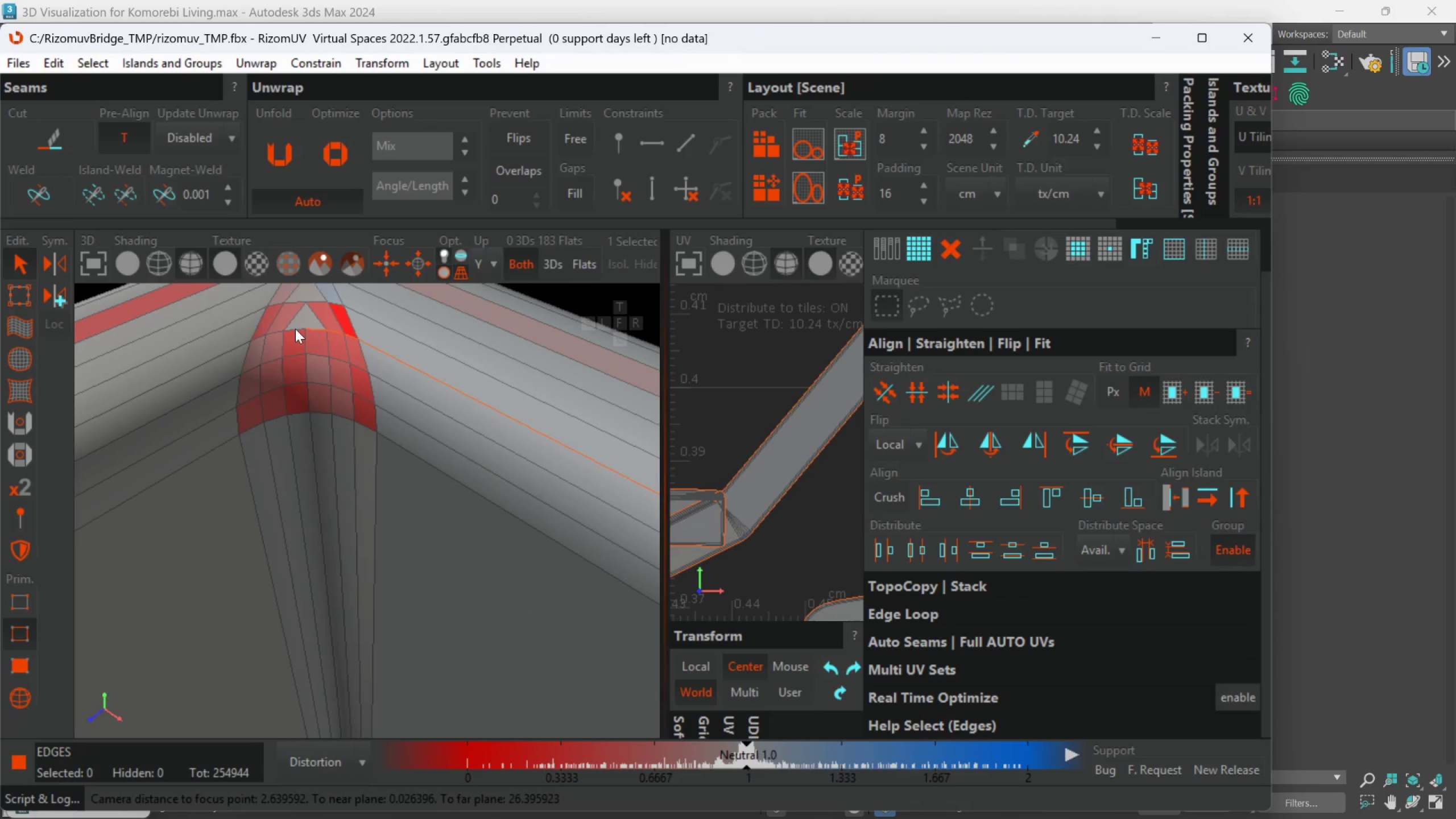 
hold_key(key=ControlLeft, duration=1.42)
double_click([295, 329])
 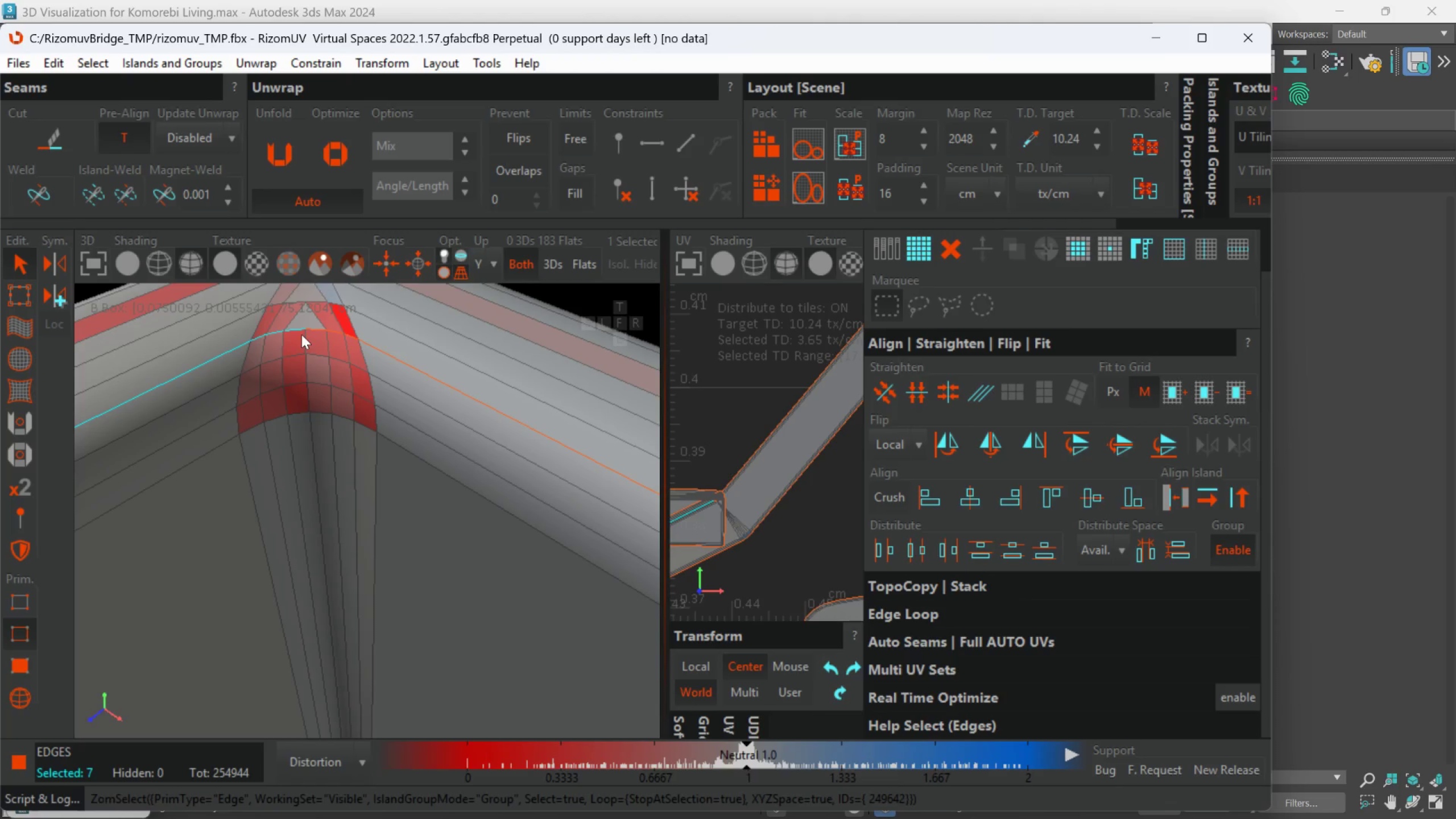 
double_click([301, 334])
 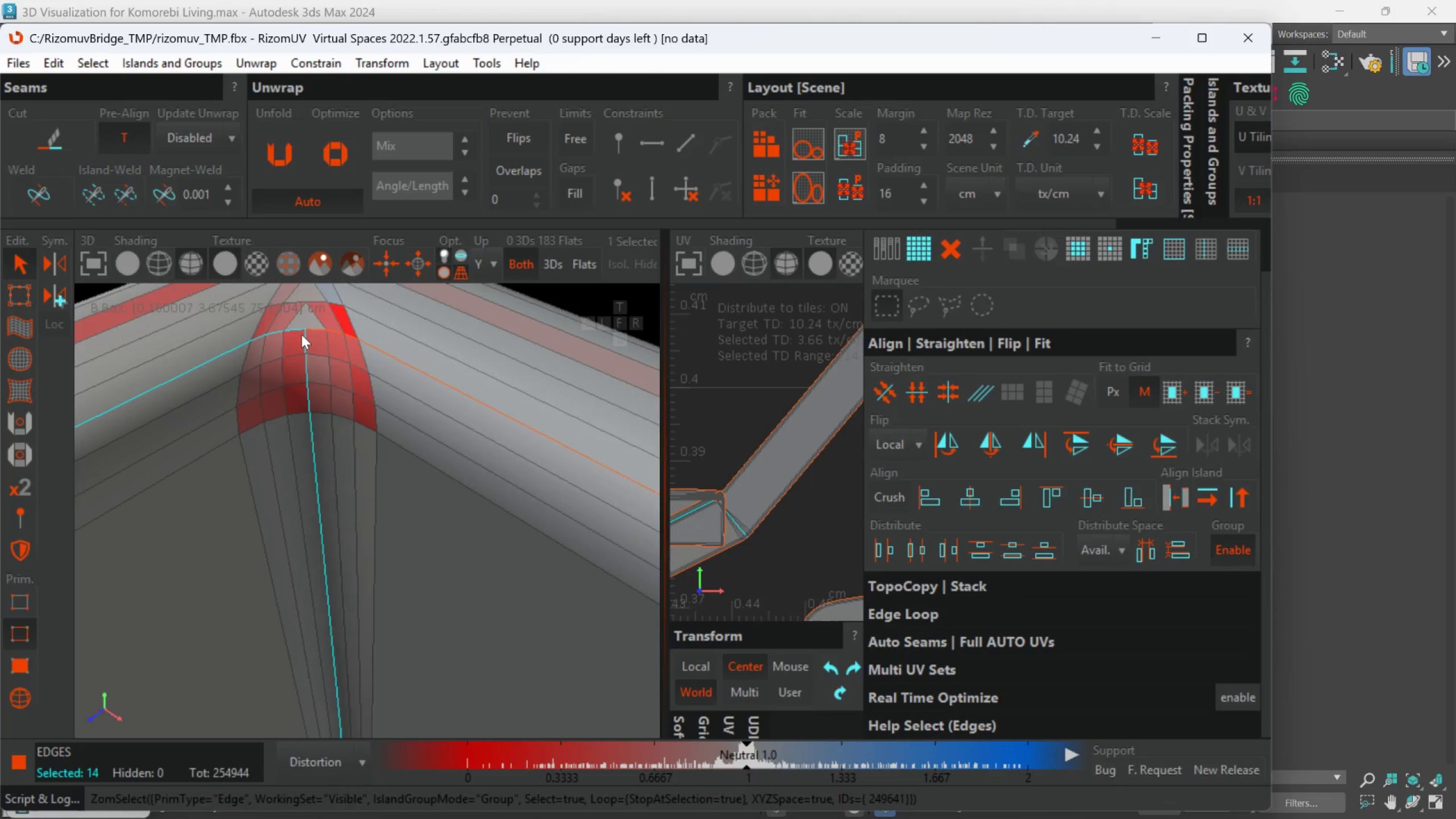 
key(C)
 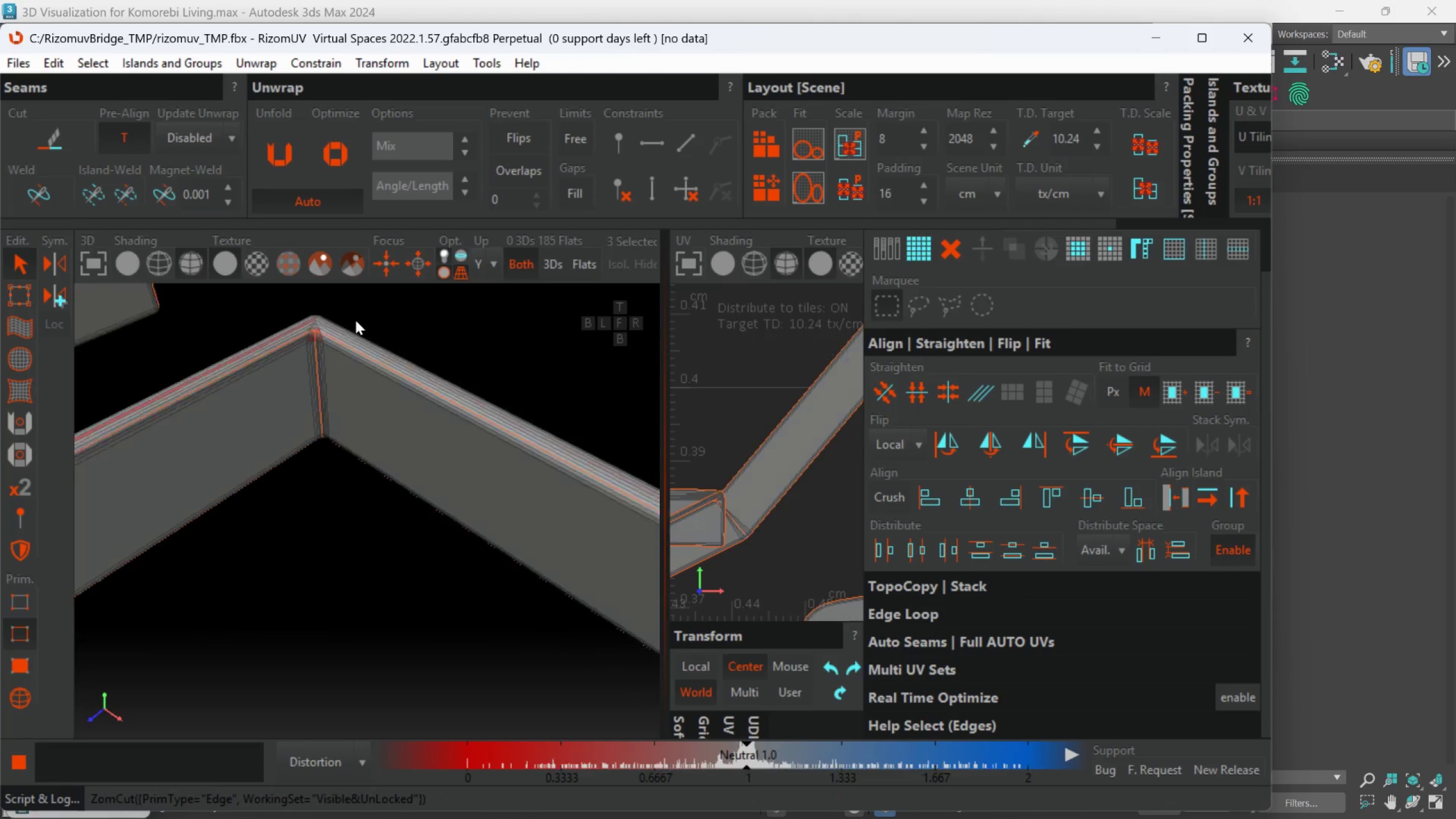 
scroll: coordinate [356, 321], scroll_direction: down, amount: 11.0
 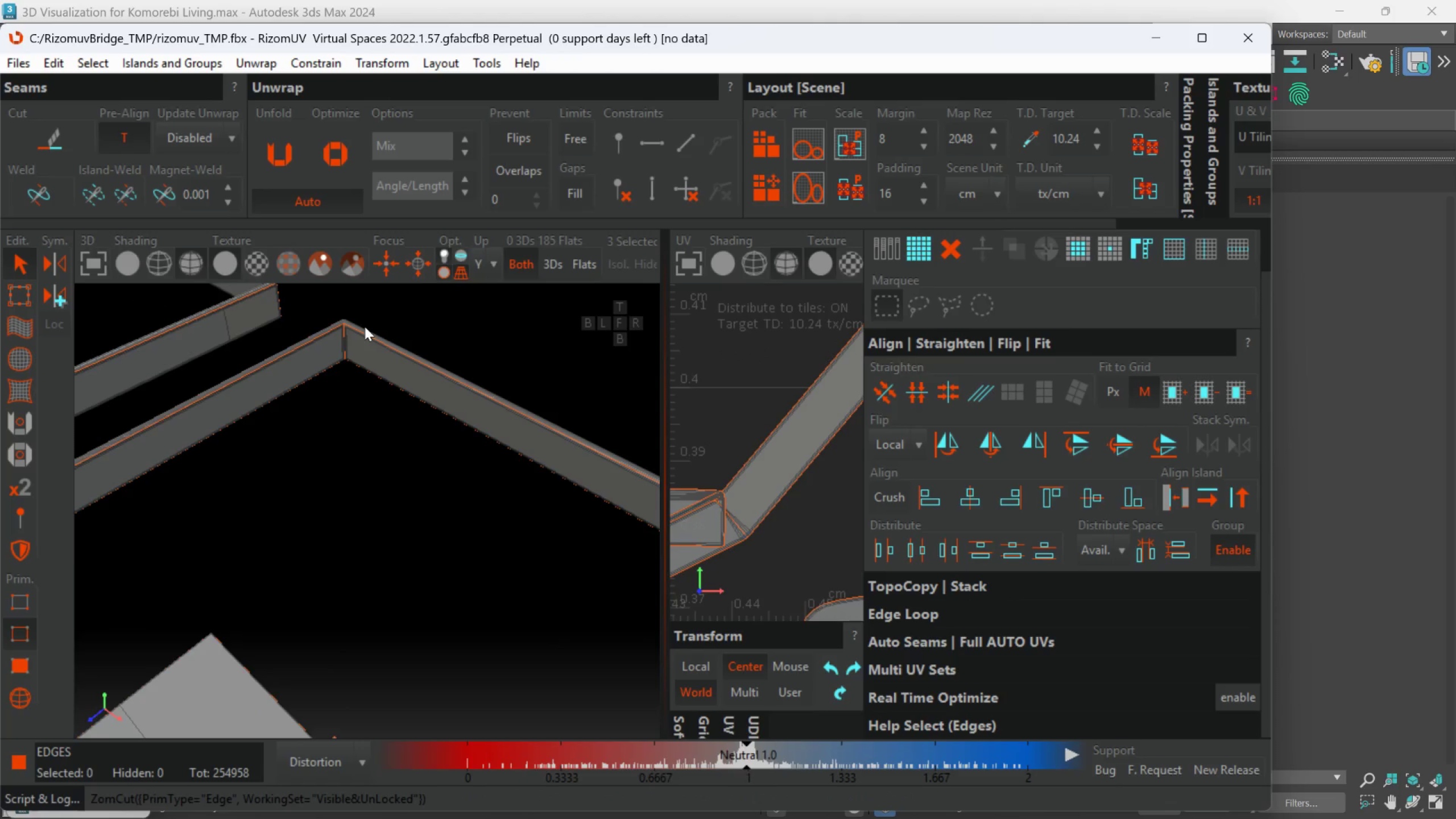 
hold_key(key=AltLeft, duration=0.56)
 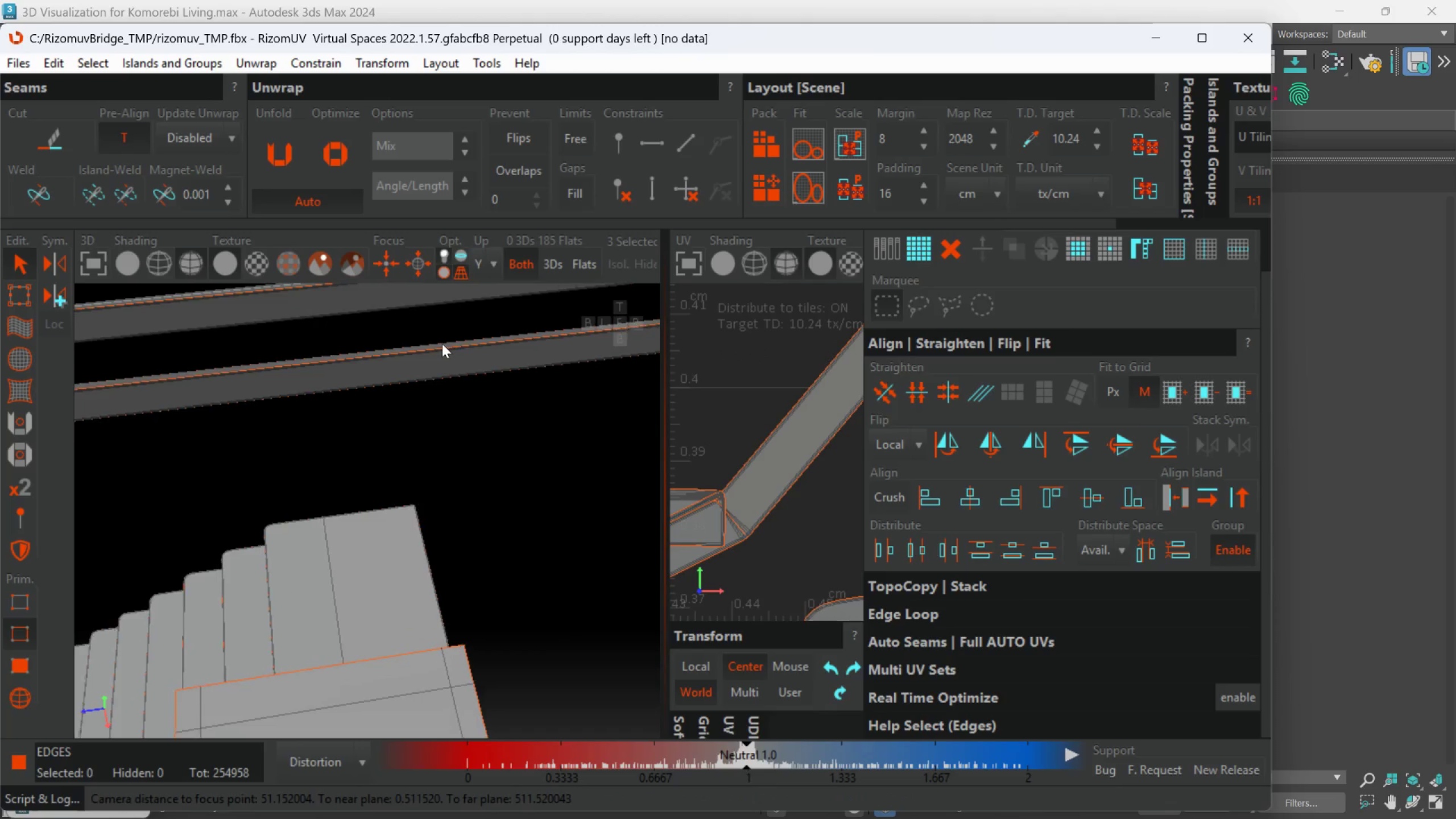 
hold_key(key=AltLeft, duration=0.46)
 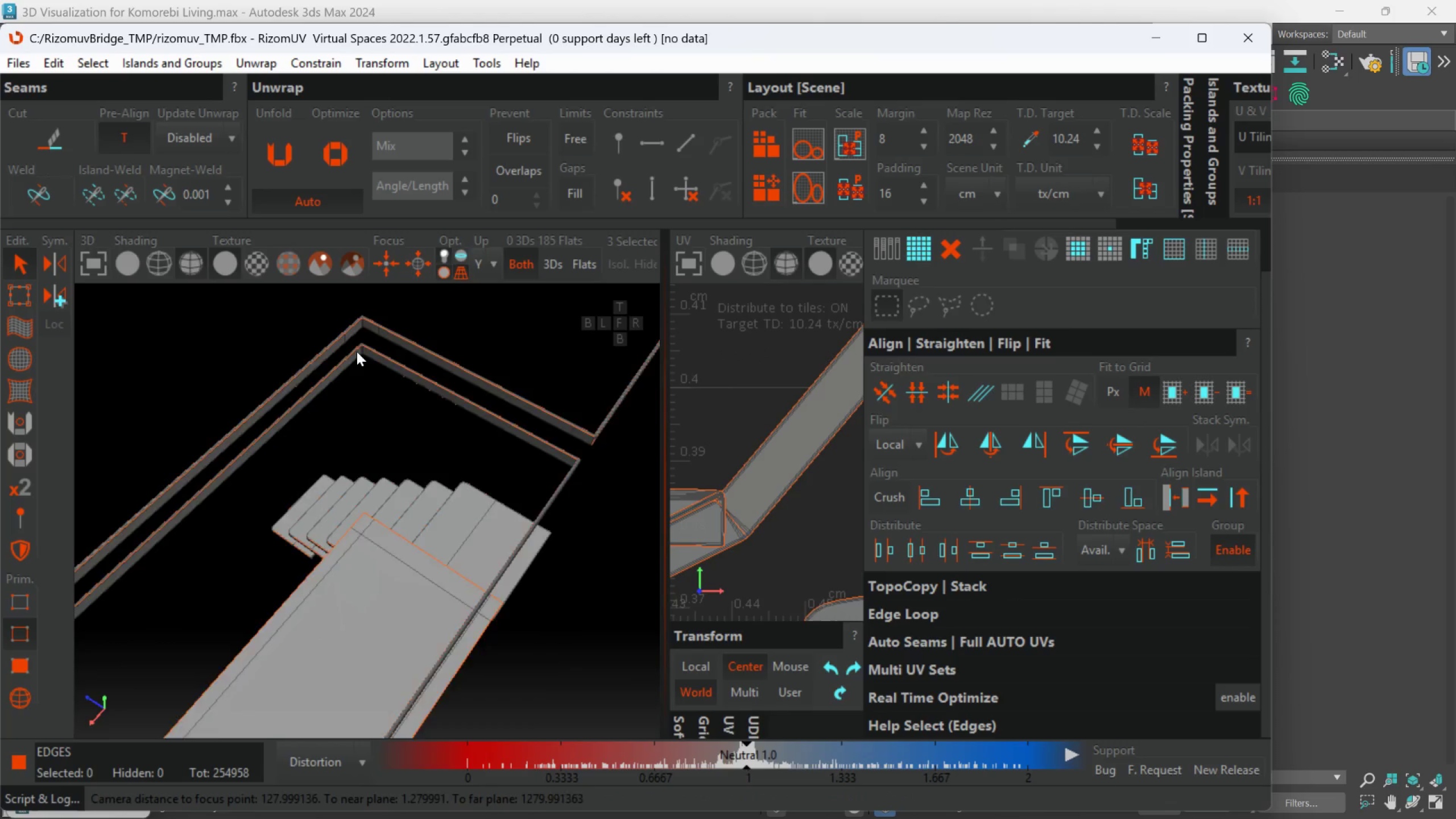 
scroll: coordinate [412, 369], scroll_direction: down, amount: 4.0
 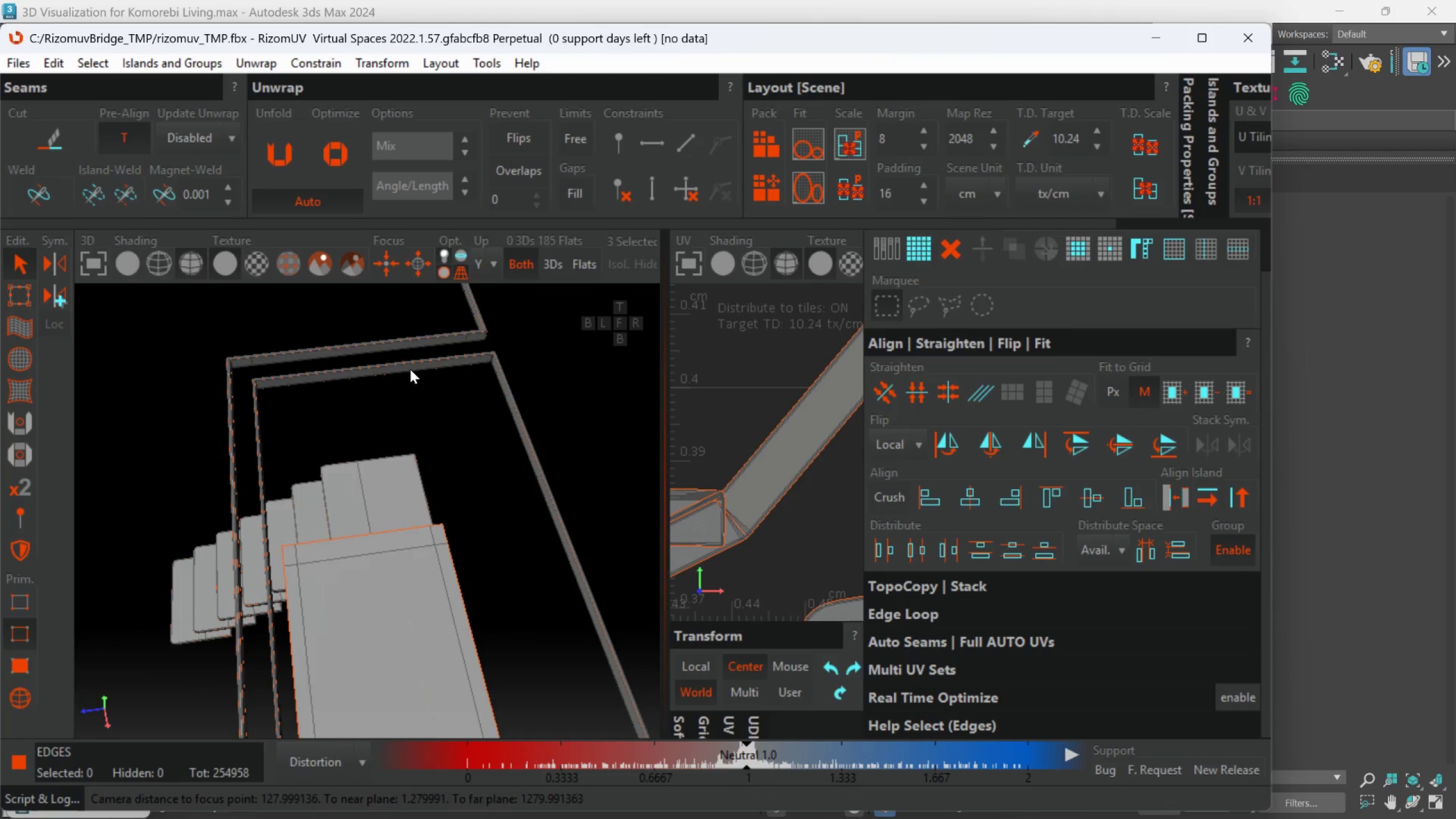 
scroll: coordinate [361, 342], scroll_direction: up, amount: 9.0
 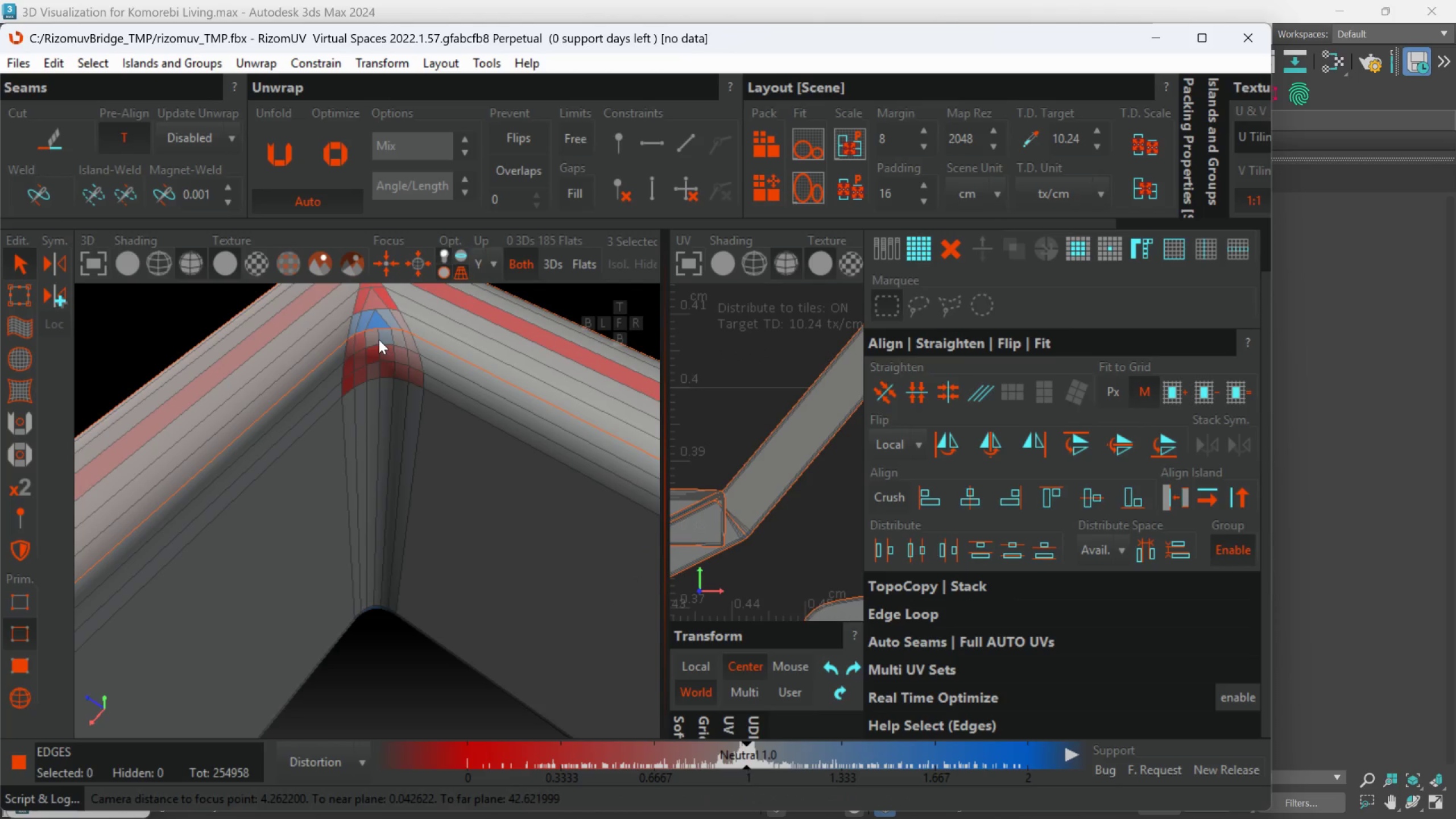 
double_click([379, 340])
 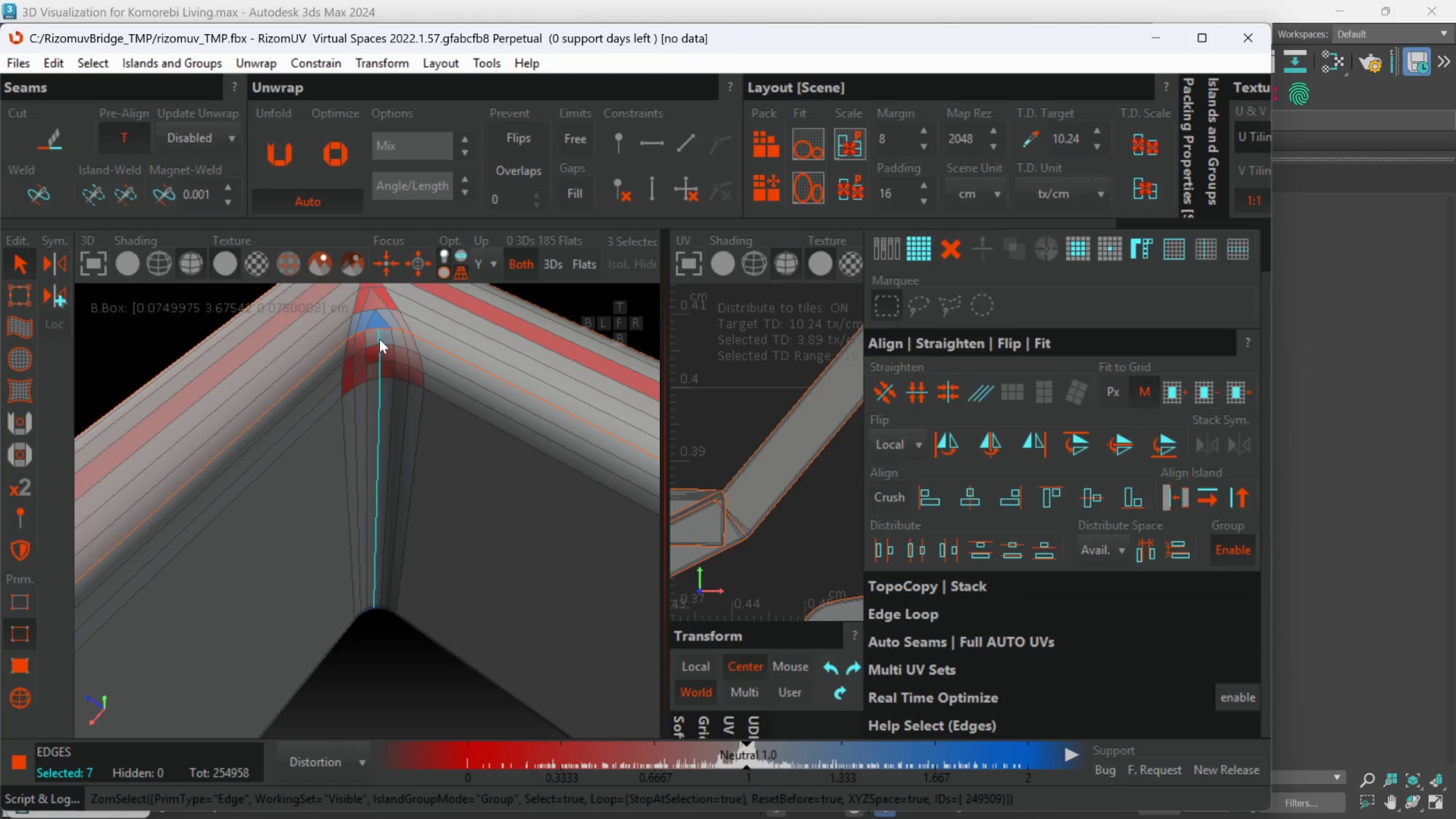 
key(C)
 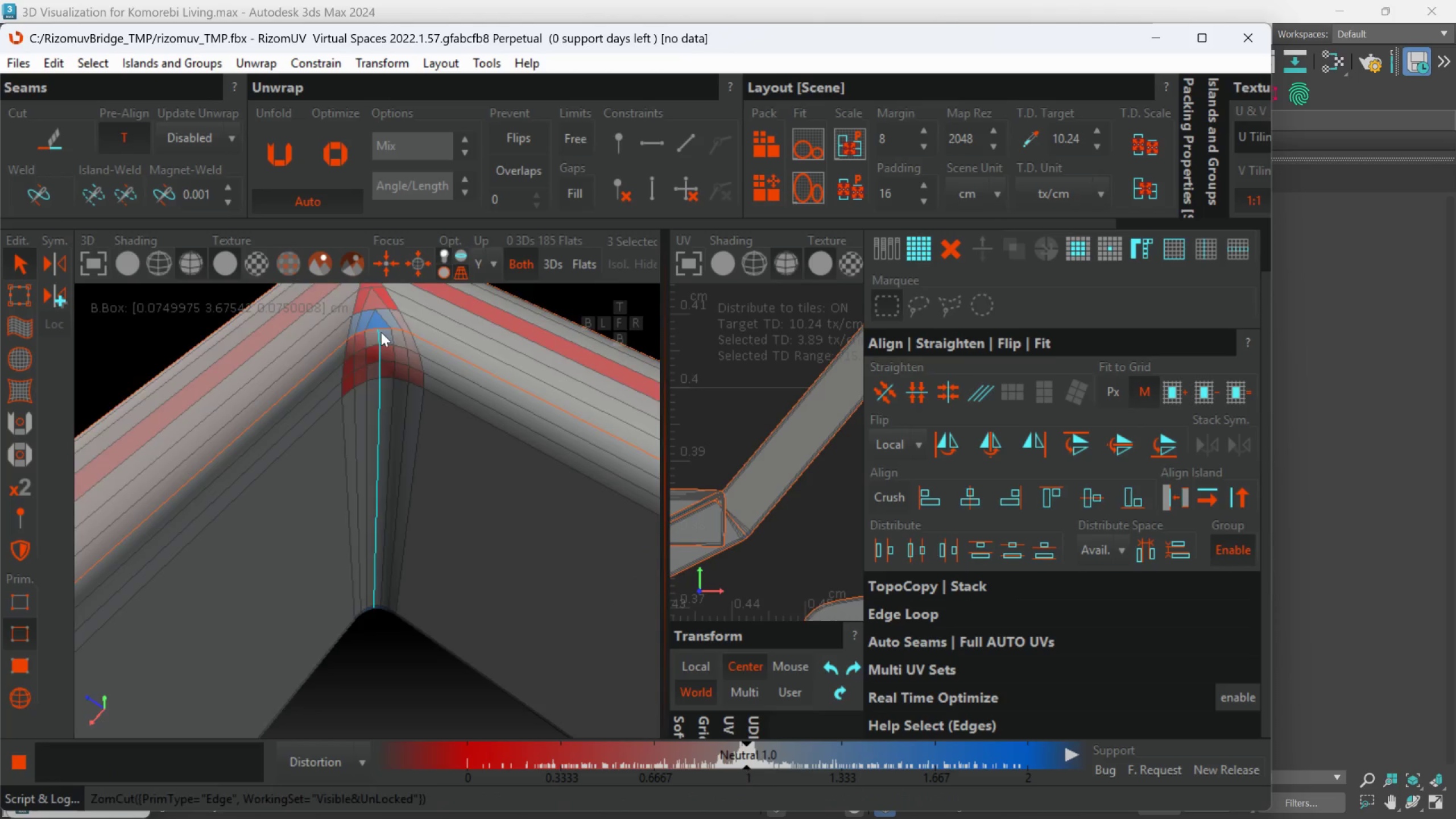 
hold_key(key=AltLeft, duration=0.45)
 